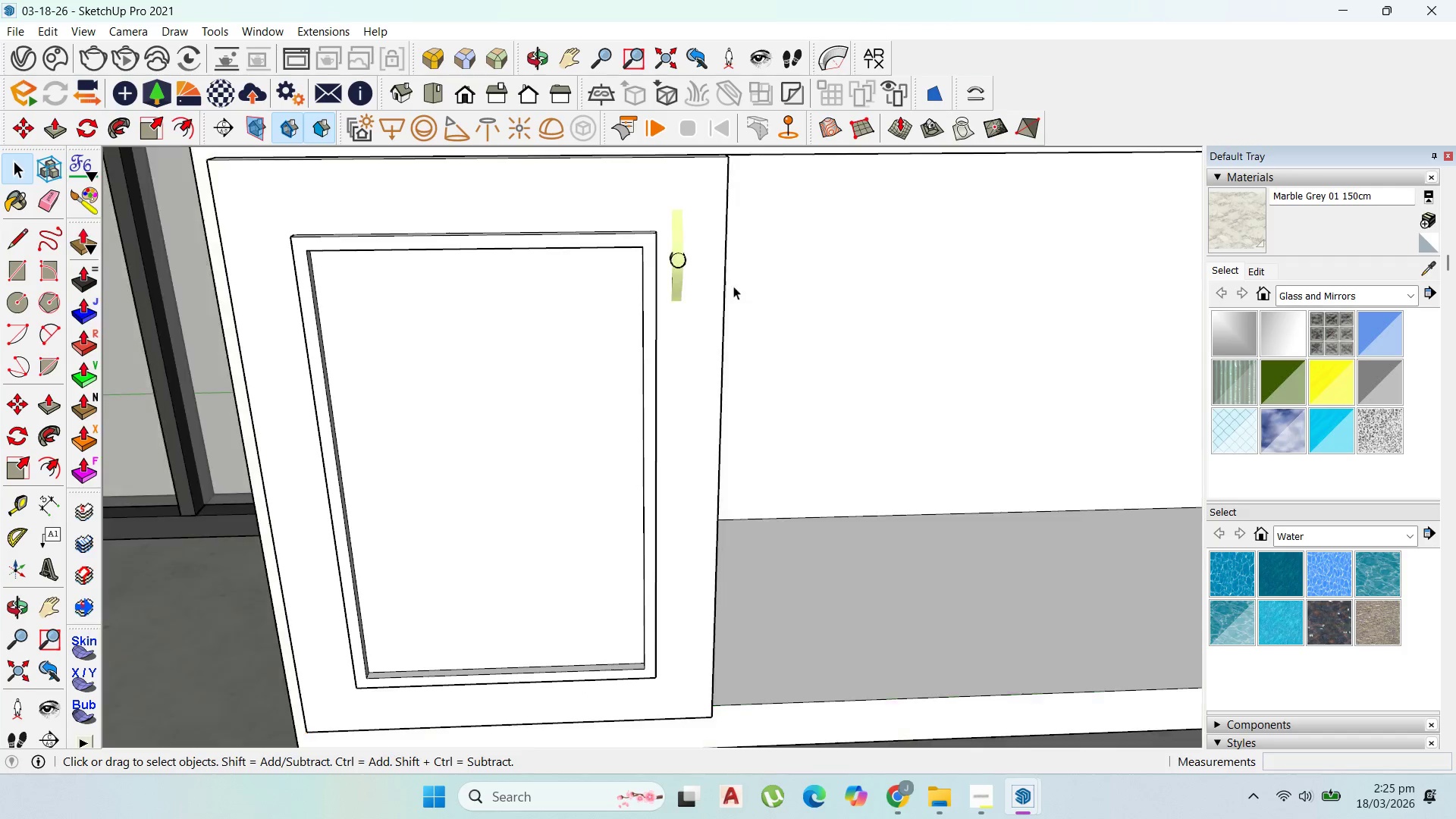 
key(Escape)
 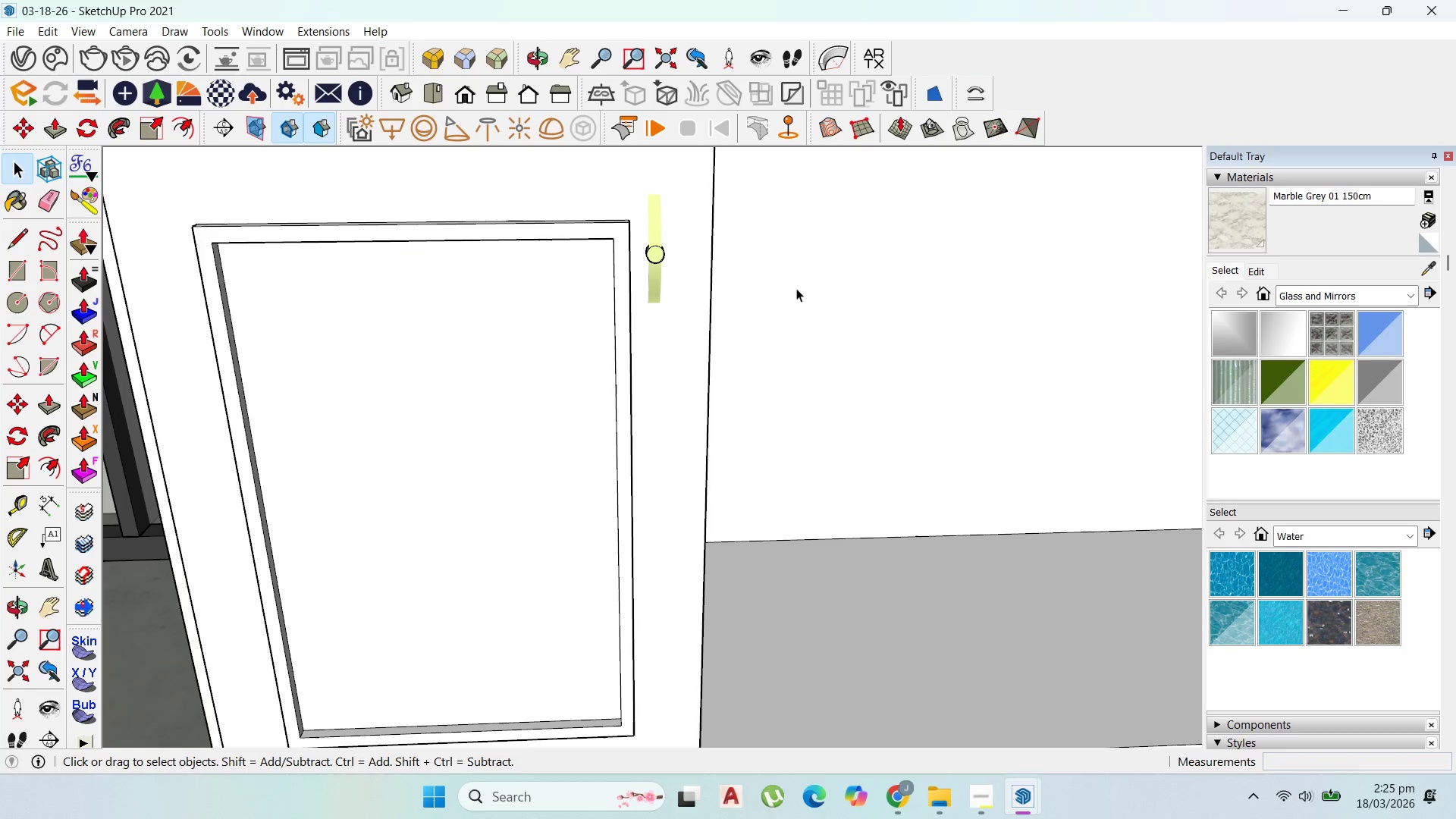 
left_click([661, 256])
 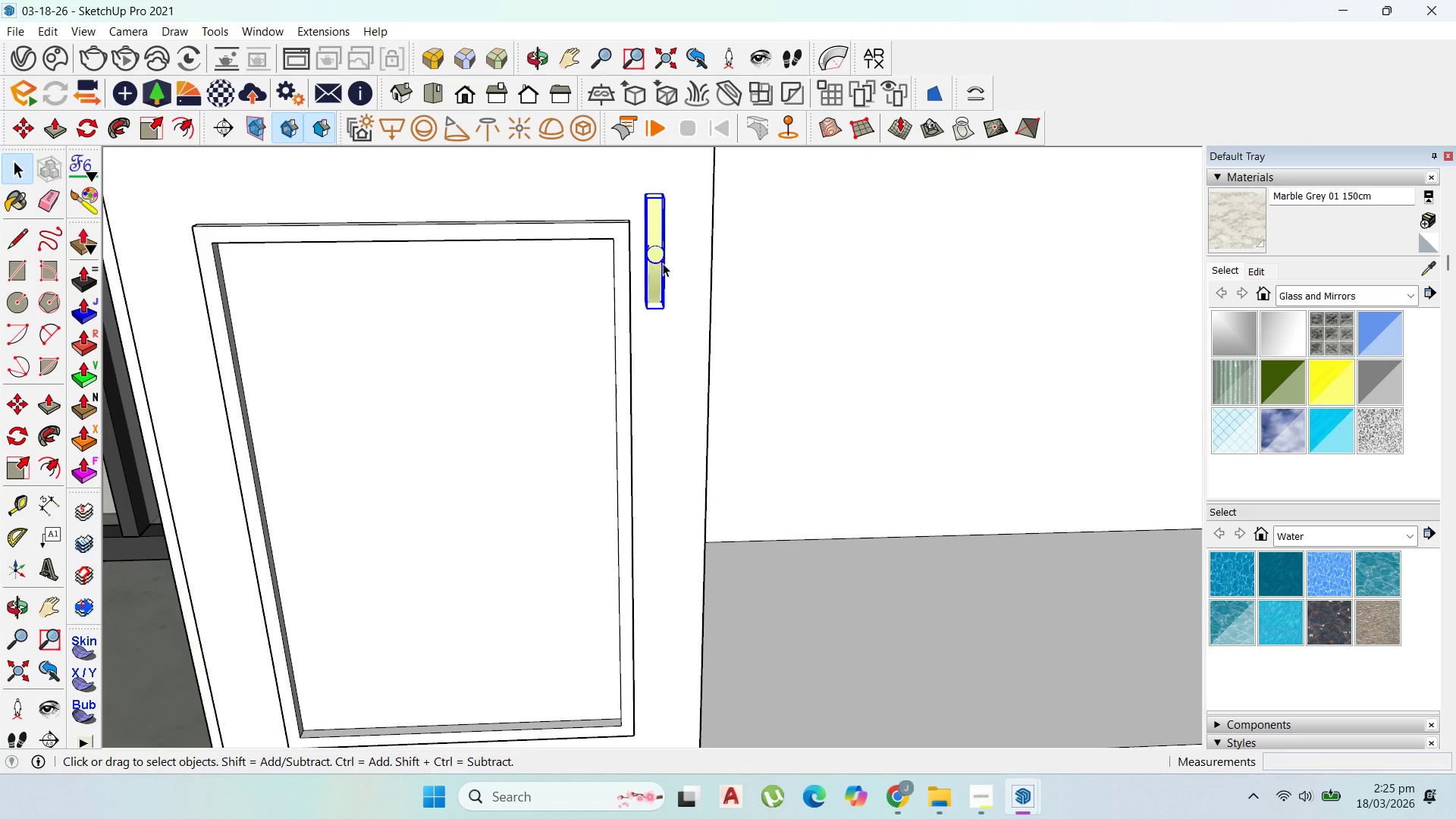 
scroll: coordinate [667, 273], scroll_direction: up, amount: 2.0
 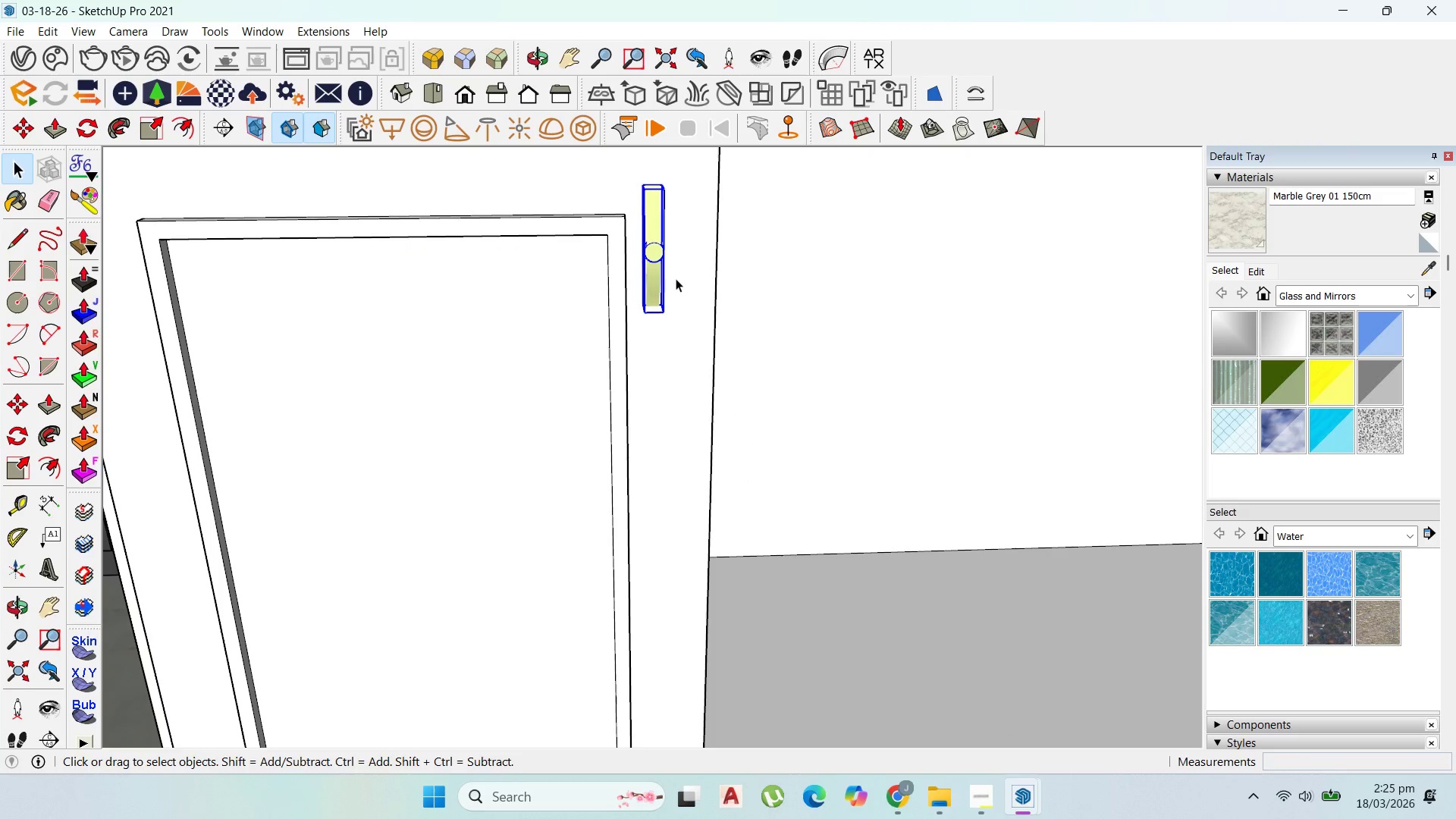 
key(M)
 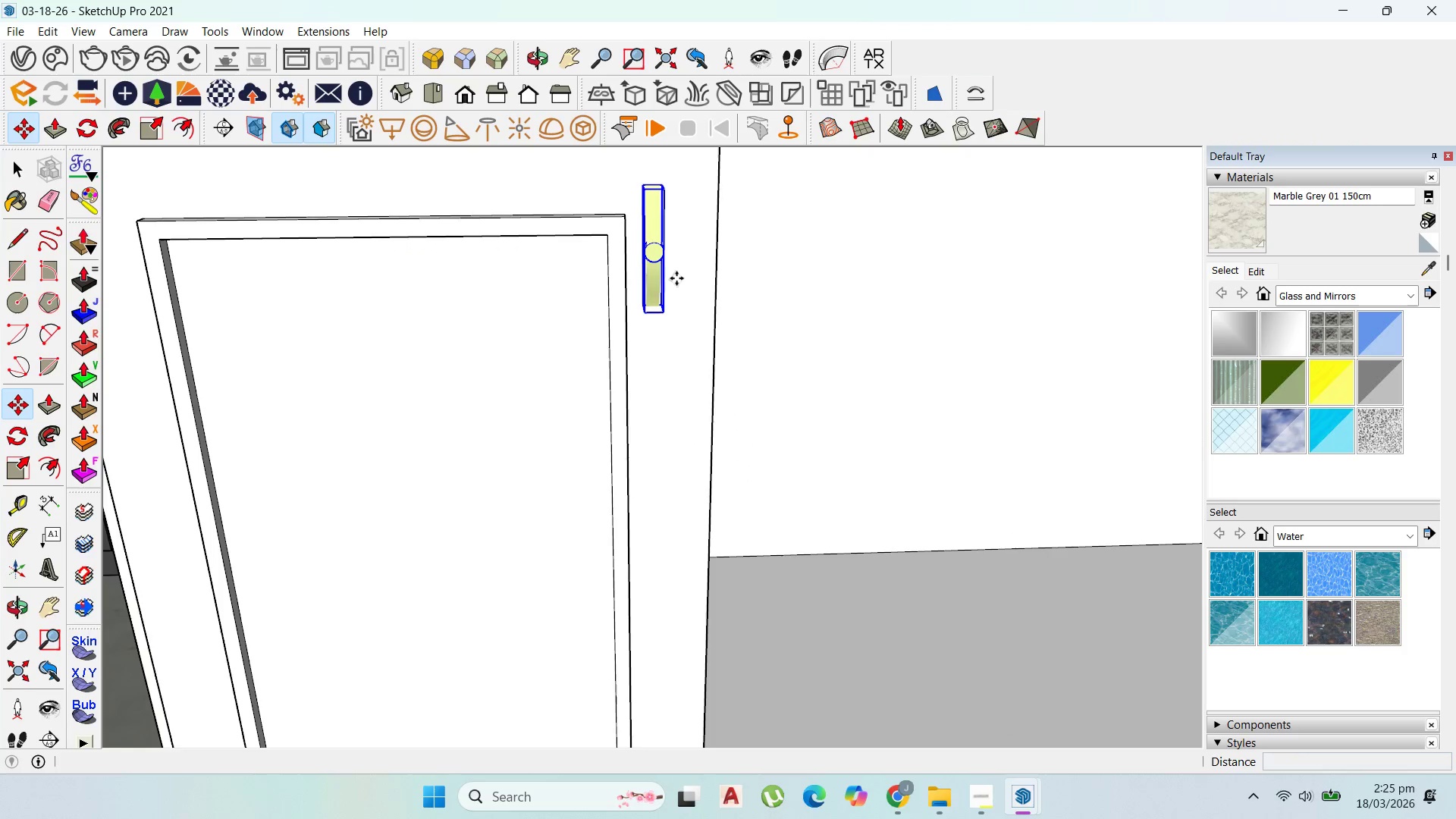 
left_click_drag(start_coordinate=[676, 278], to_coordinate=[681, 278])
 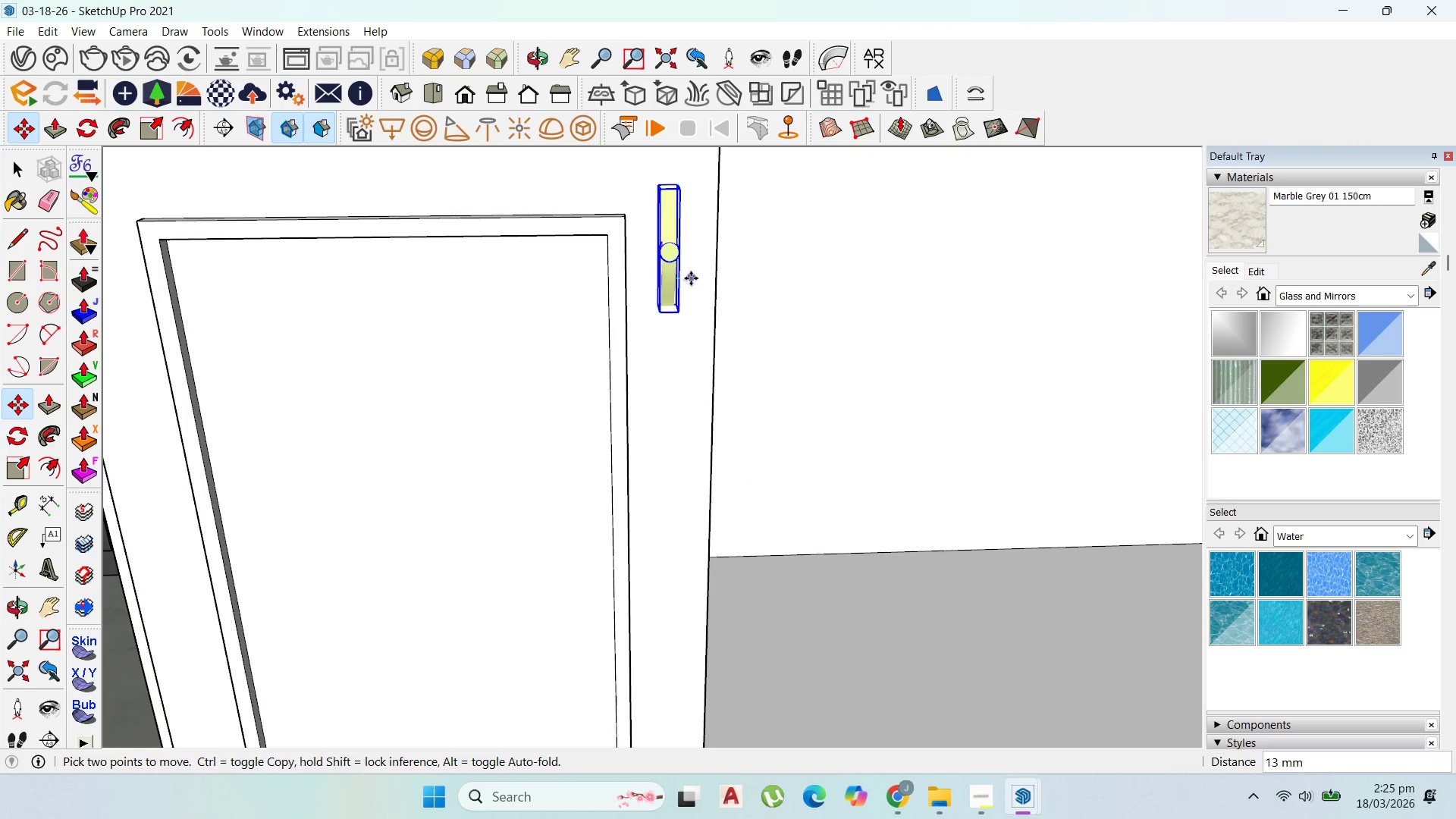 
left_click([691, 278])
 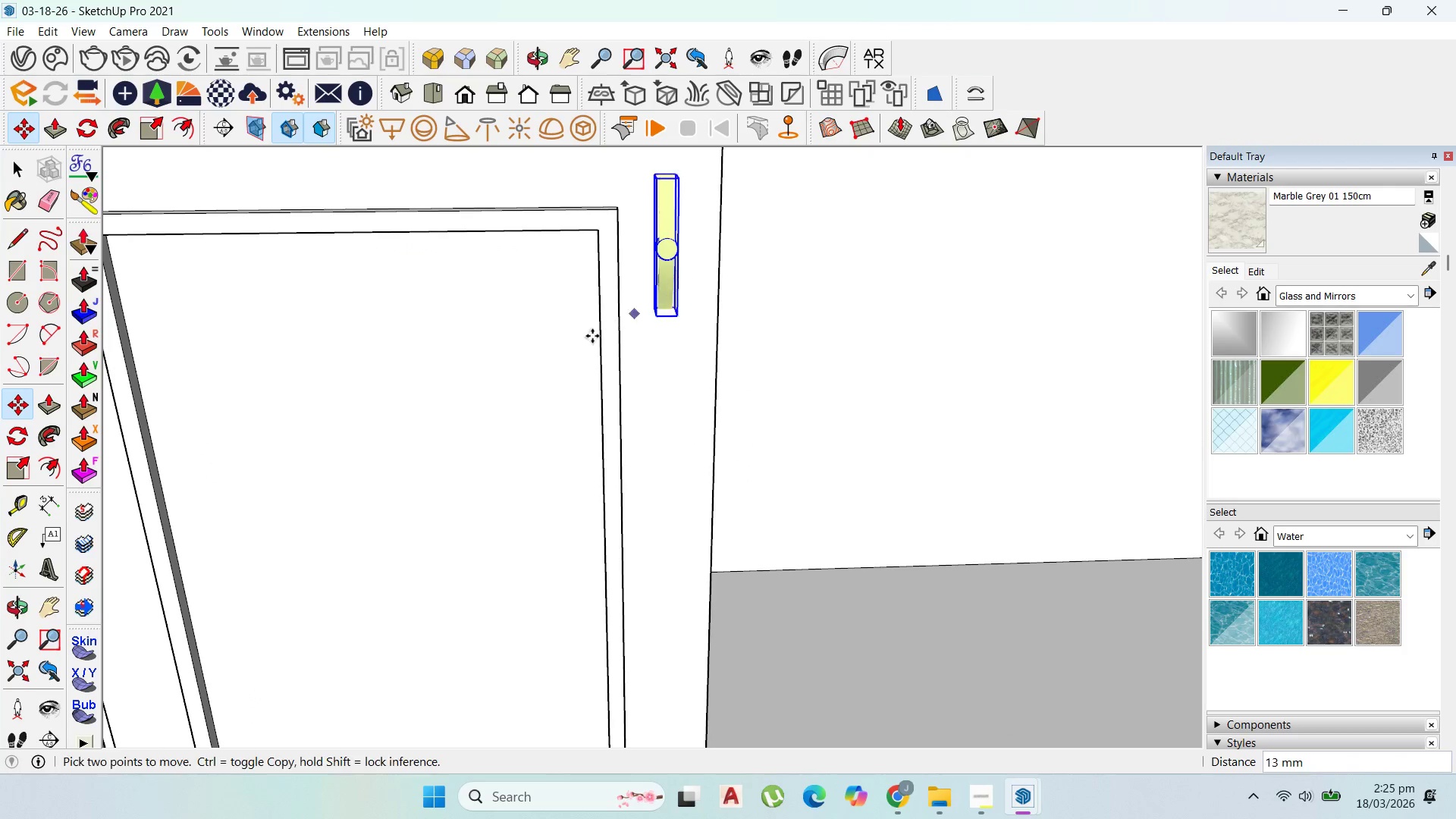 
scroll: coordinate [592, 336], scroll_direction: up, amount: 2.0
 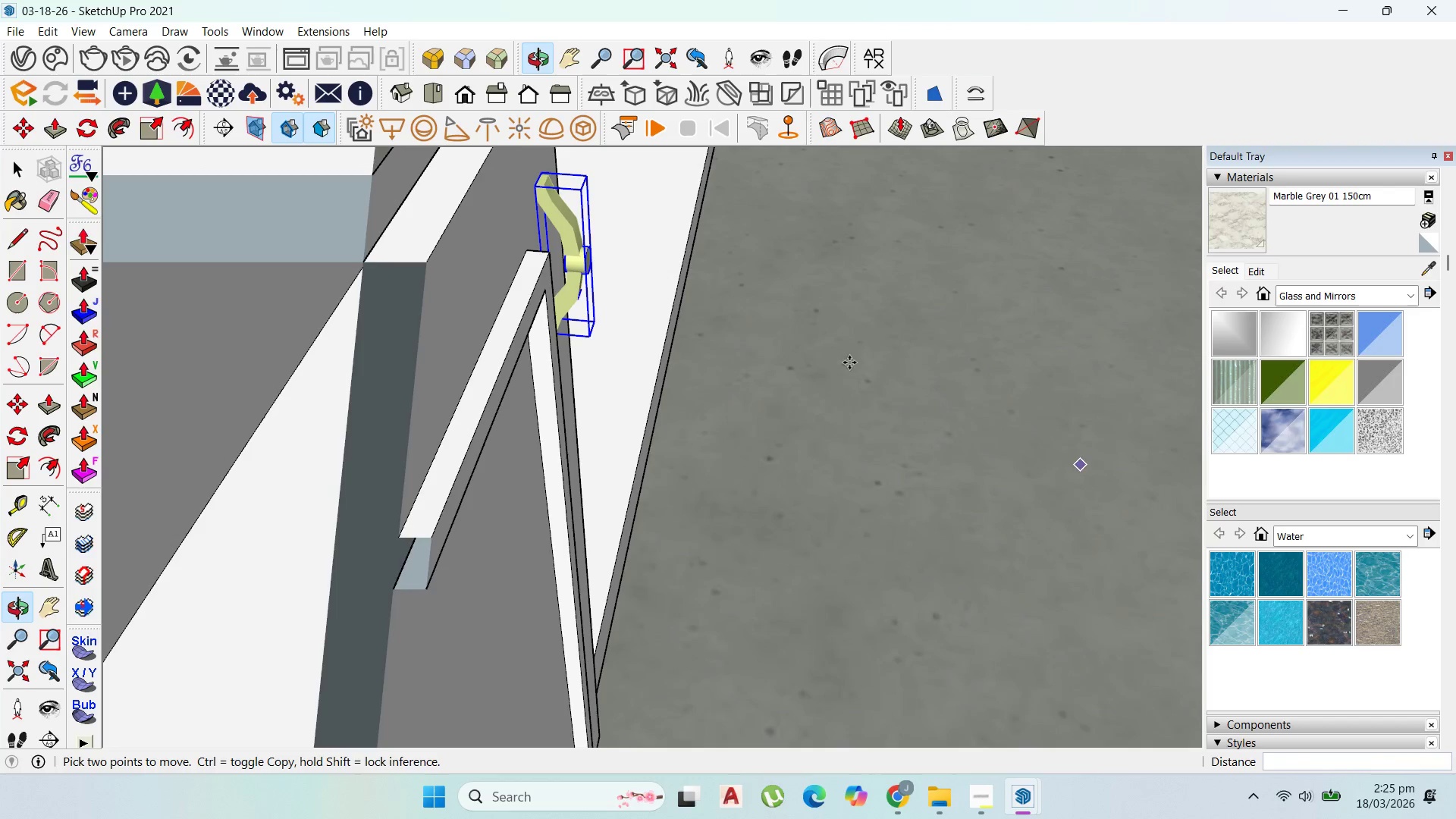 
scroll: coordinate [706, 288], scroll_direction: down, amount: 7.0
 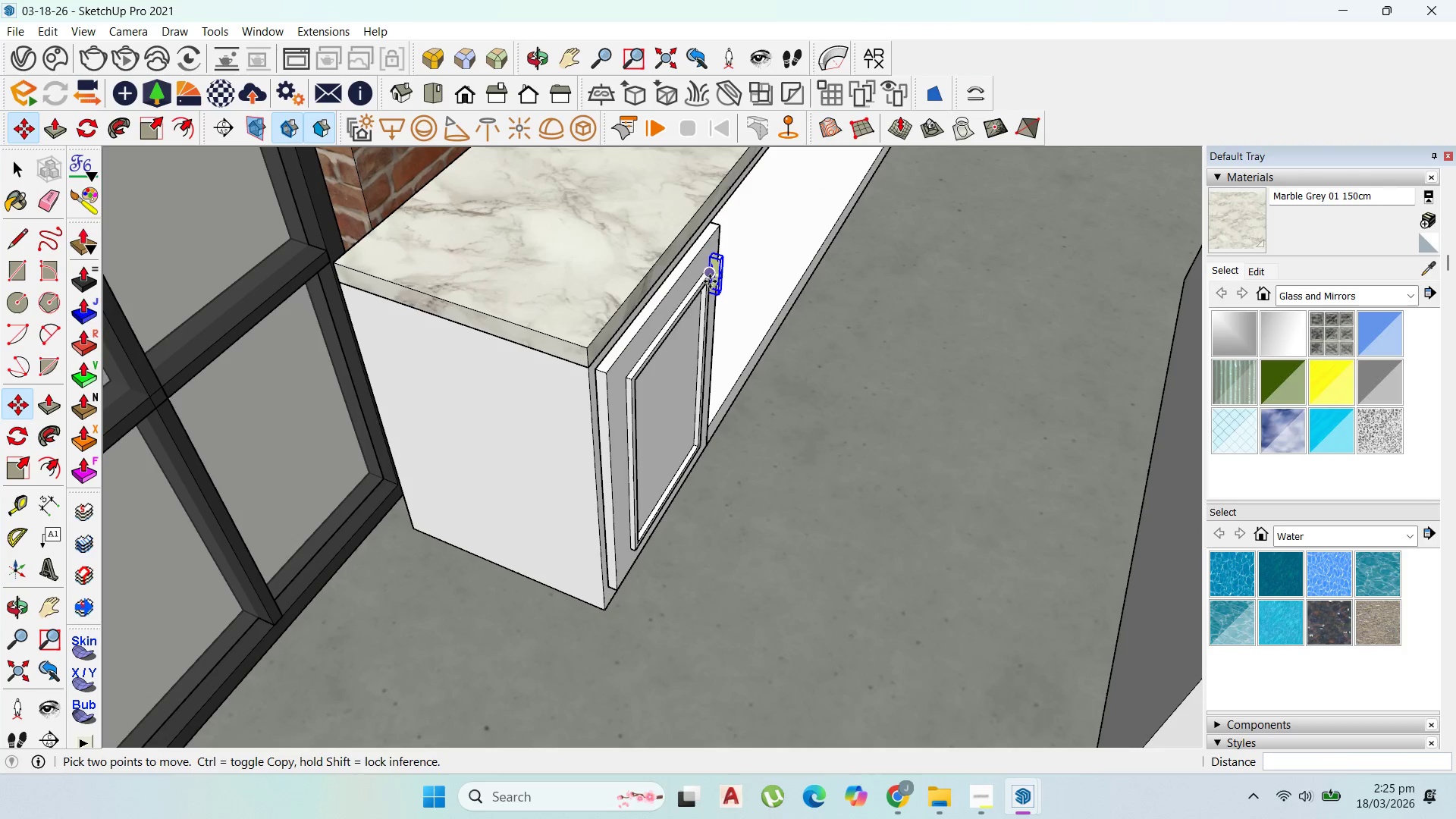 
scroll: coordinate [639, 283], scroll_direction: up, amount: 3.0
 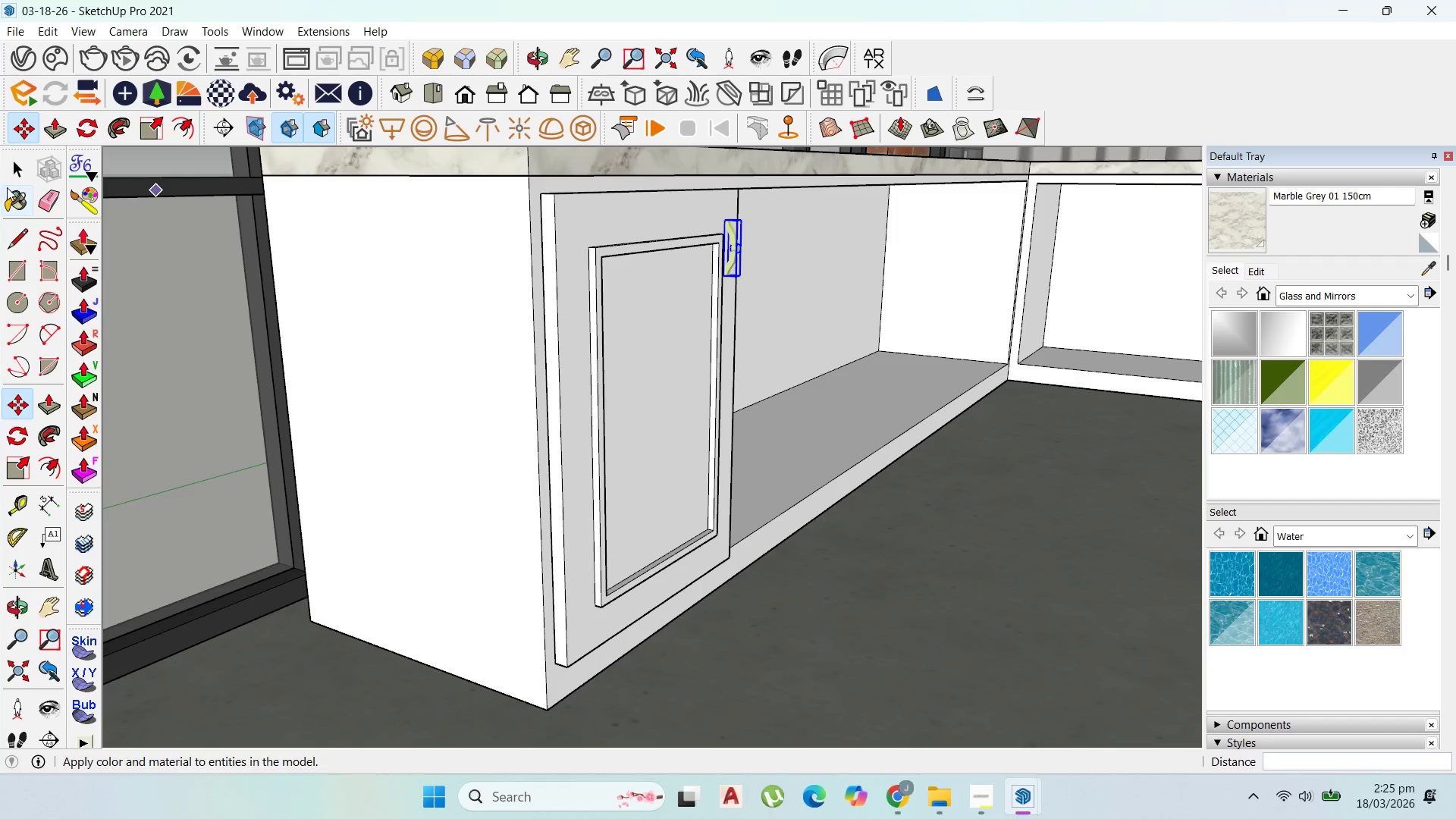 
left_click_drag(start_coordinate=[14, 168], to_coordinate=[20, 166])
 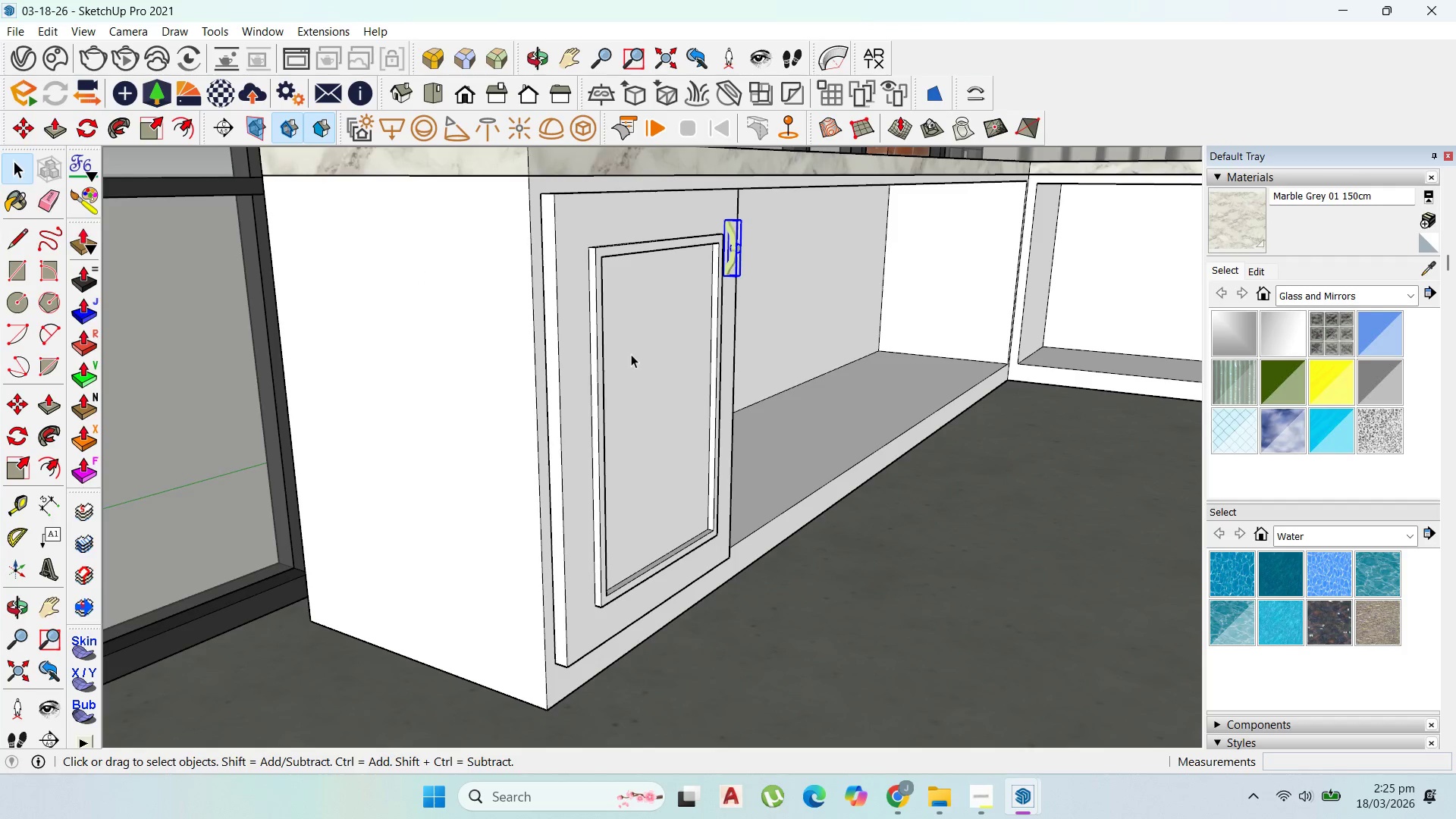 
double_click([635, 354])
 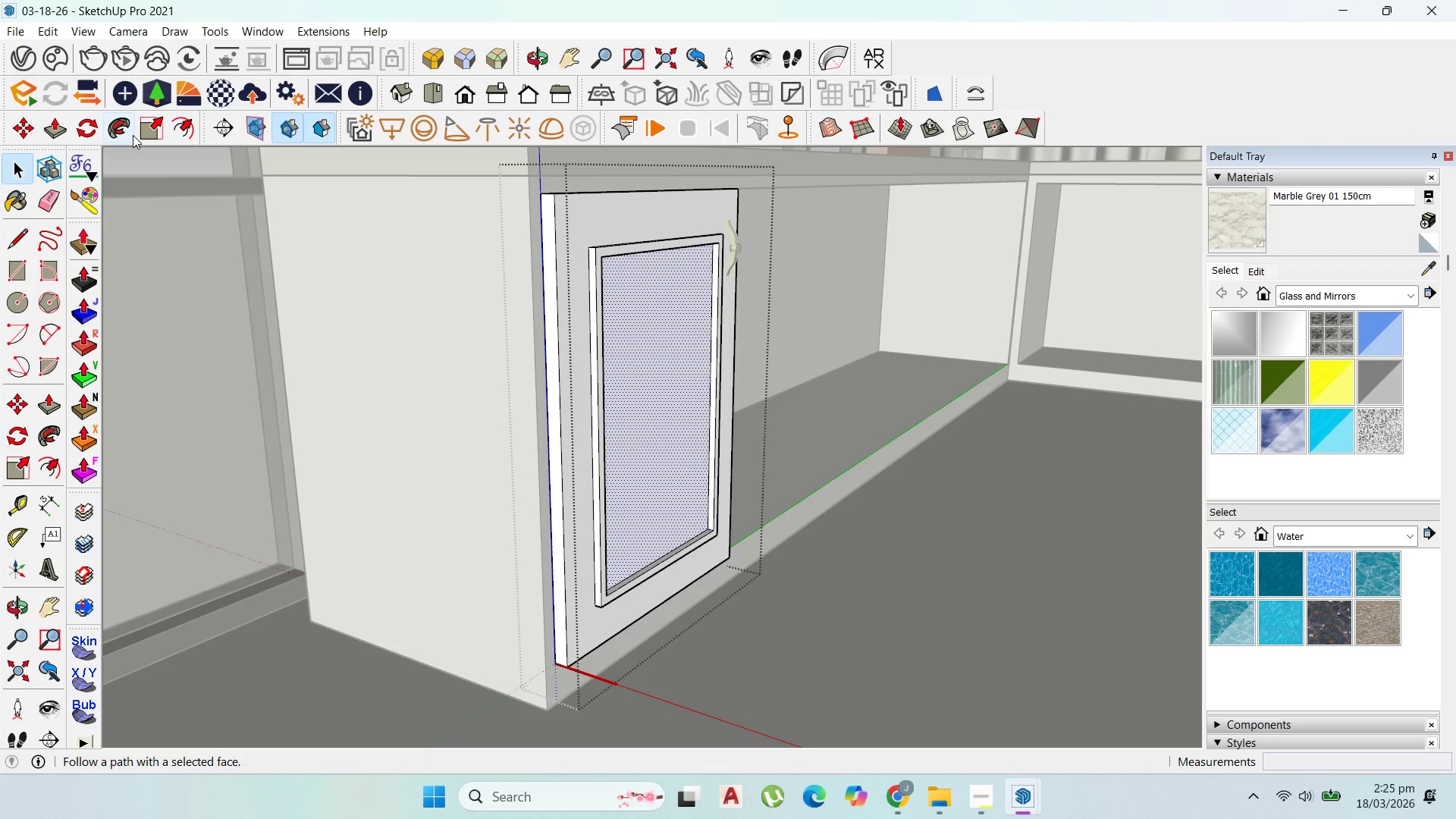 
left_click_drag(start_coordinate=[173, 124], to_coordinate=[181, 124])
 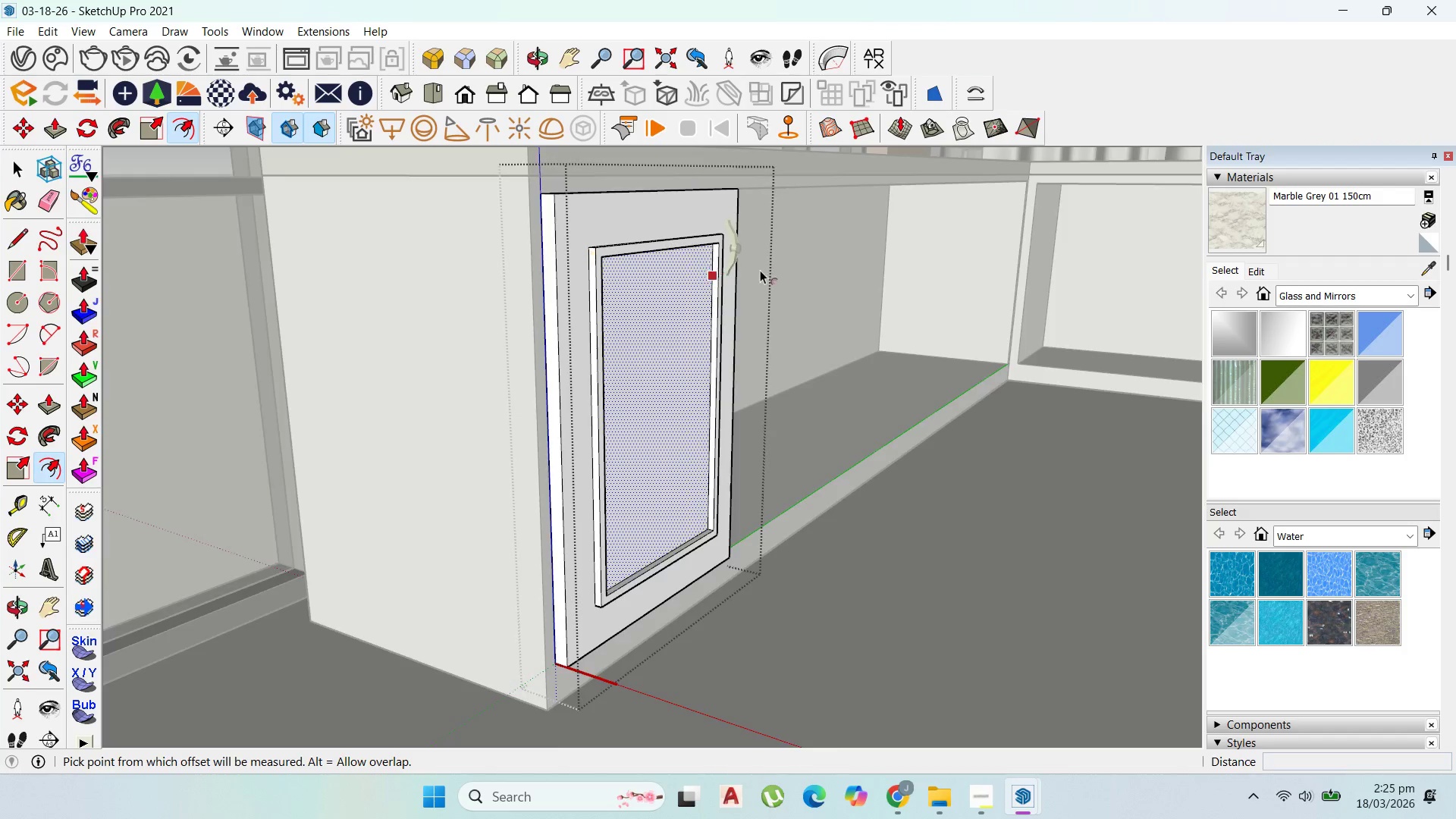 
left_click_drag(start_coordinate=[578, 224], to_coordinate=[574, 259])
 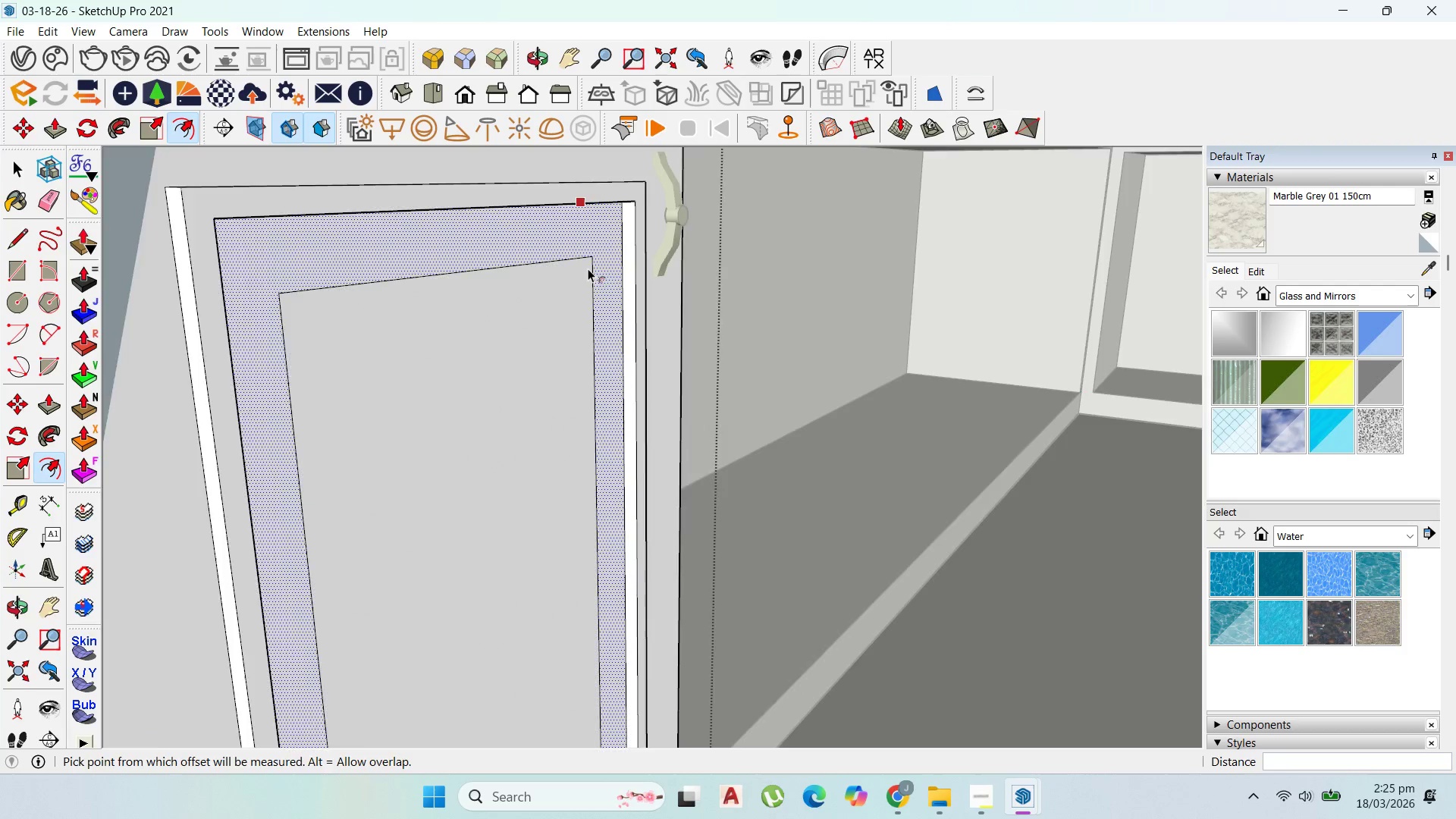 
scroll: coordinate [576, 224], scroll_direction: up, amount: 3.0
 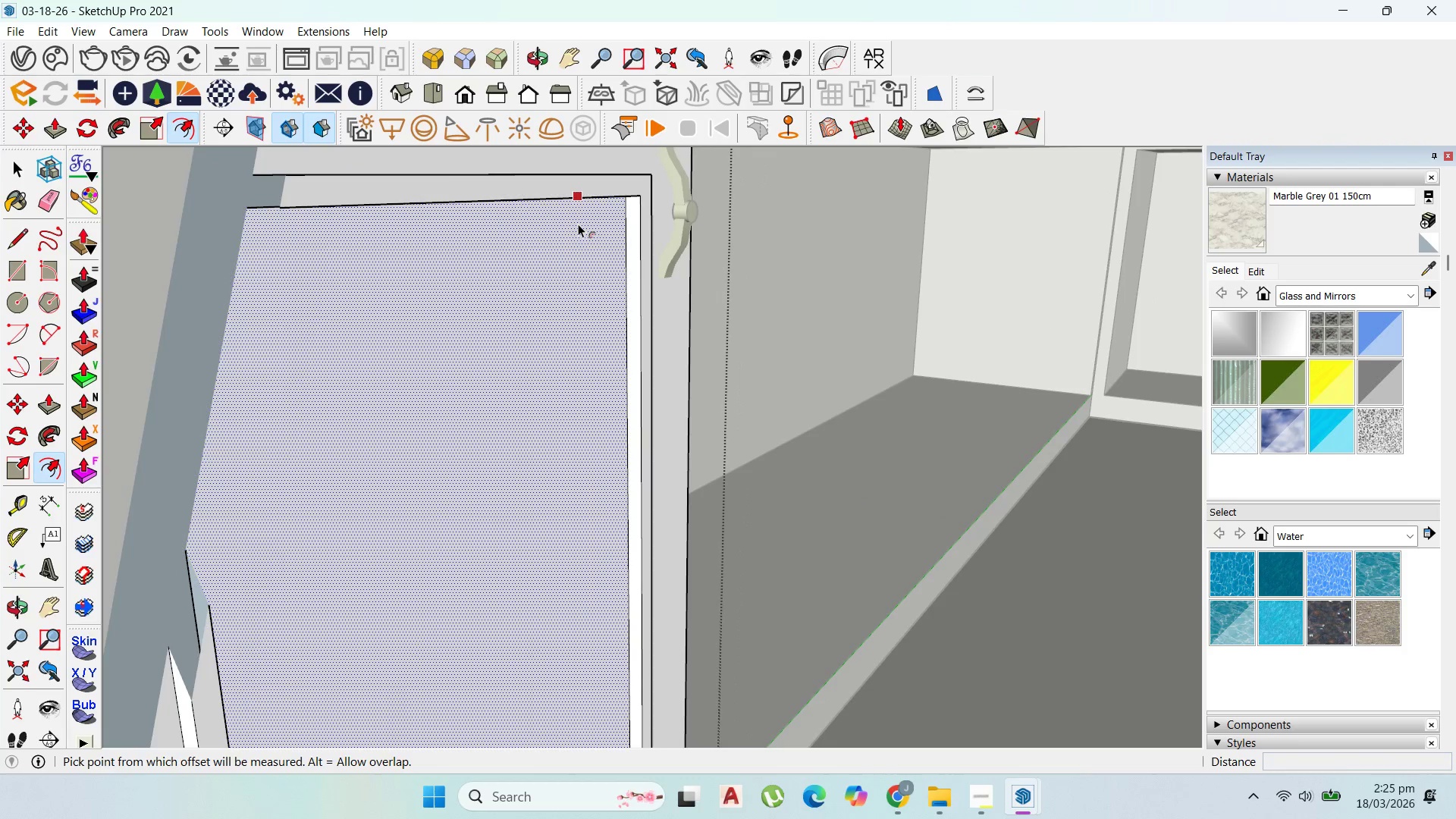 
scroll: coordinate [589, 278], scroll_direction: down, amount: 3.0
 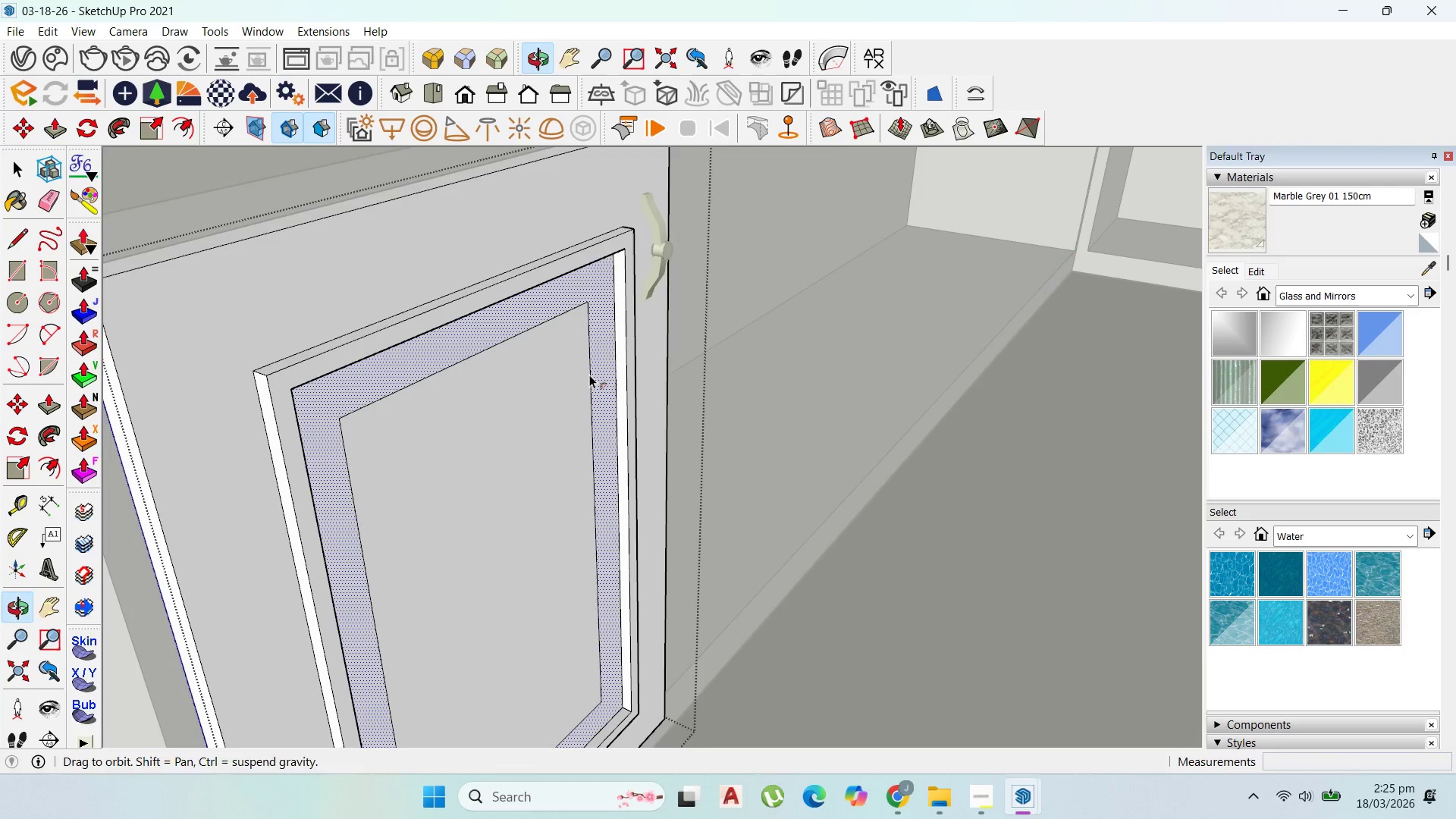 
key(P)
 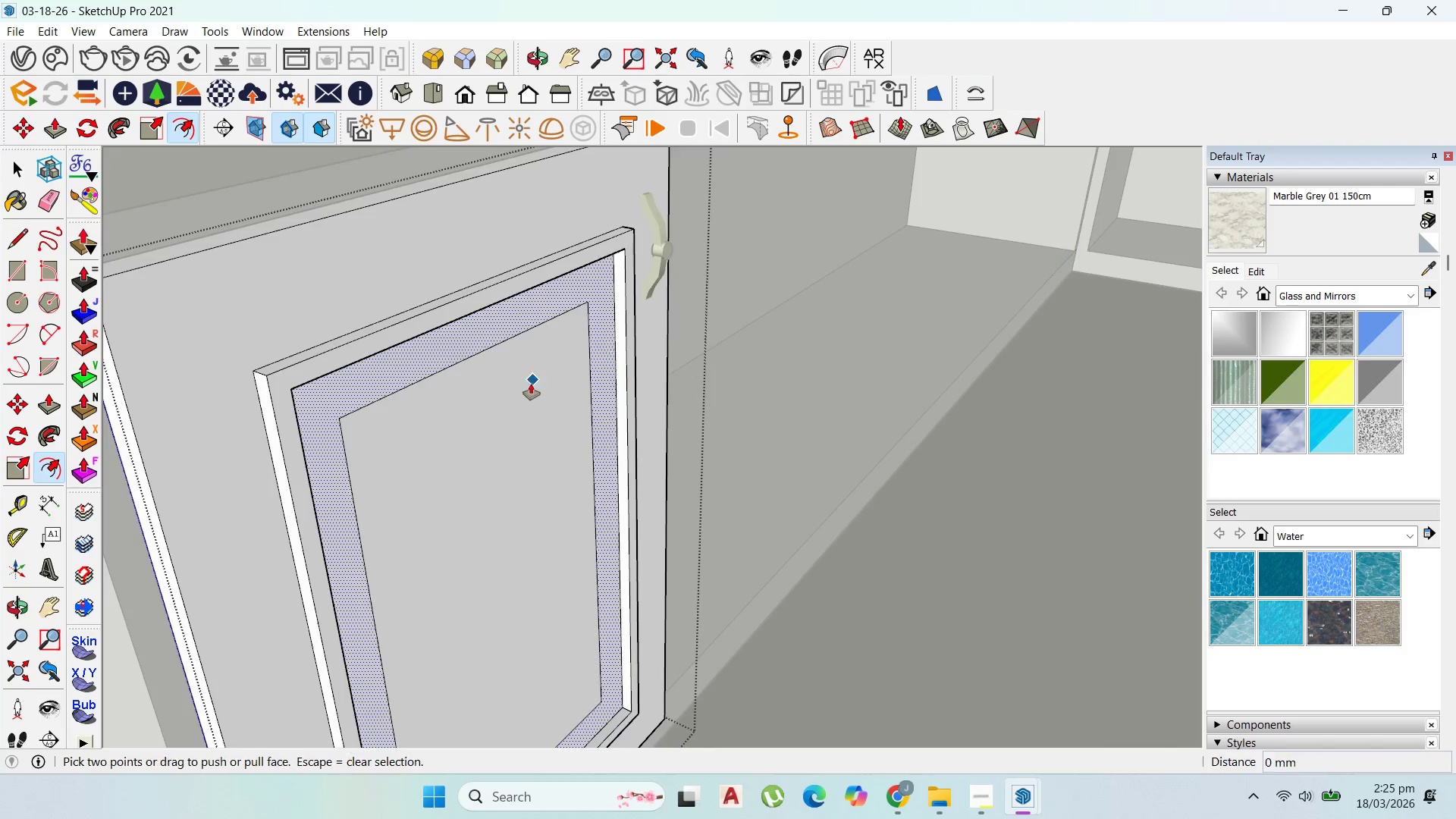 
key(Escape)
 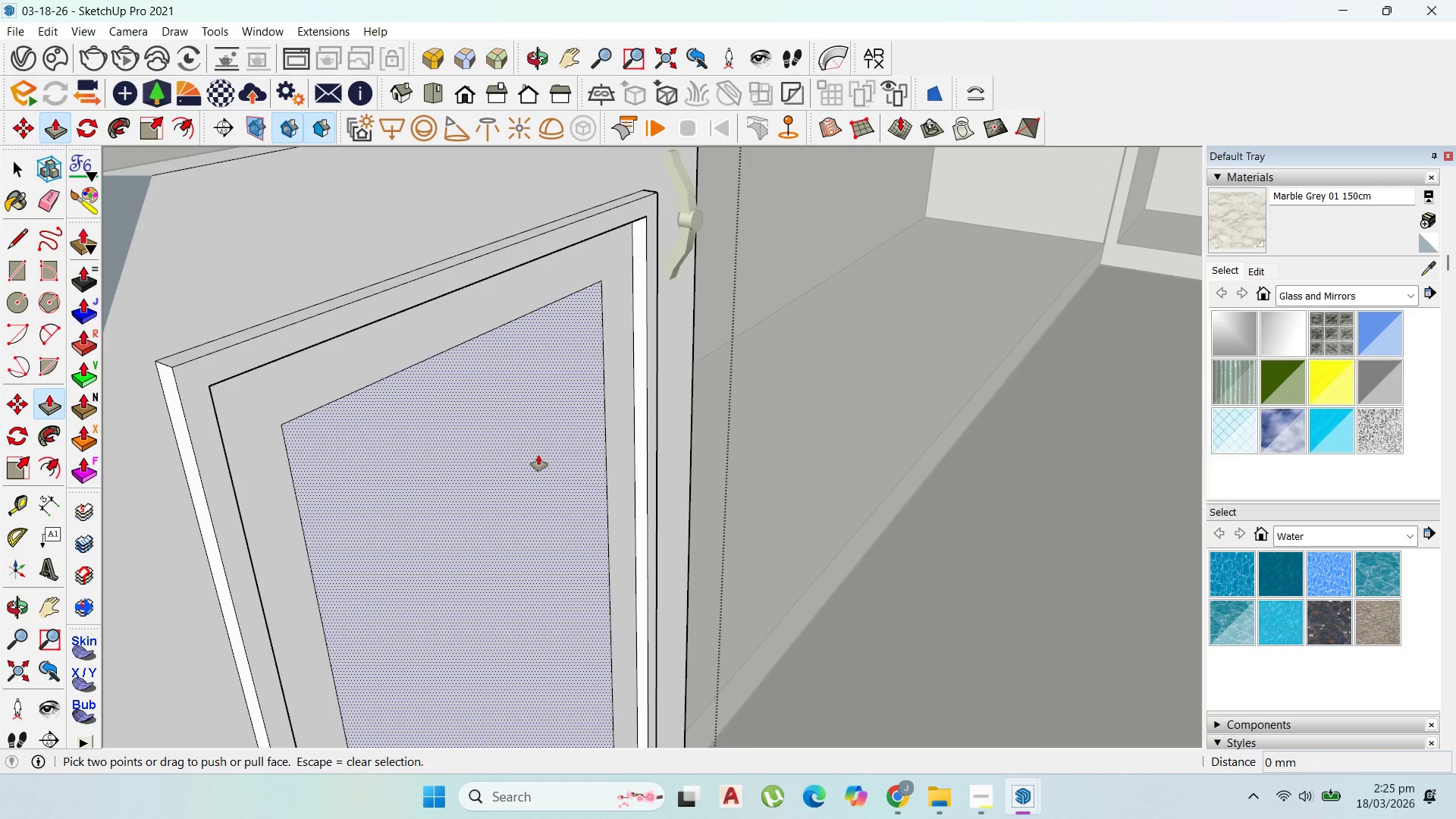 
scroll: coordinate [522, 407], scroll_direction: up, amount: 2.0
 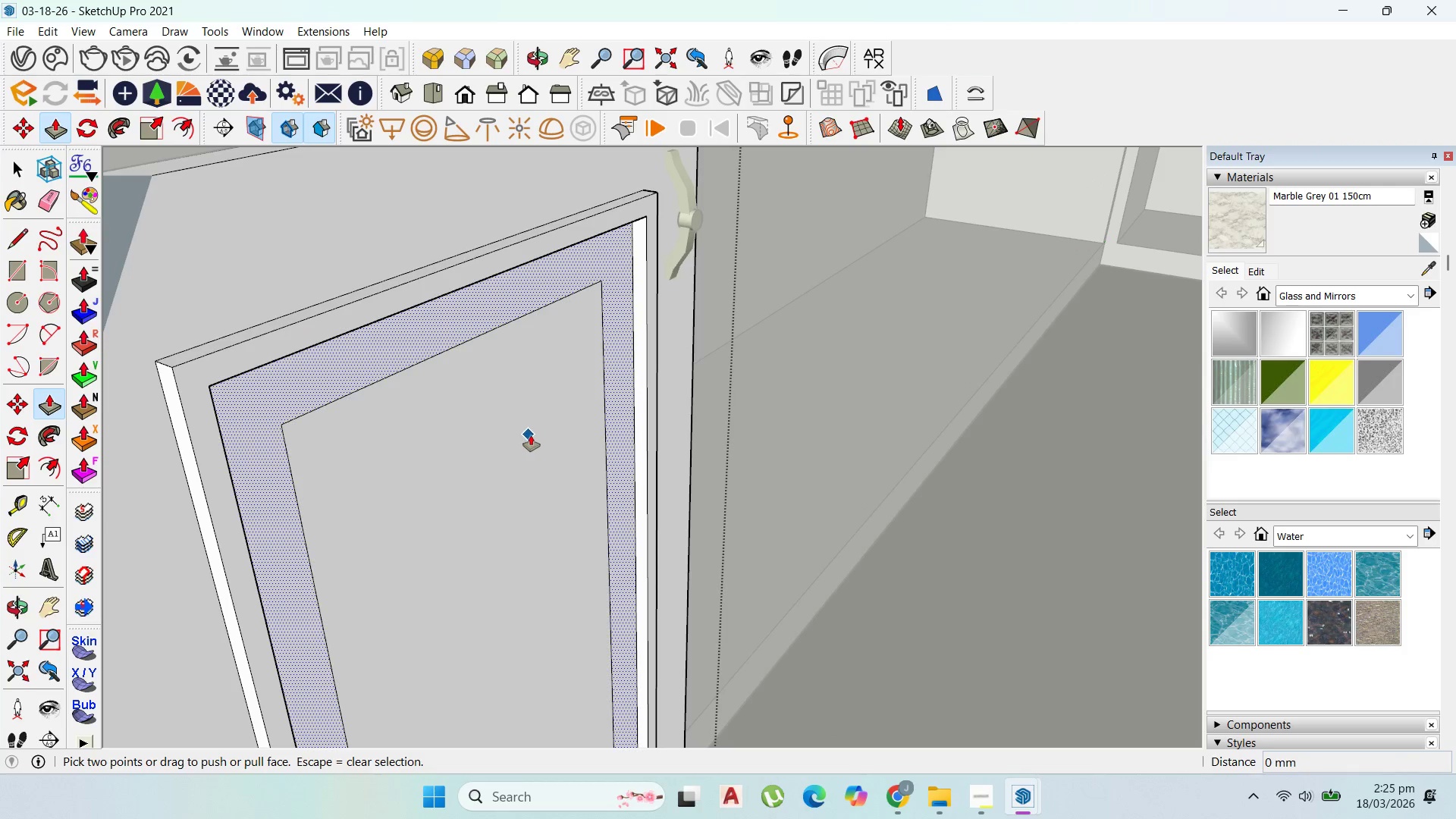 
left_click_drag(start_coordinate=[538, 455], to_coordinate=[531, 449])
 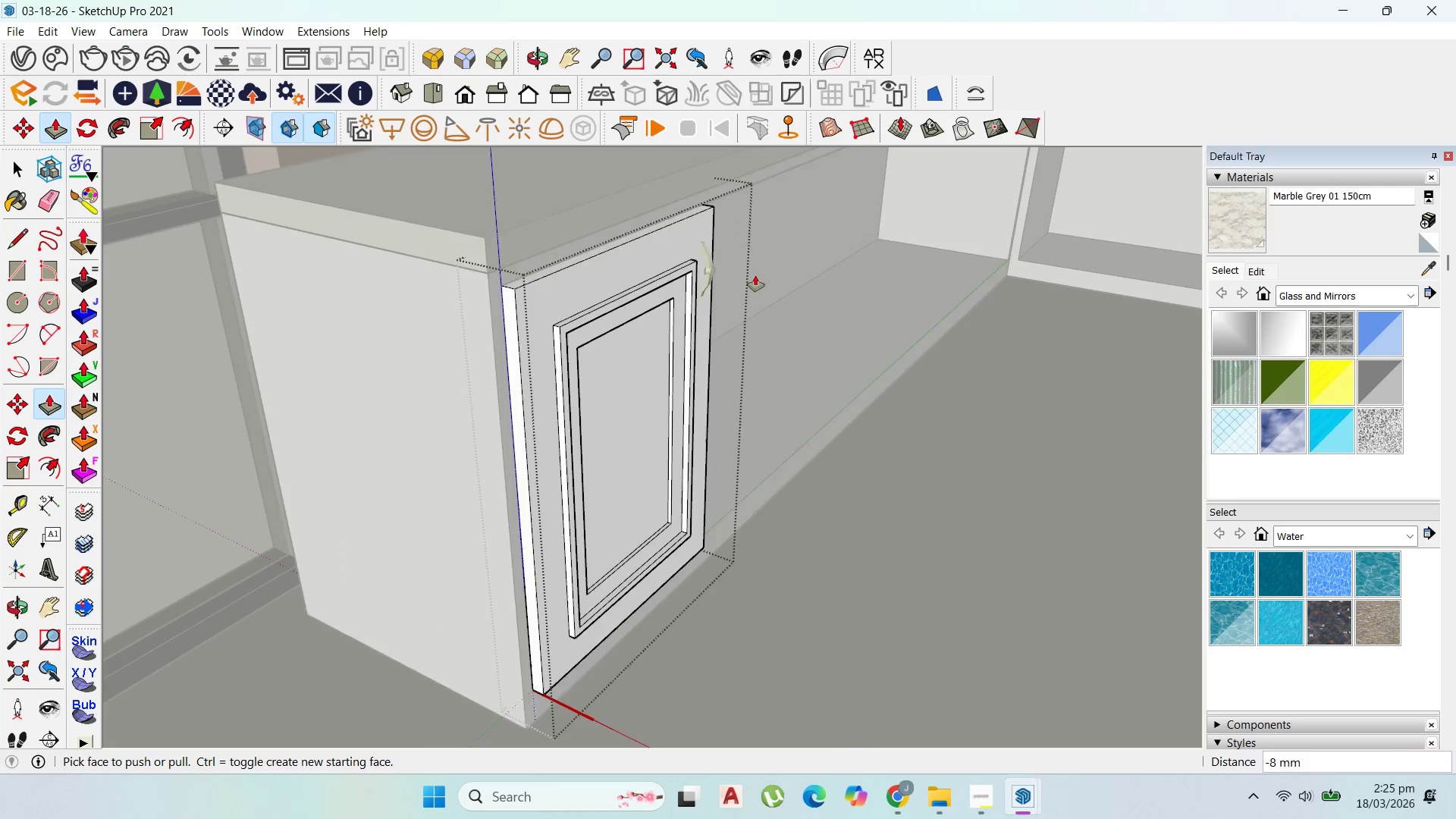 
scroll: coordinate [762, 268], scroll_direction: down, amount: 6.0
 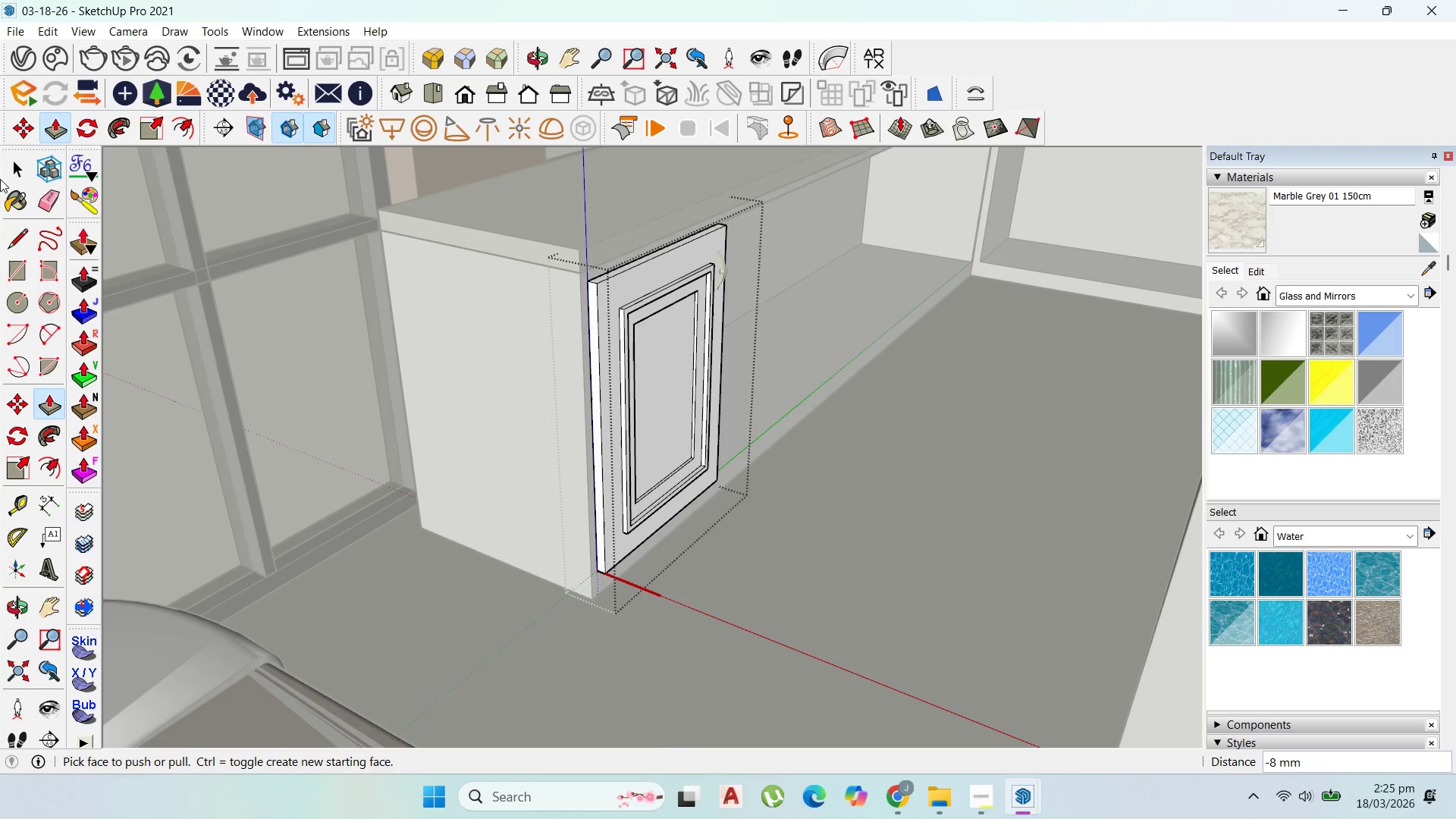 
left_click([17, 160])
 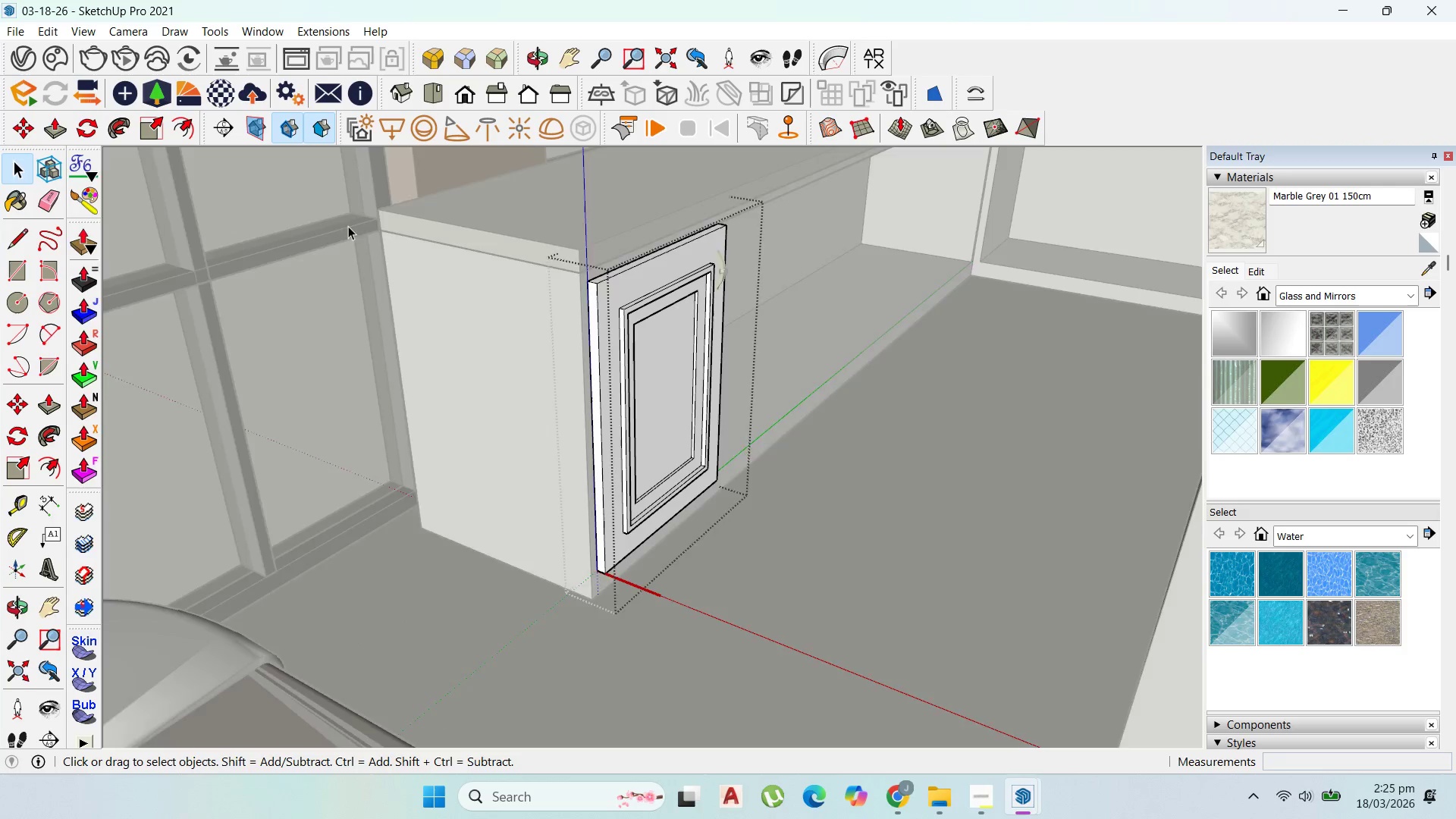 
key(Escape)
 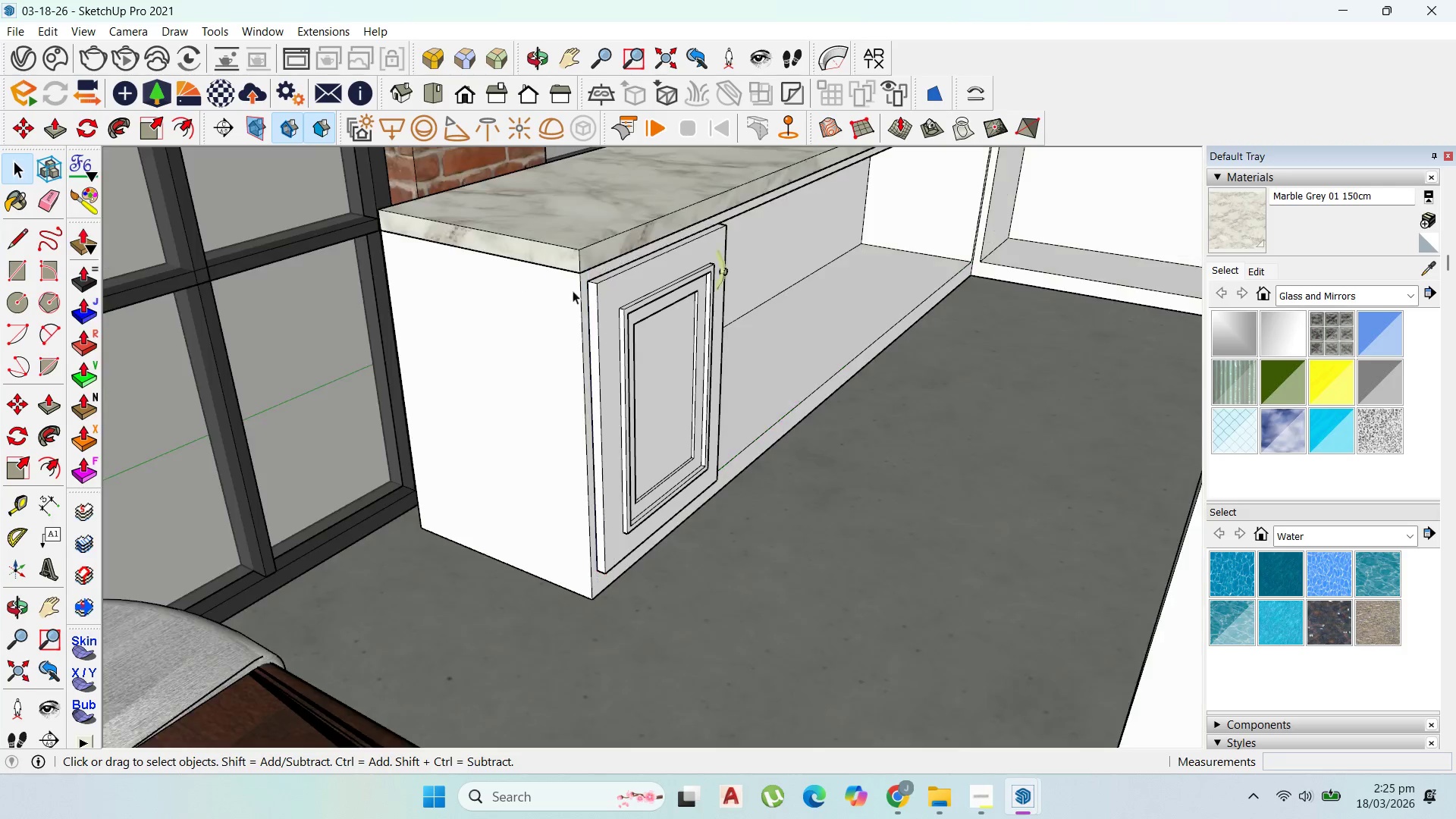 
key(Escape)
 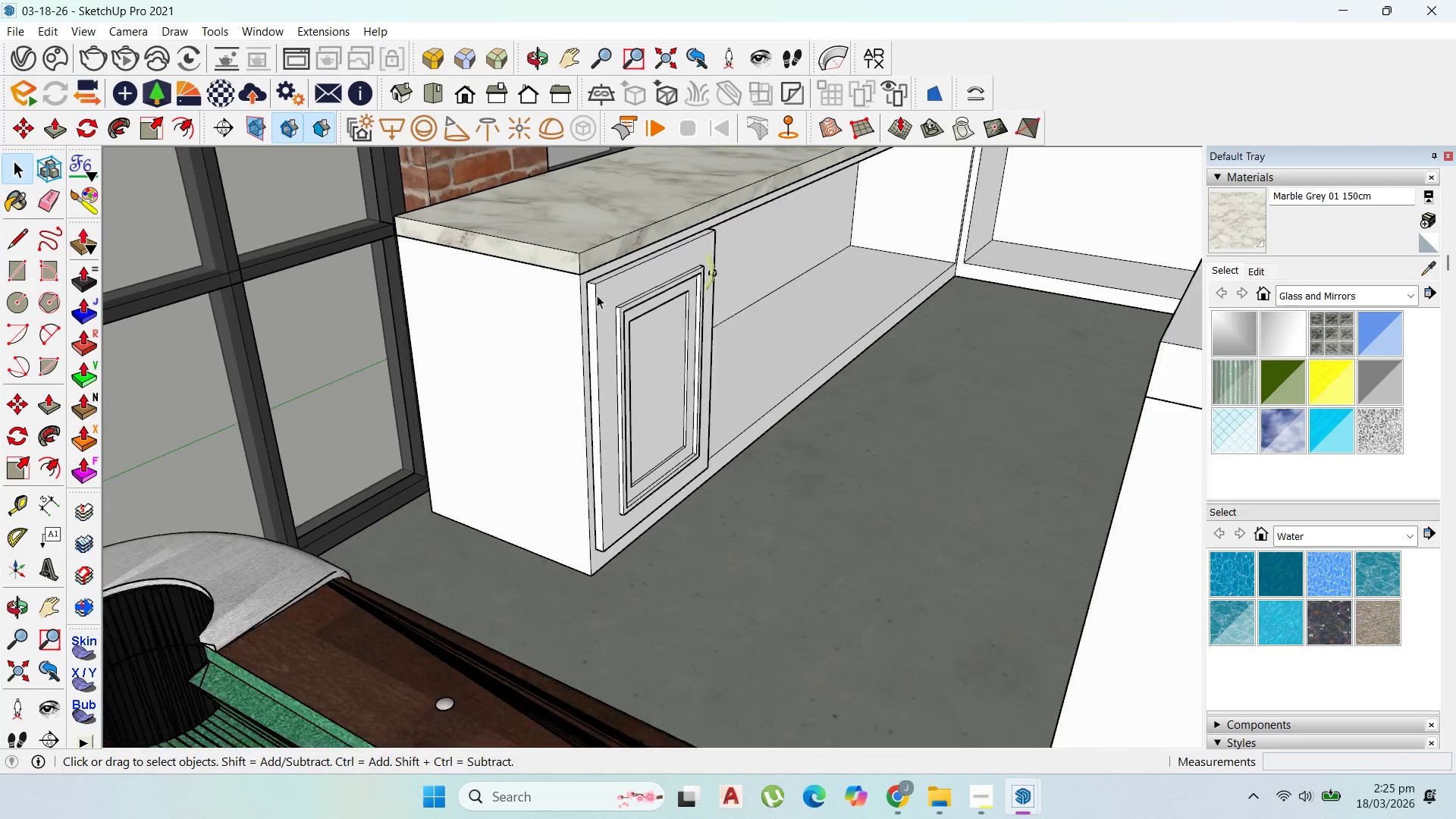 
left_click([650, 318])
 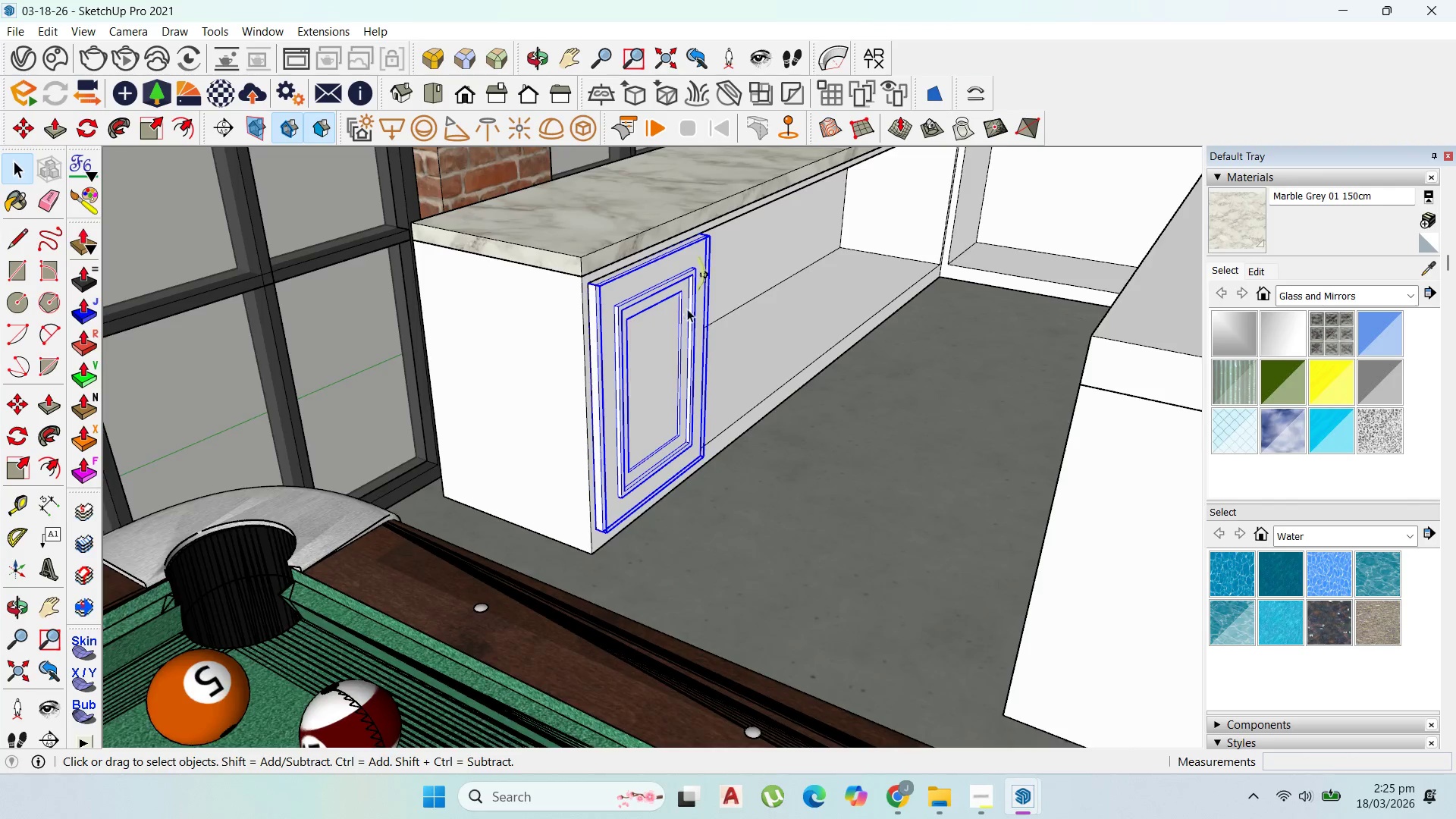 
scroll: coordinate [598, 296], scroll_direction: down, amount: 2.0
 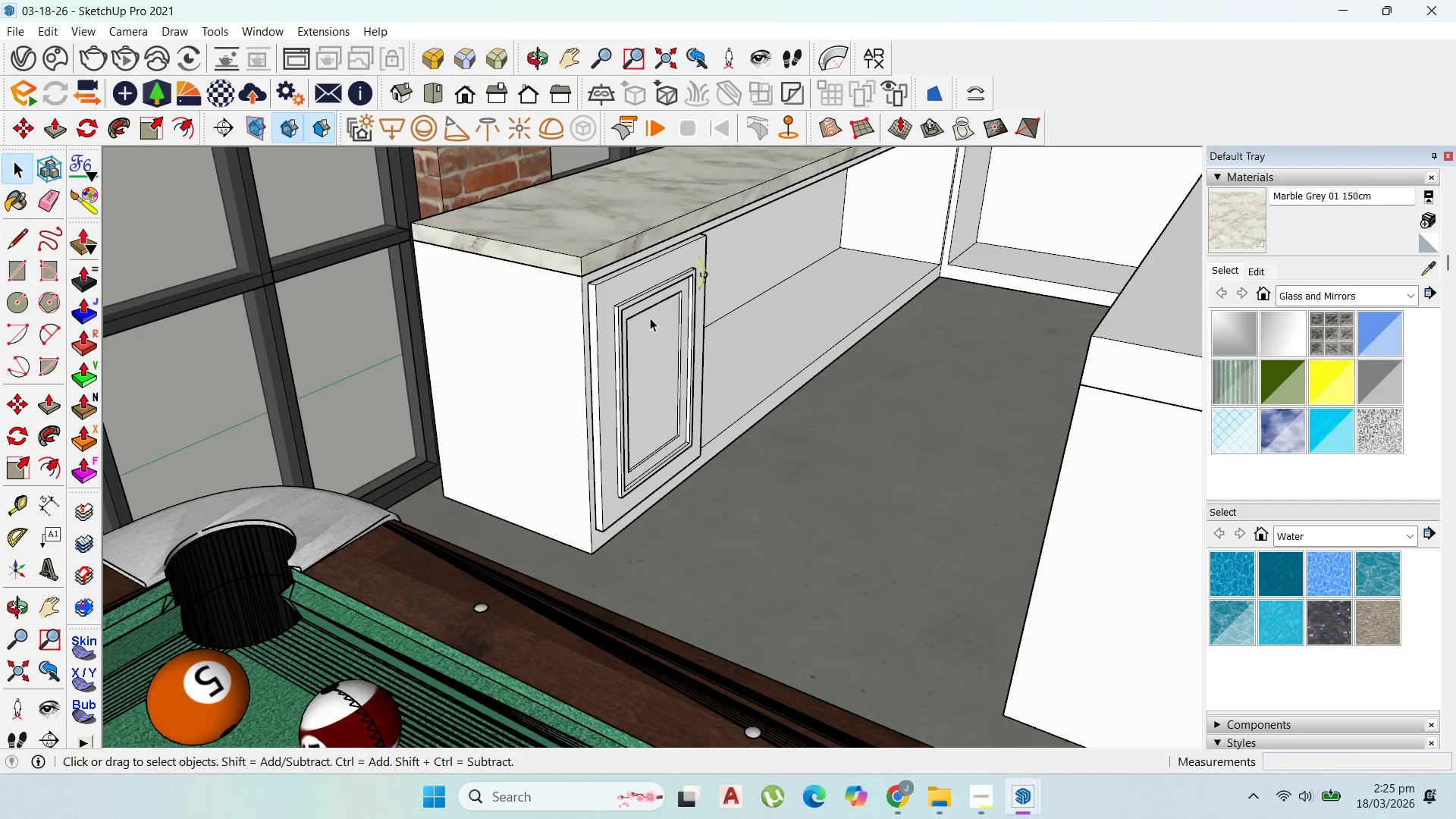 
scroll: coordinate [689, 306], scroll_direction: up, amount: 3.0
 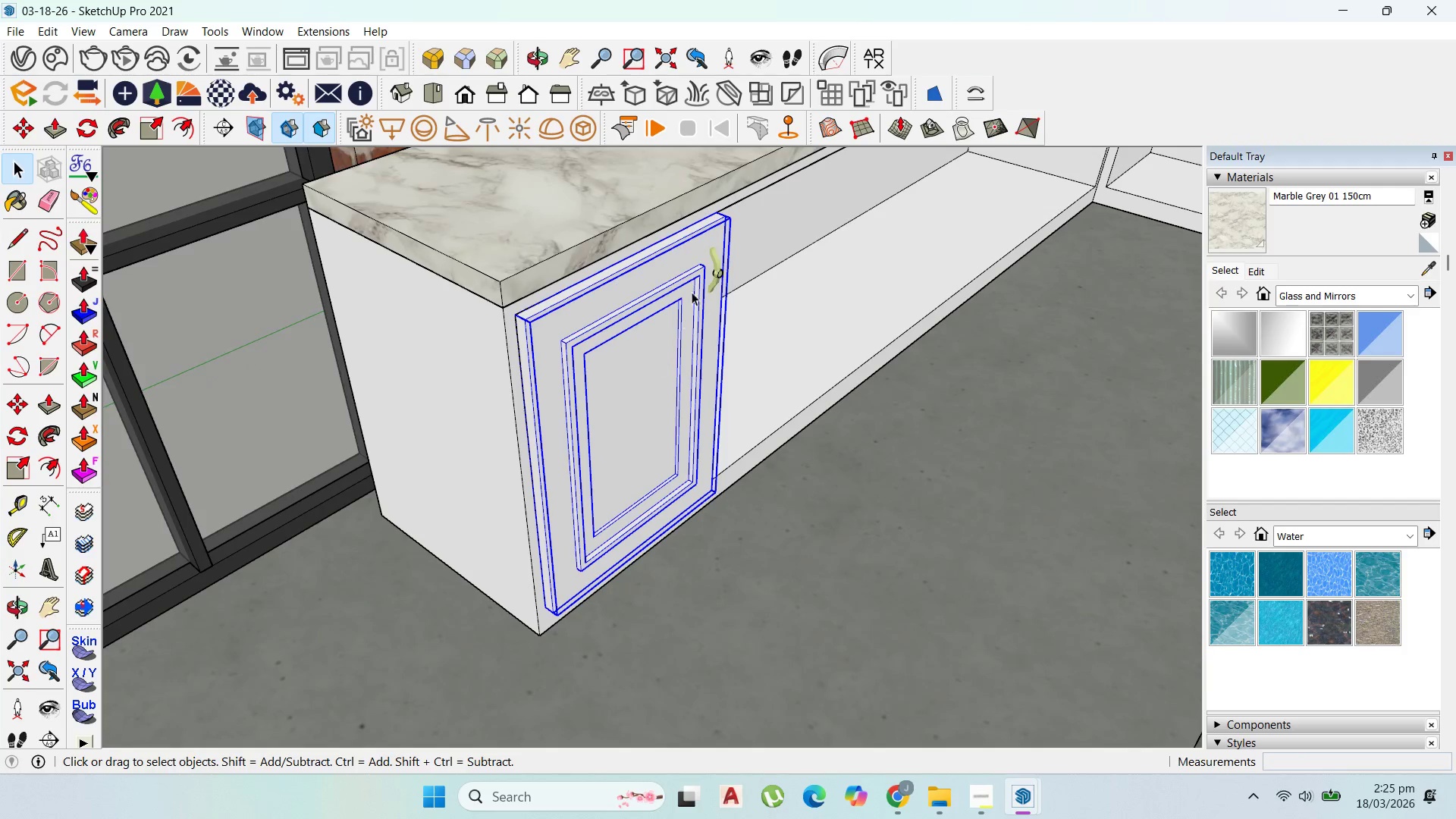 
hold_key(key=ShiftLeft, duration=0.59)
scroll: coordinate [725, 266], scroll_direction: up, amount: 1.0
 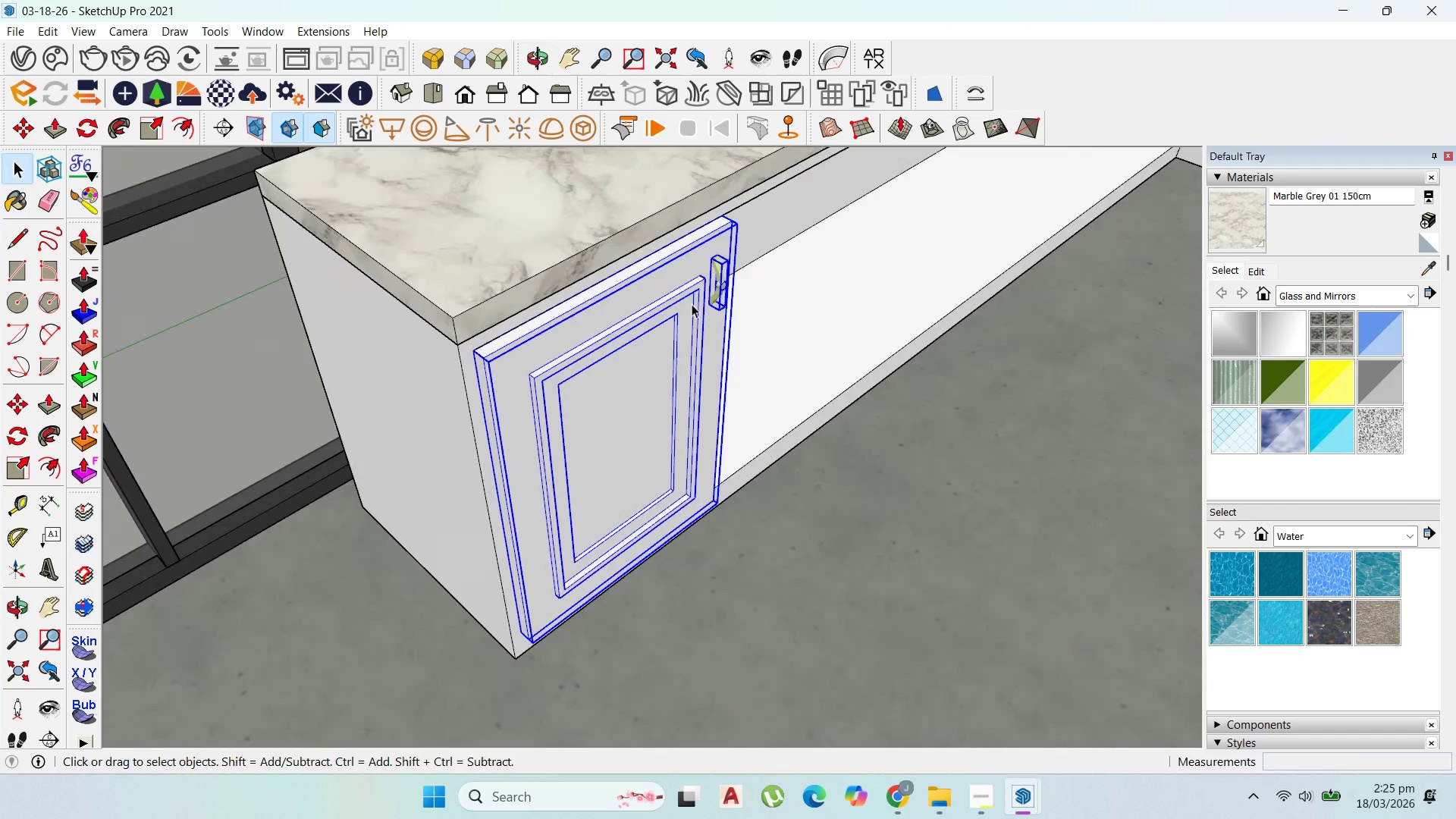 
right_click([687, 313])
 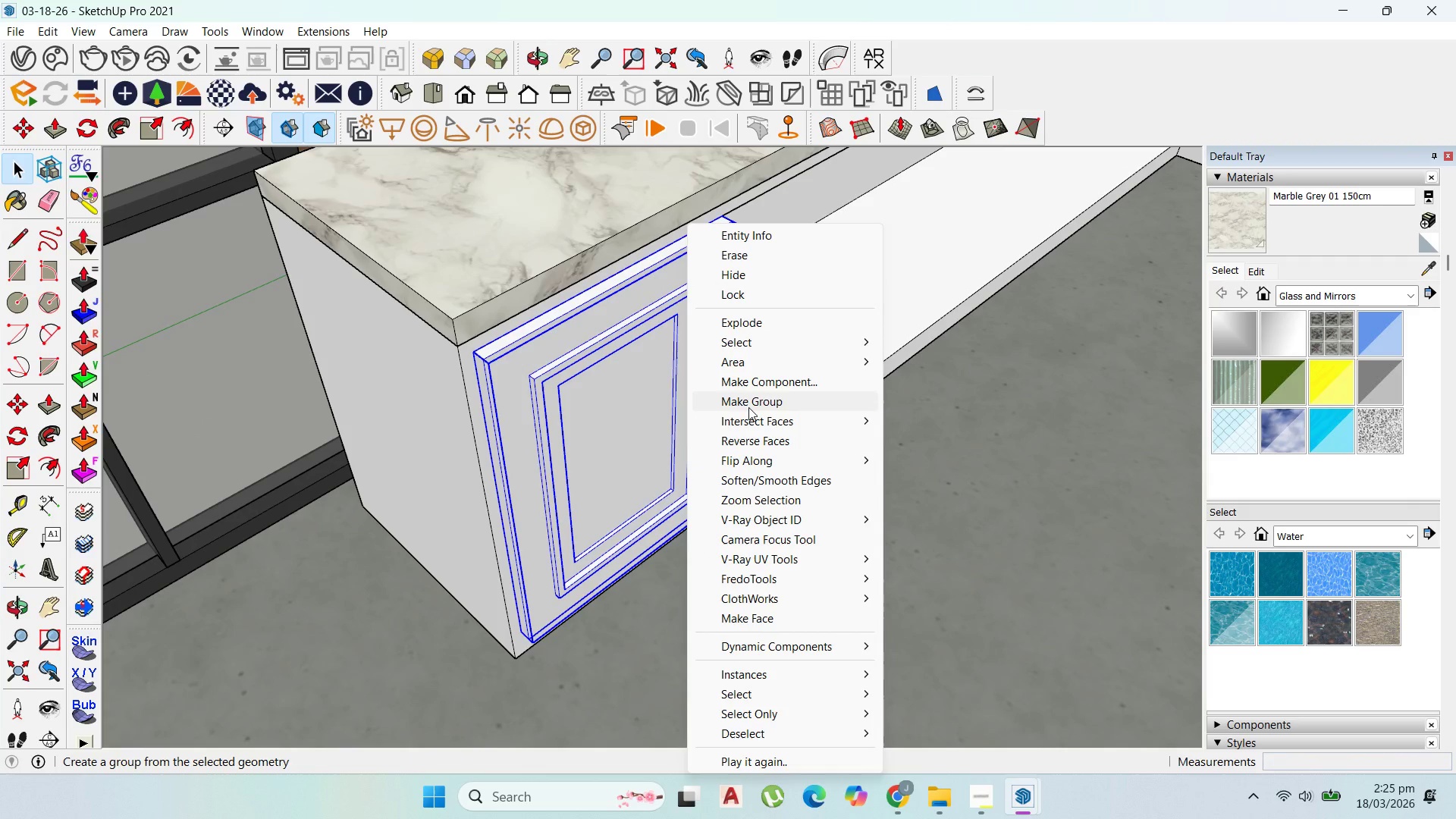 
left_click([748, 407])
 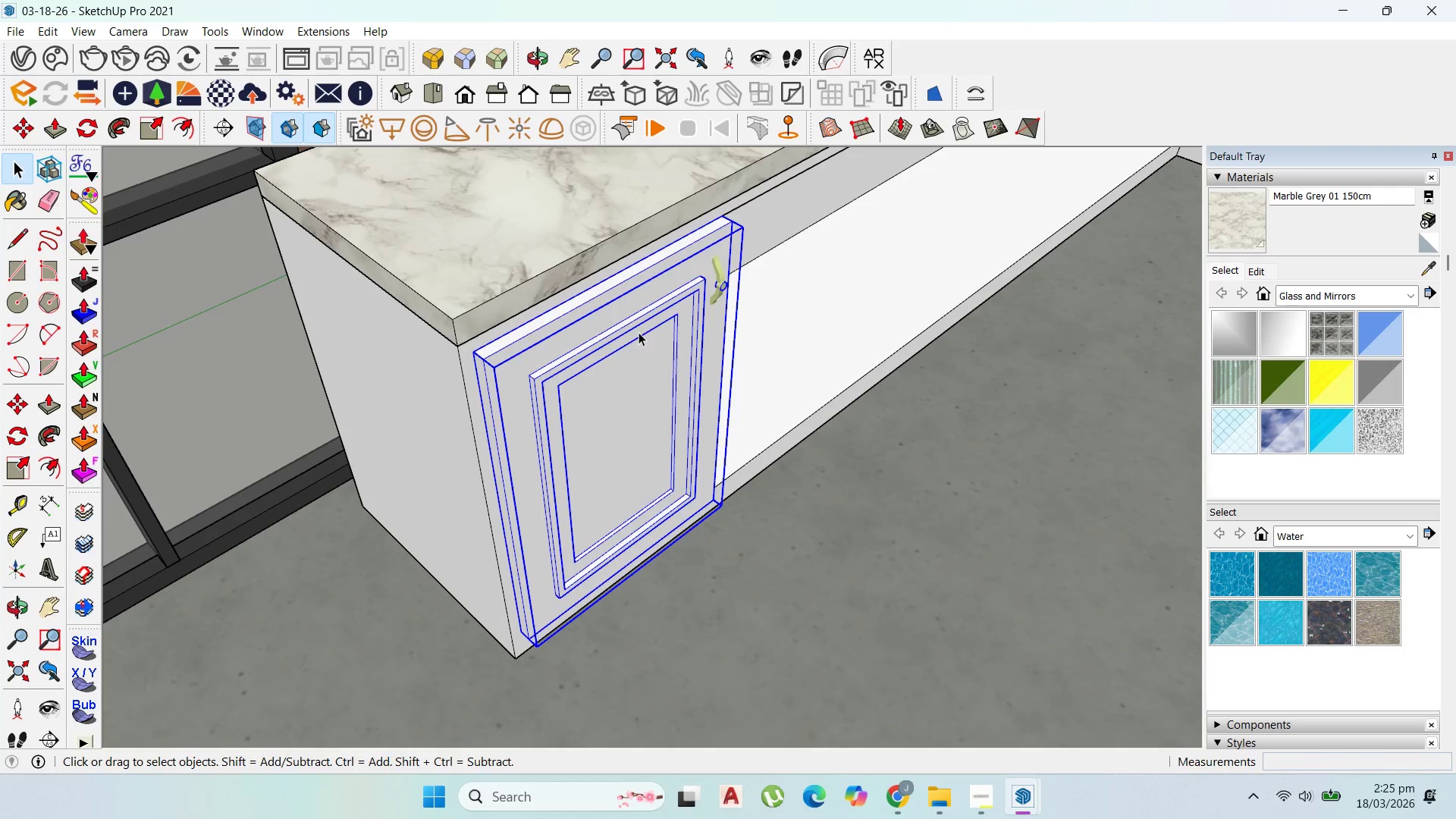 
right_click([639, 337])
 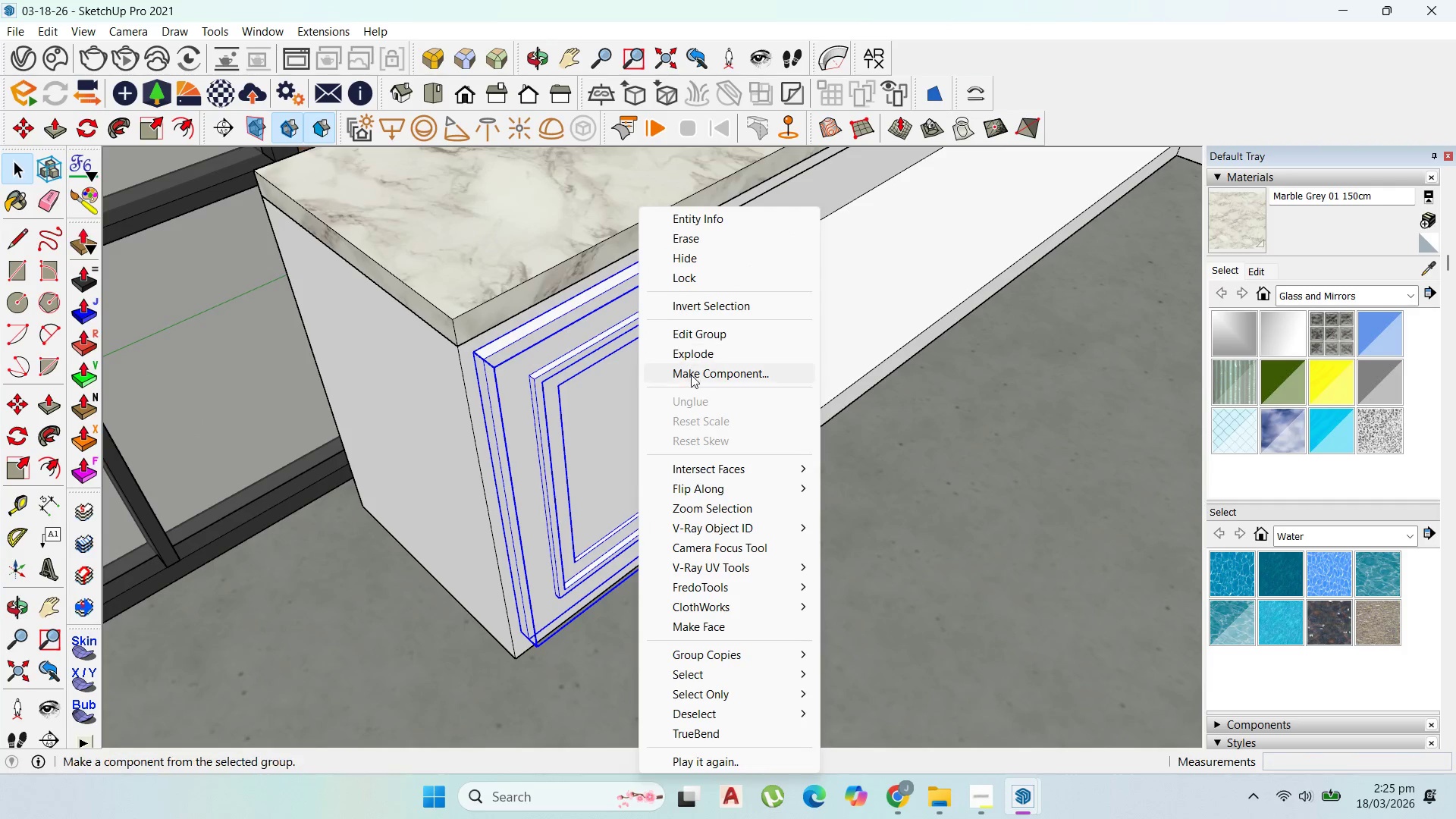 
left_click([692, 375])
 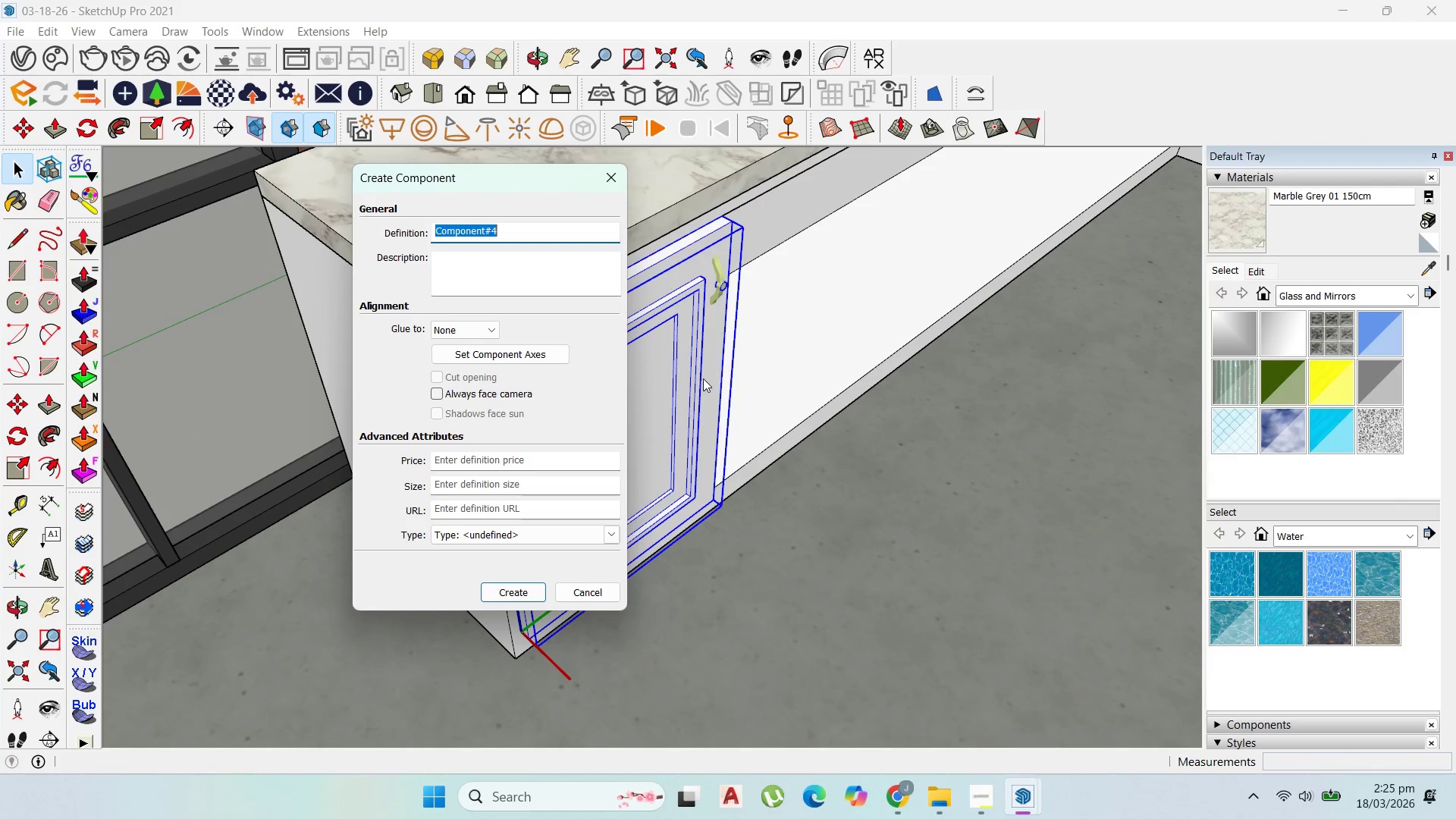 
type(ccsfsd)
 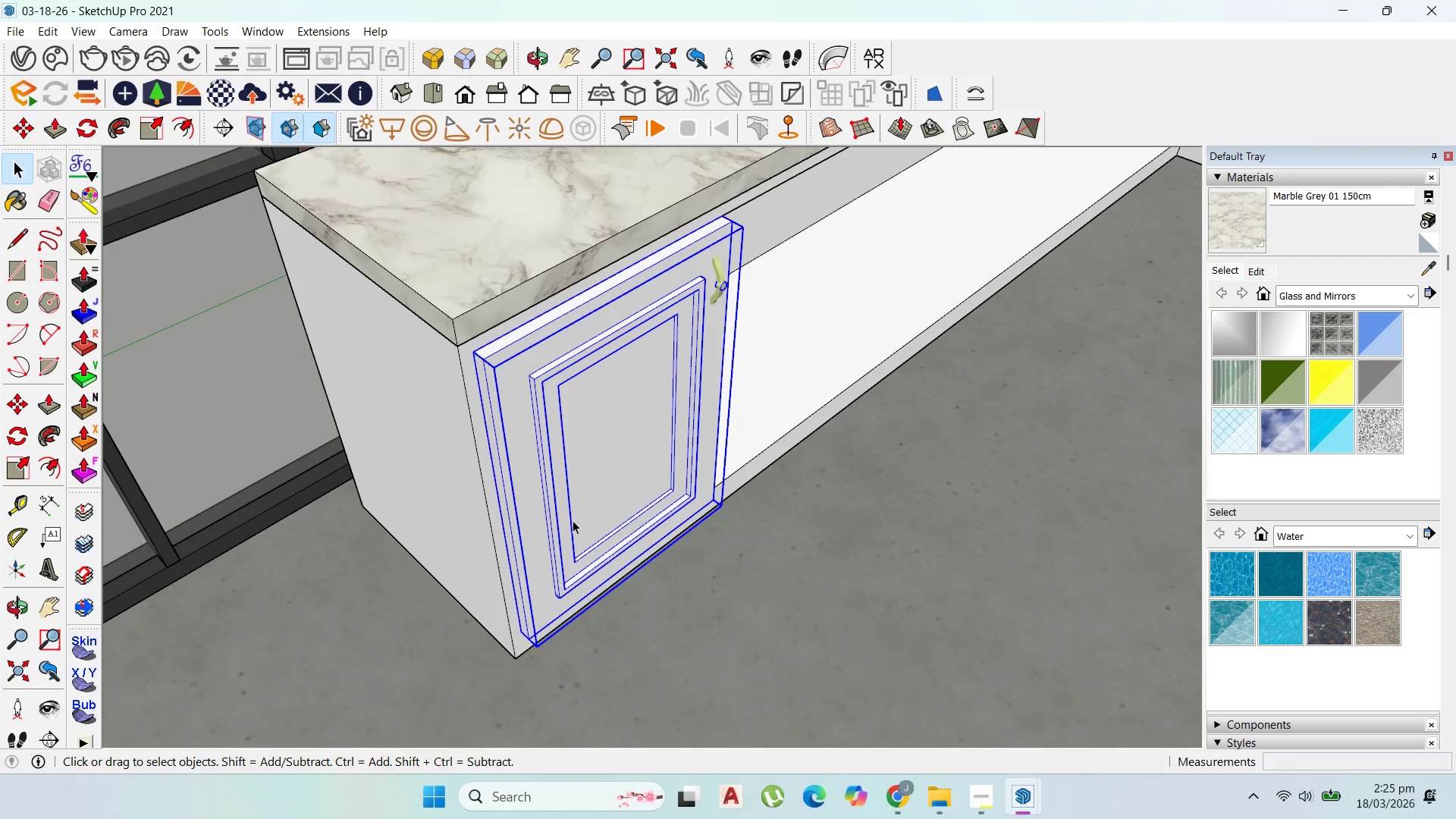 
scroll: coordinate [610, 436], scroll_direction: down, amount: 1.0
 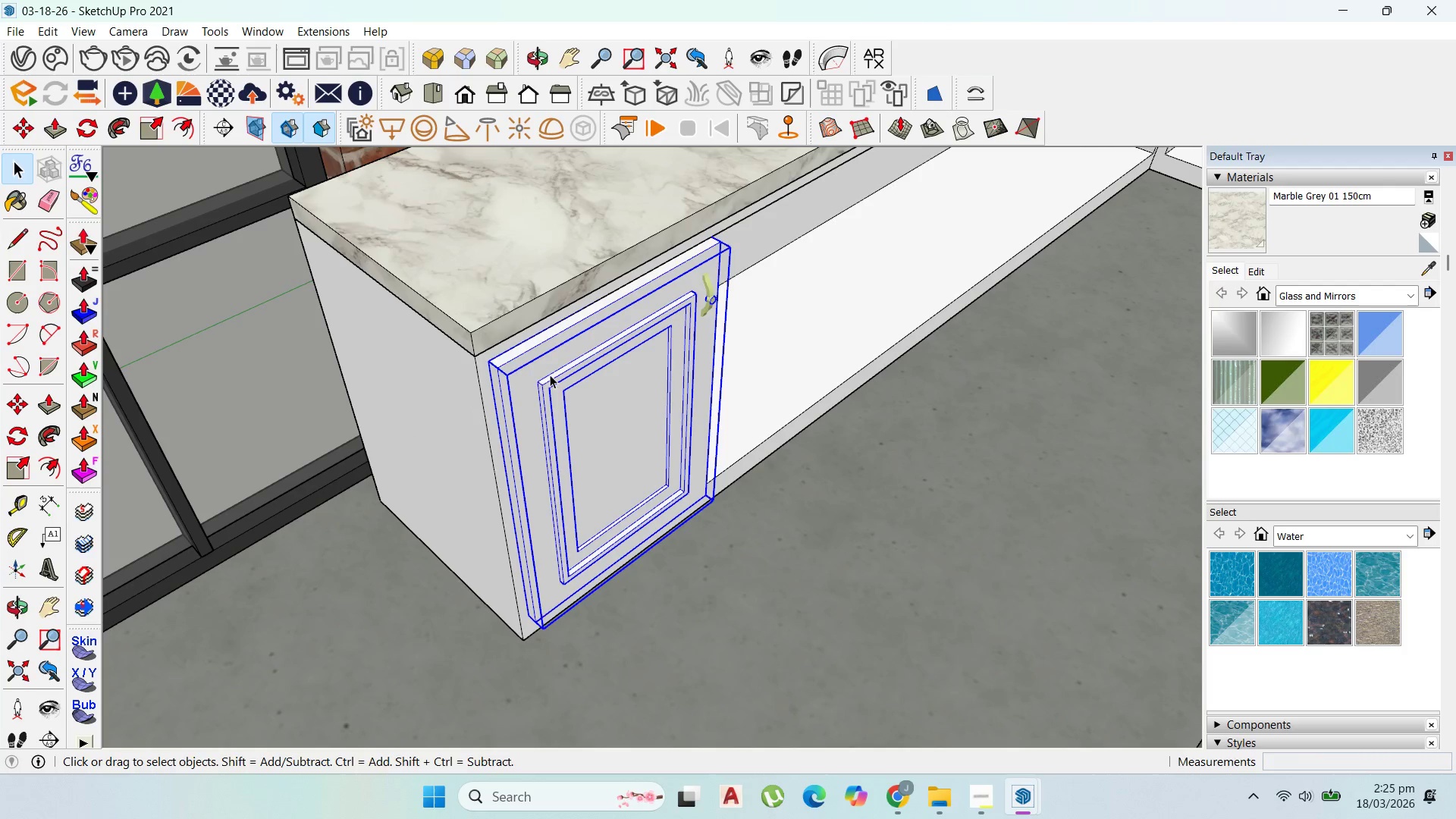 
key(M)
 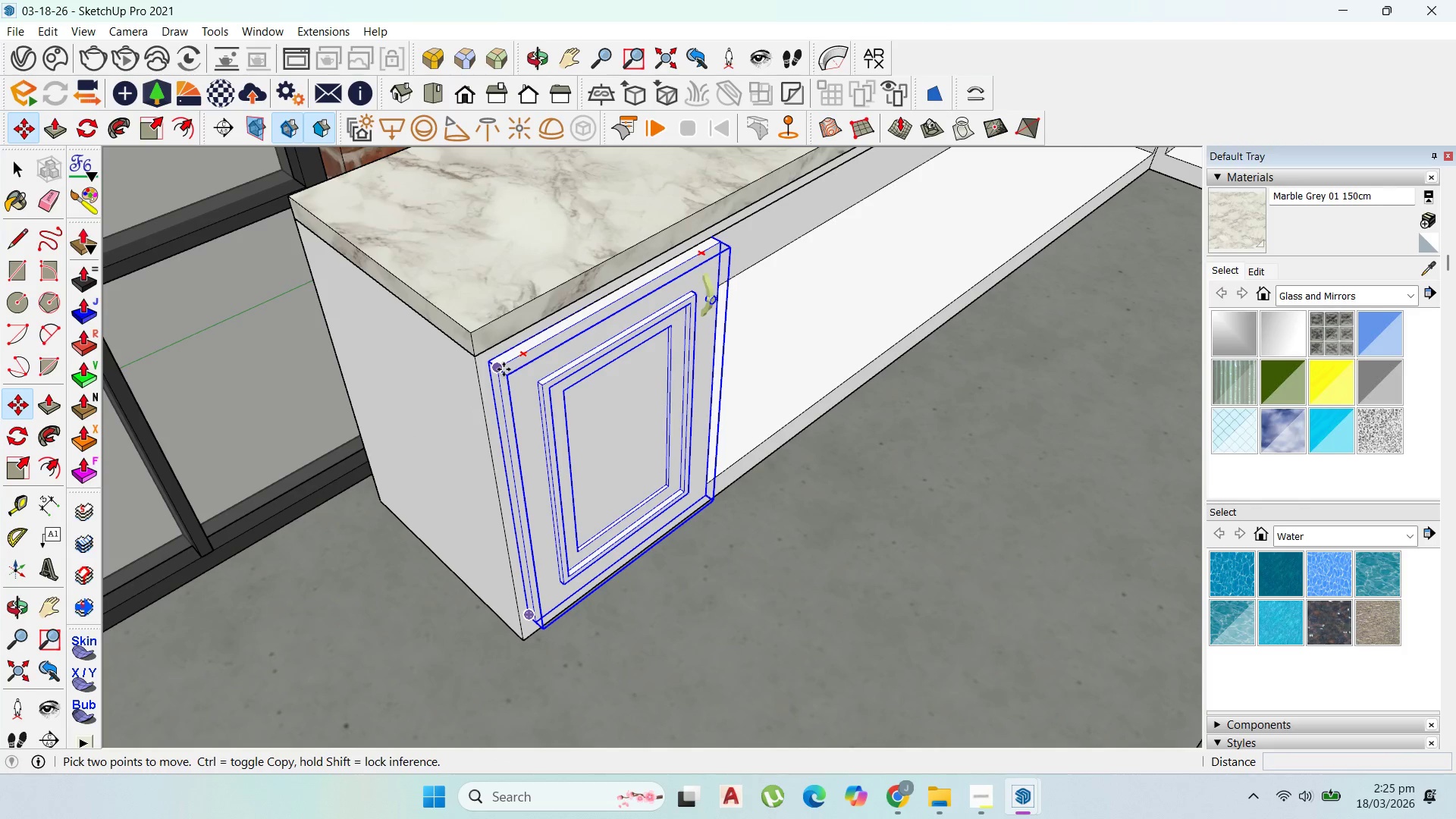 
left_click([504, 369])
 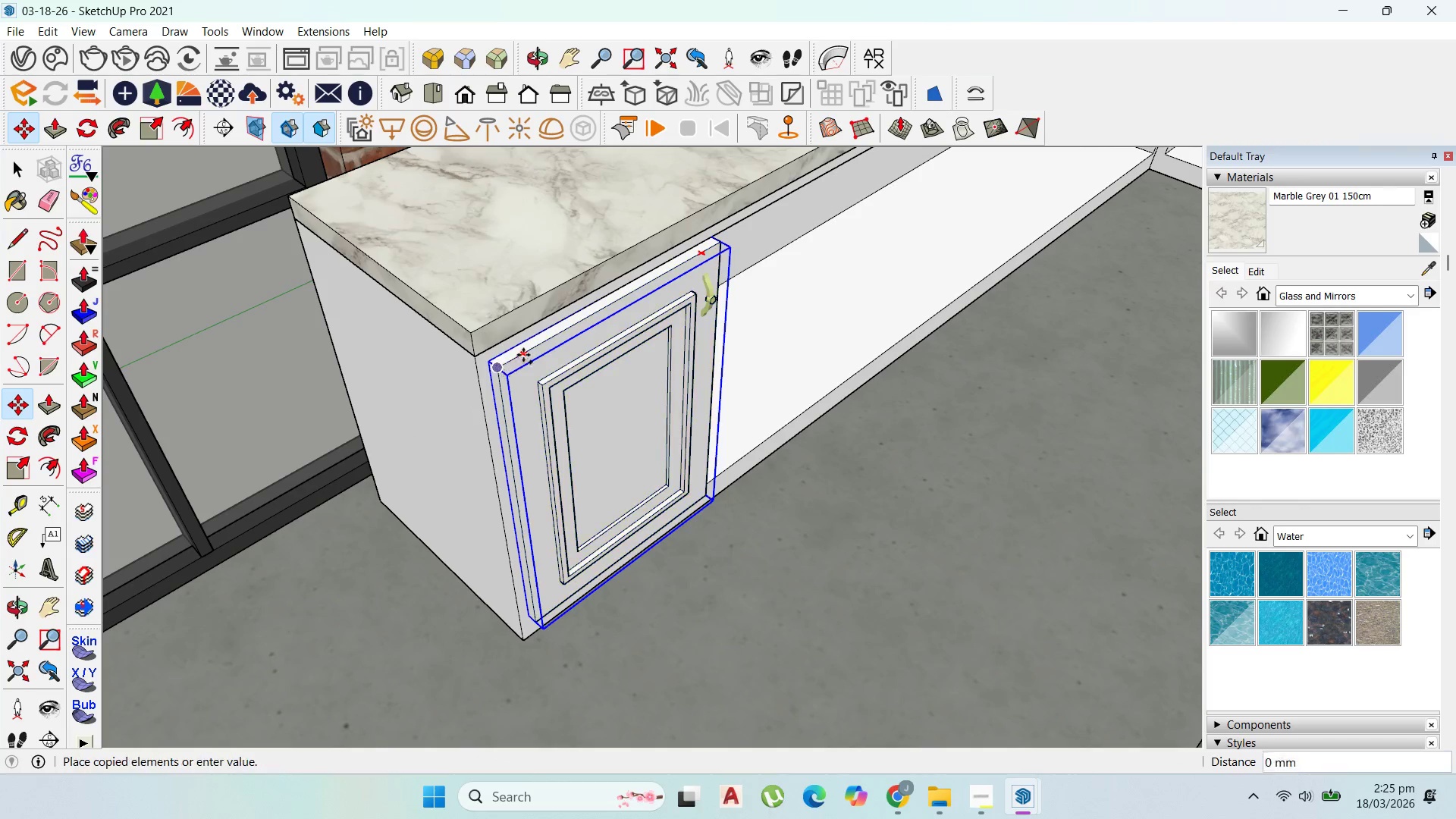 
key(Control+ControlLeft)
 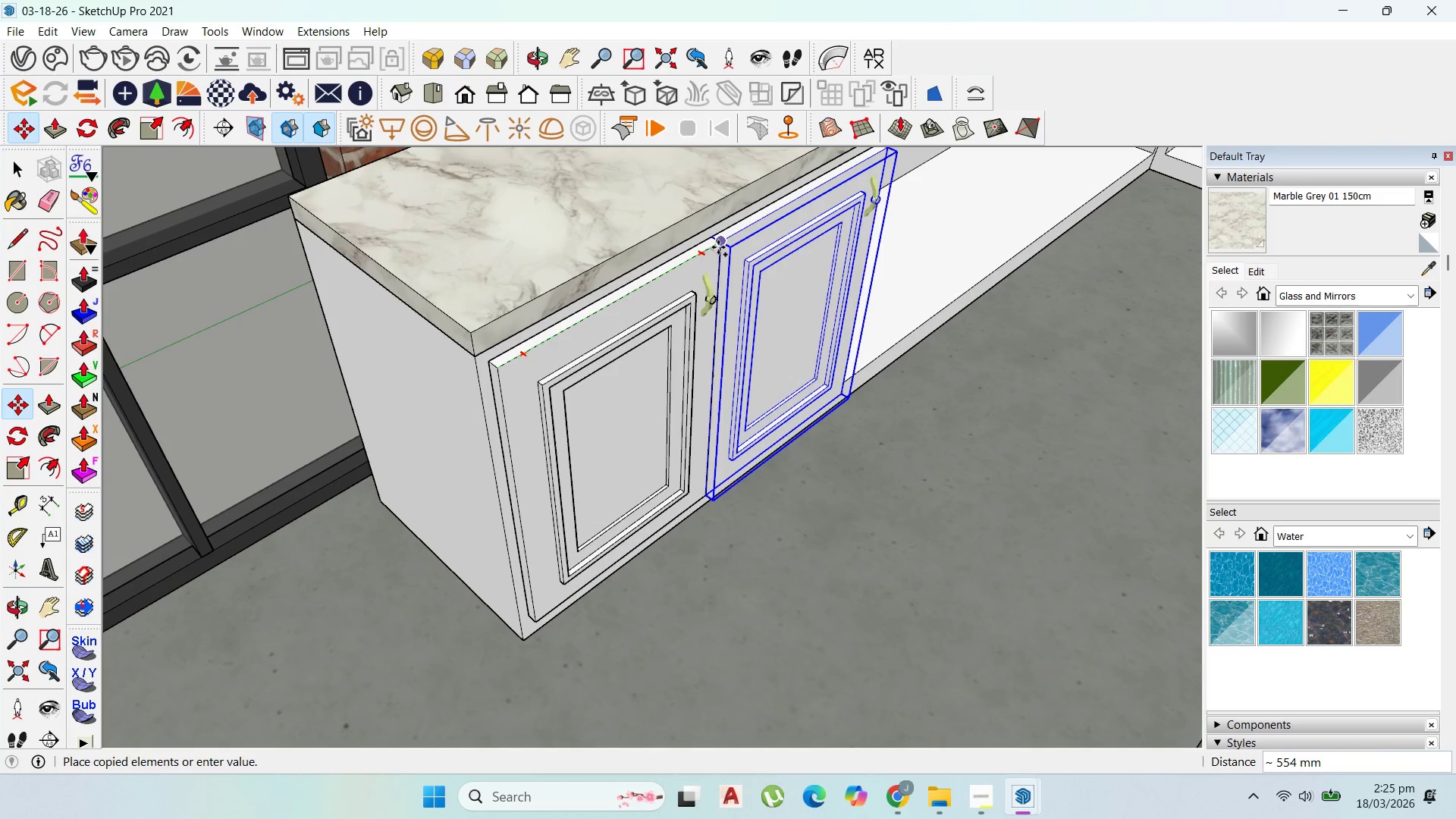 
left_click([718, 247])
 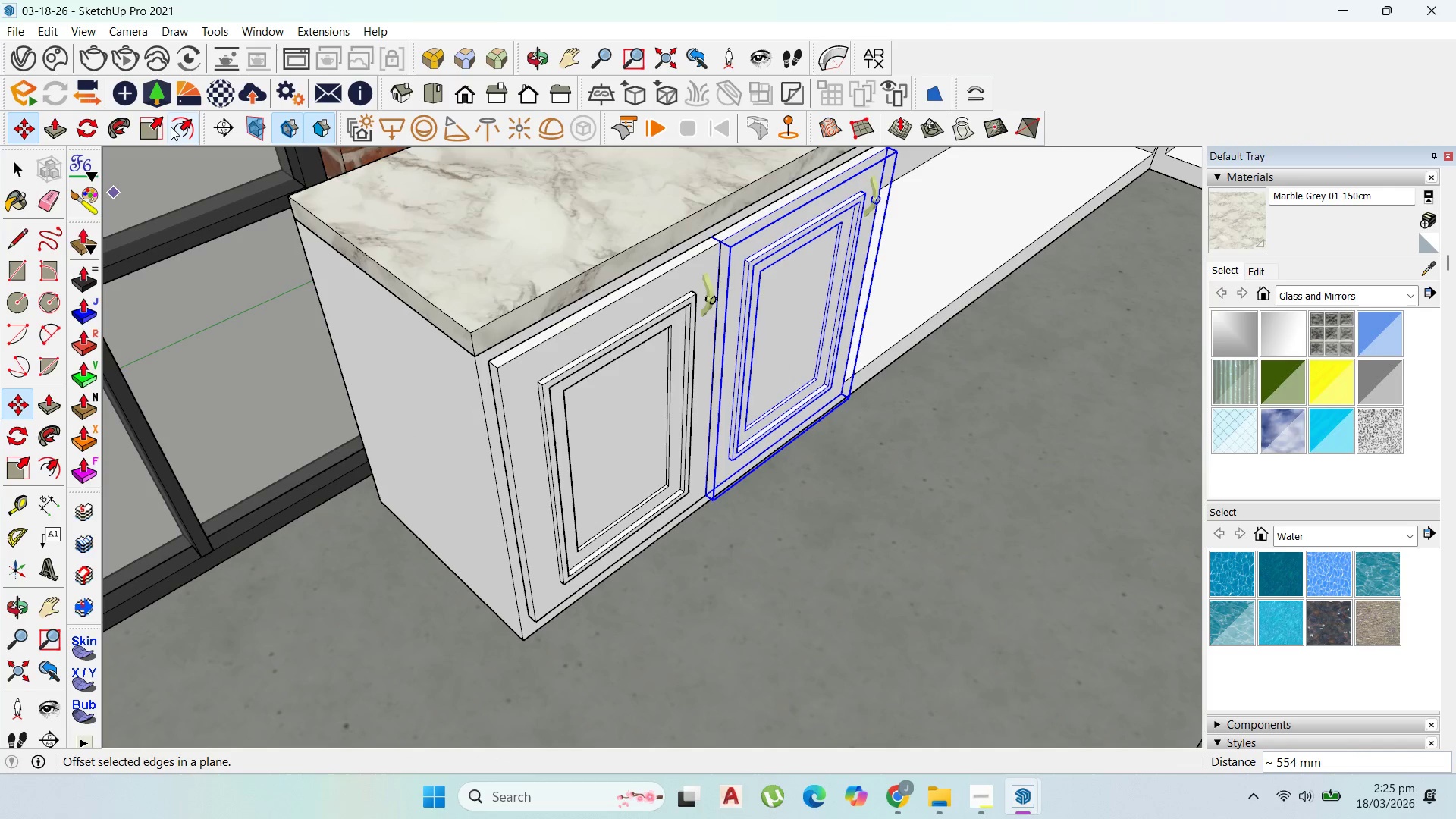 
left_click([158, 125])
 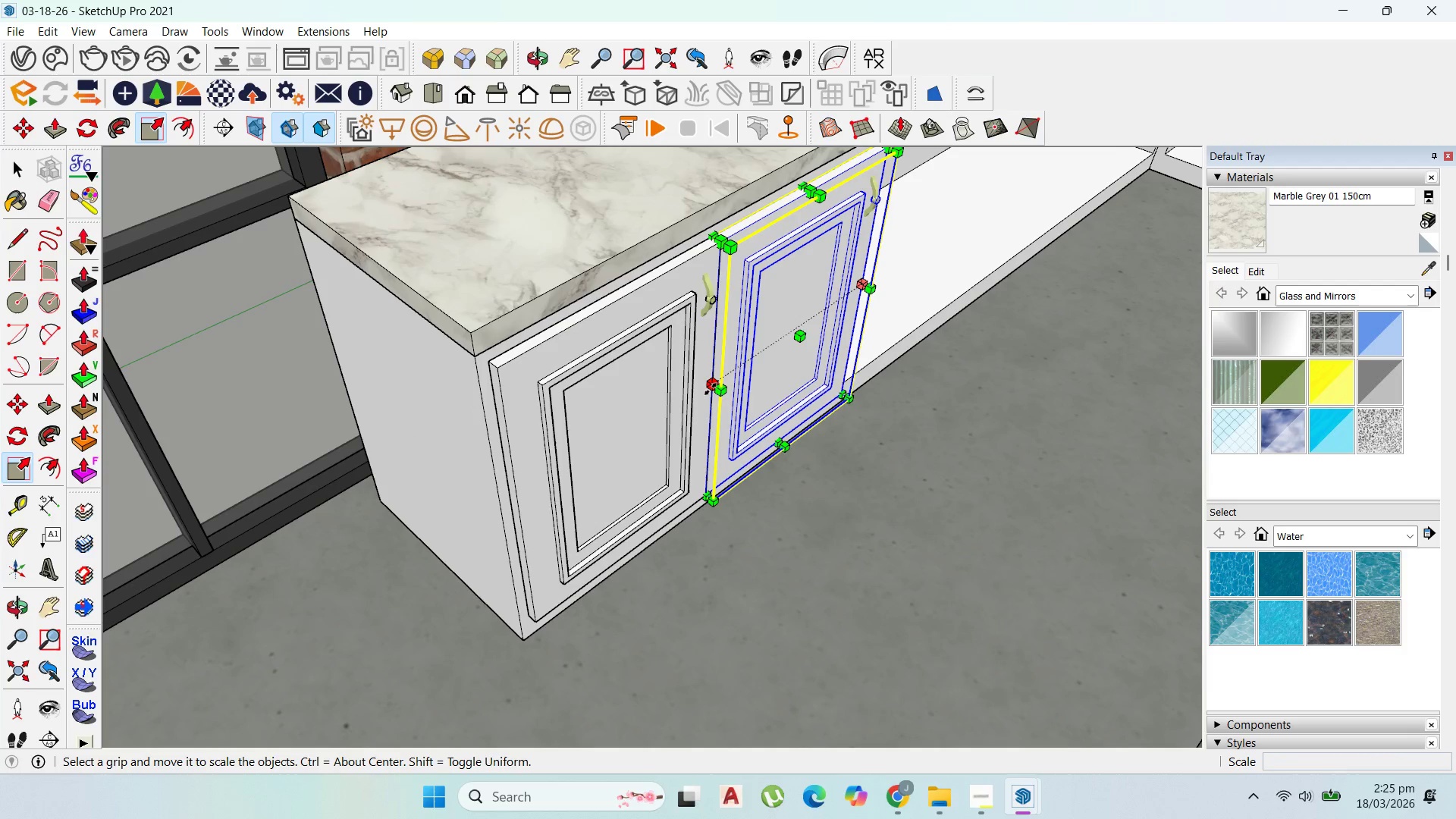 
left_click([711, 389])
 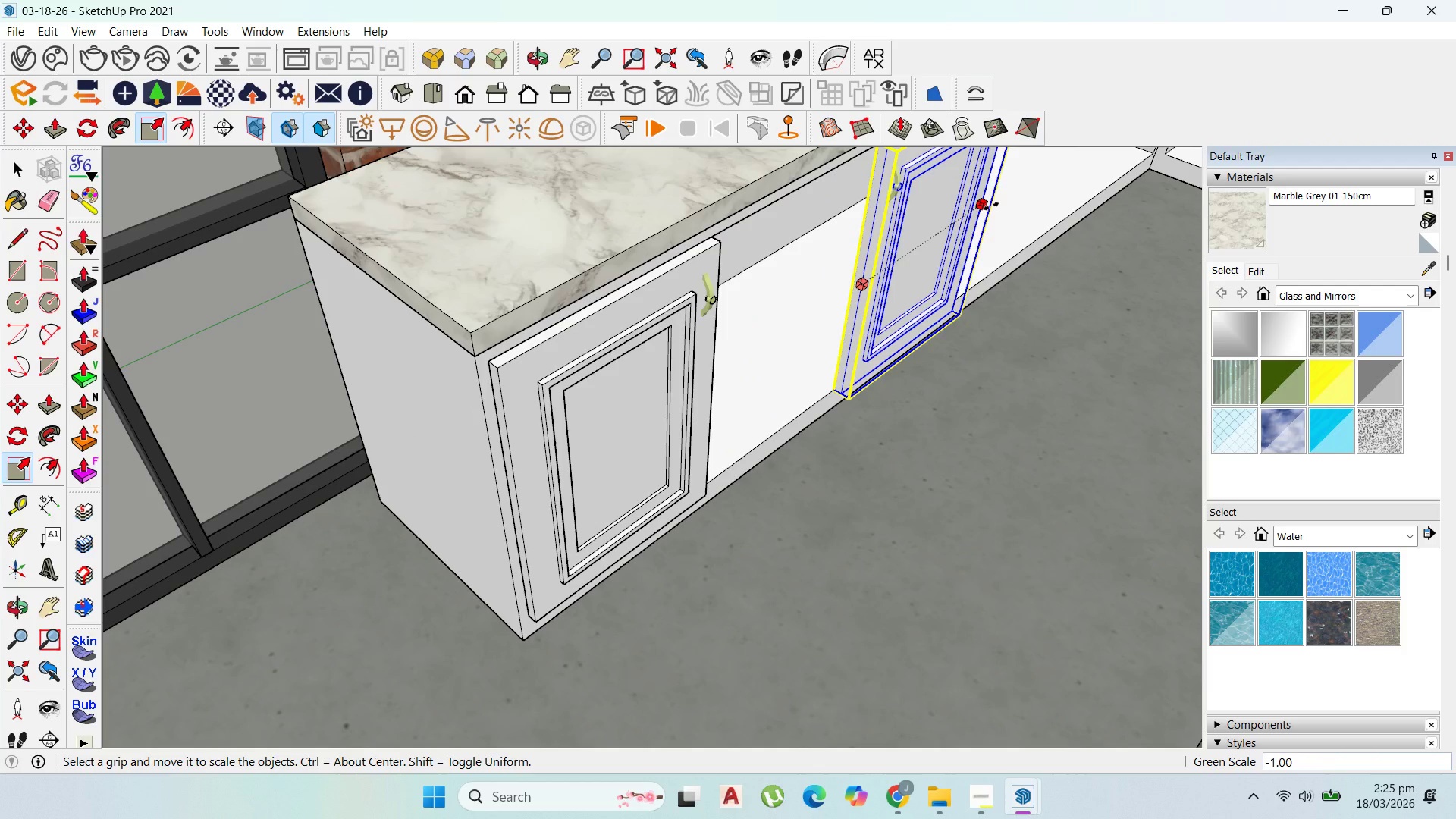 
left_click([991, 206])
 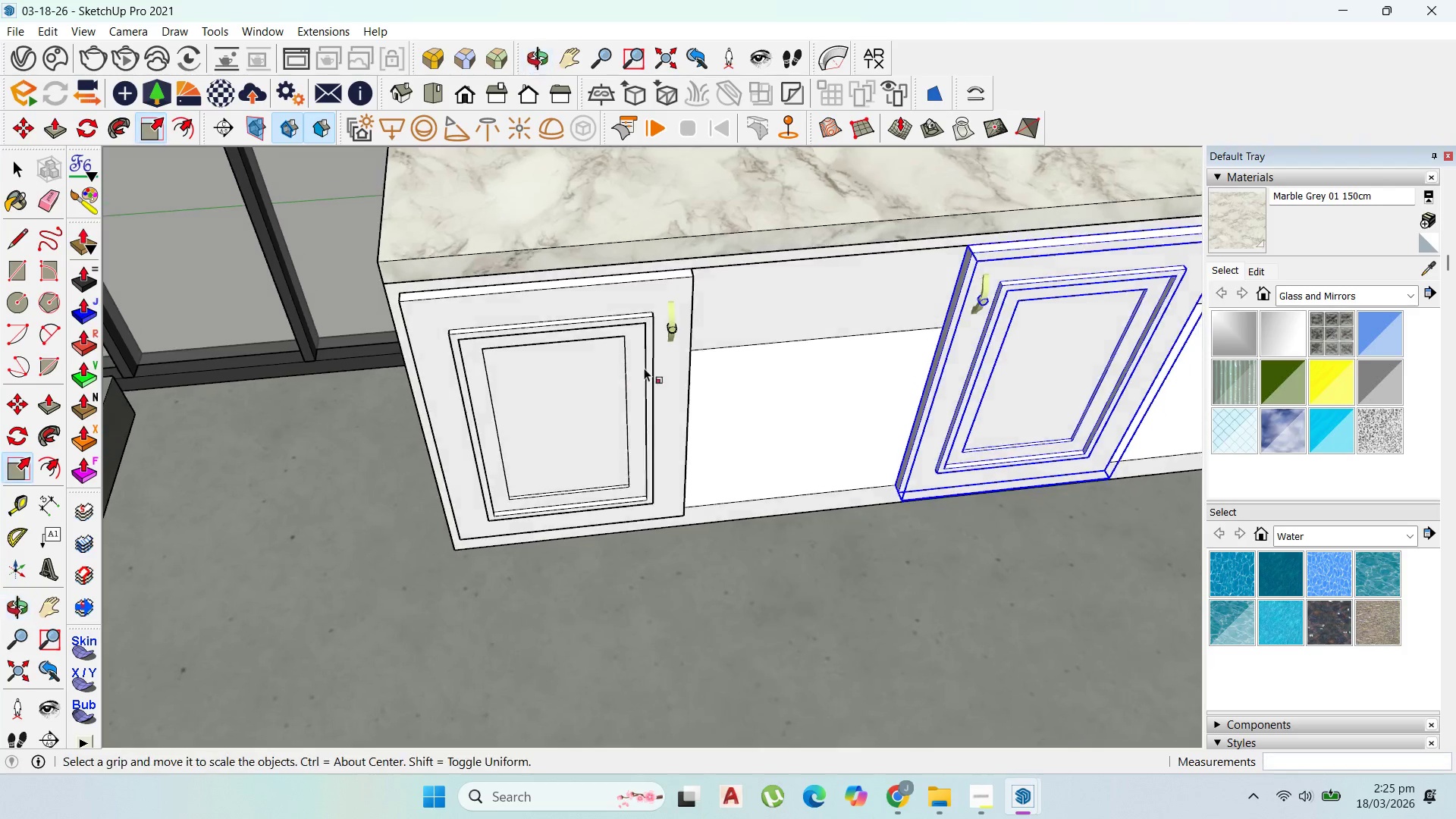 
scroll: coordinate [679, 419], scroll_direction: down, amount: 2.0
 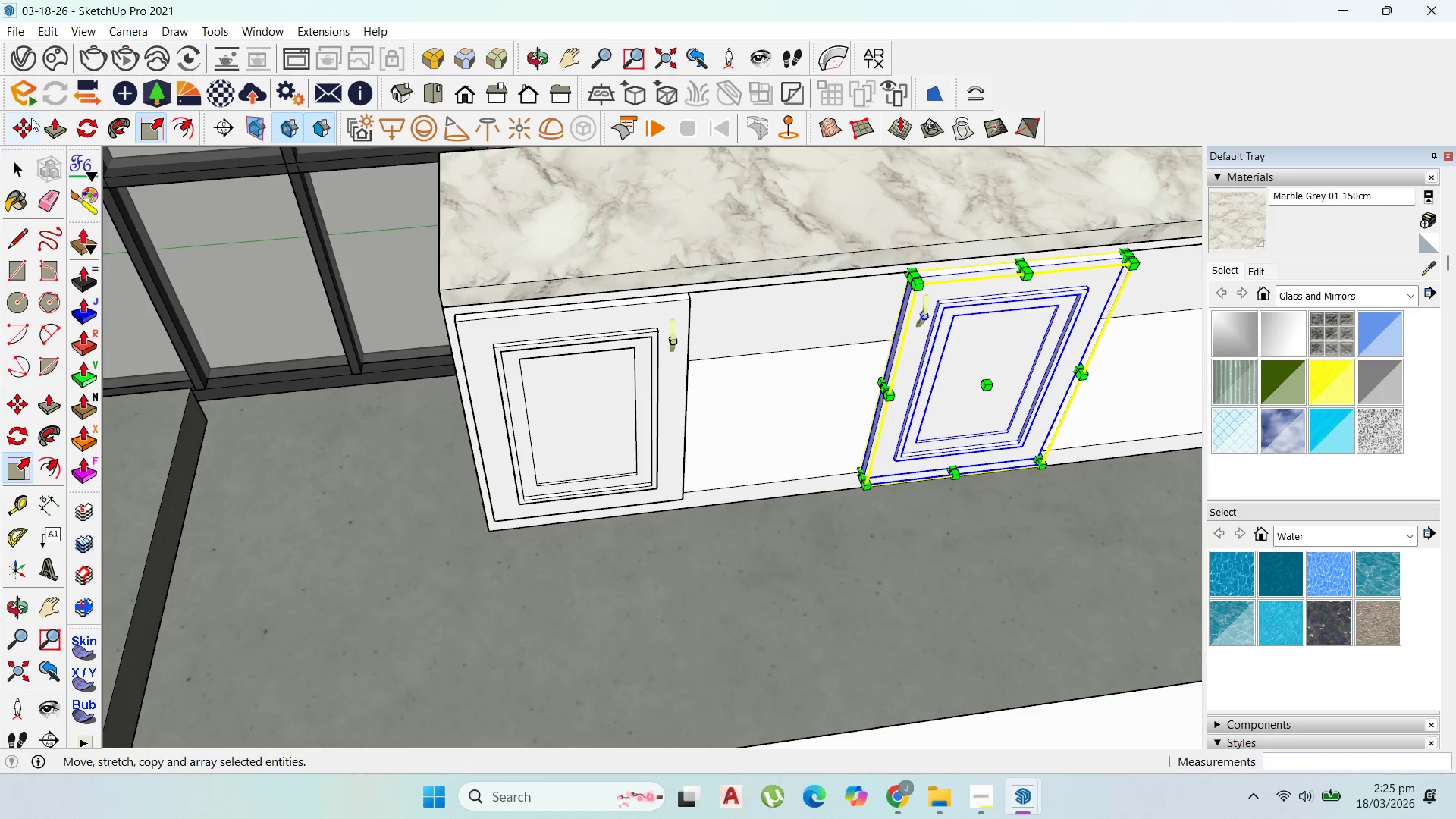 
left_click_drag(start_coordinate=[31, 118], to_coordinate=[39, 123])
 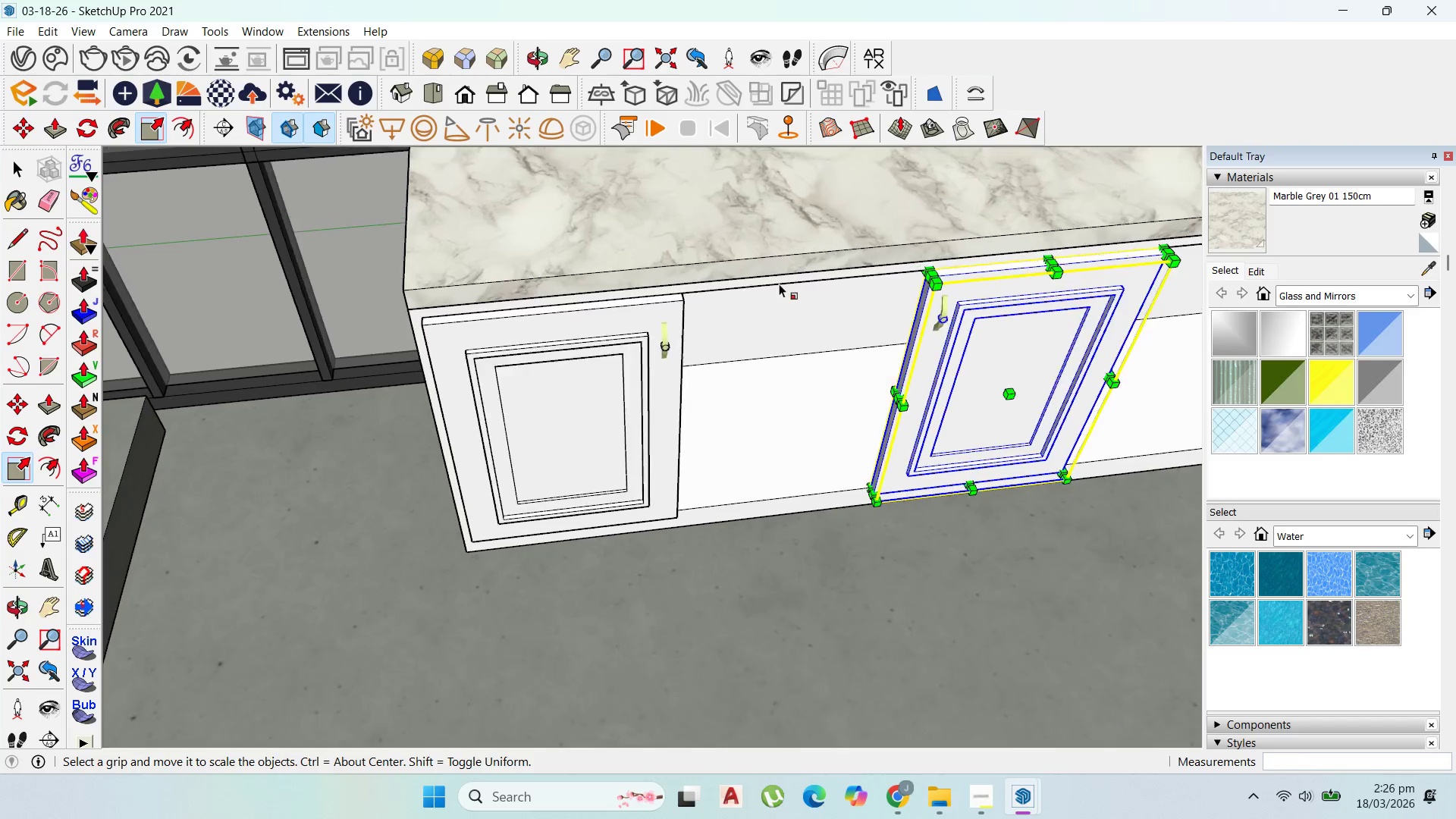 
scroll: coordinate [799, 279], scroll_direction: up, amount: 3.0
 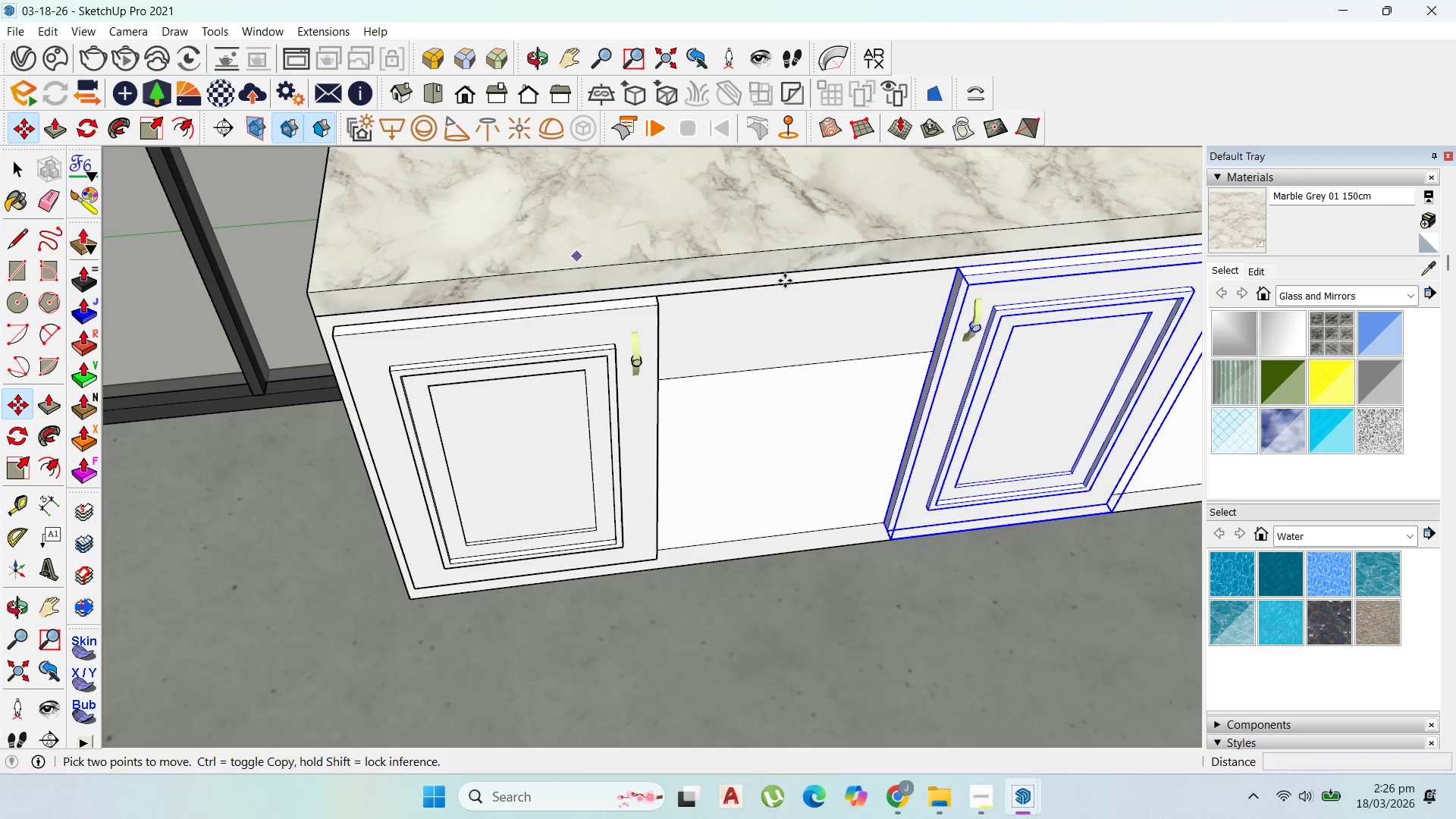 
left_click([964, 267])
 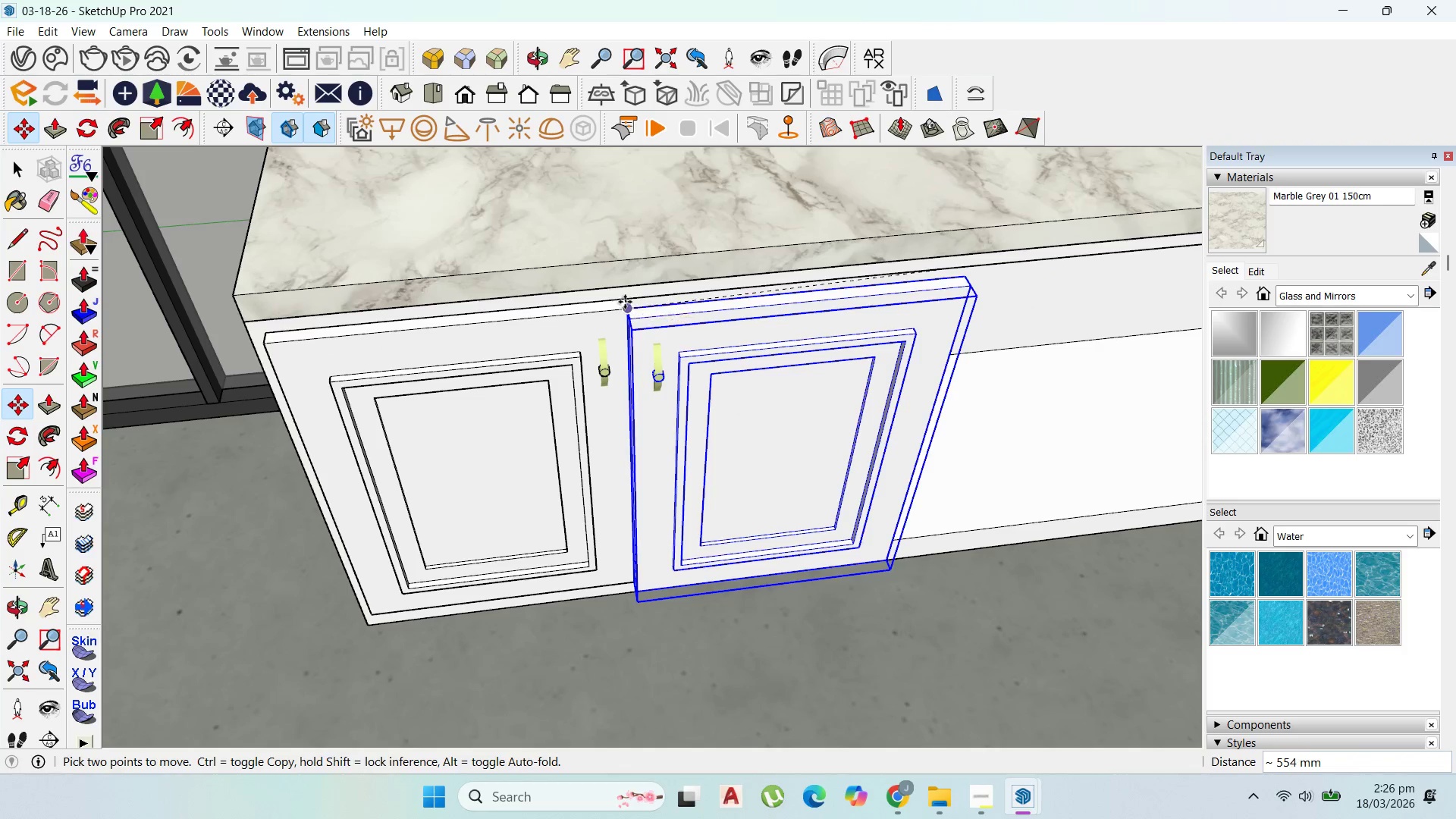 
scroll: coordinate [944, 270], scroll_direction: up, amount: 1.0
 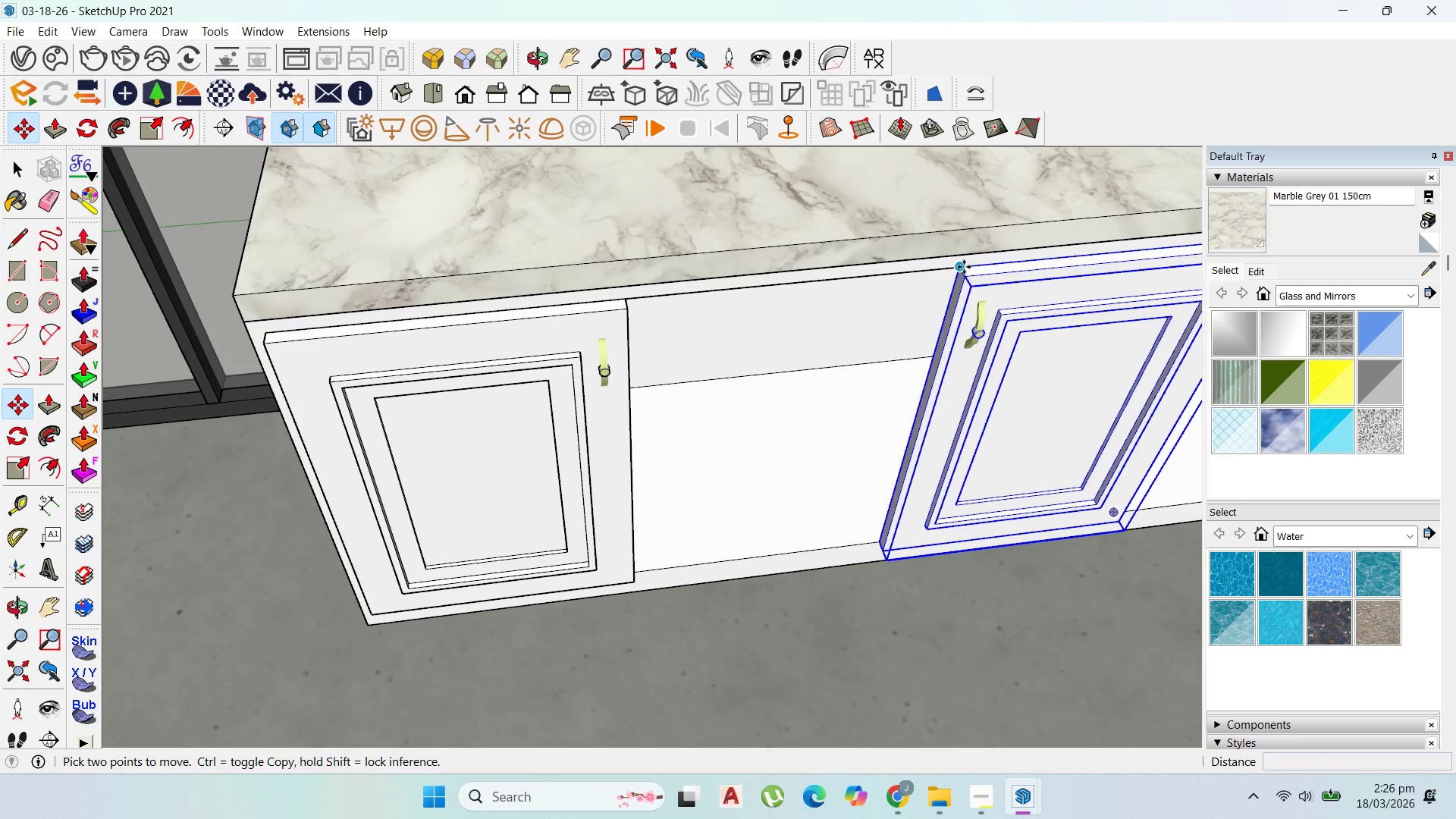 
left_click([626, 297])
 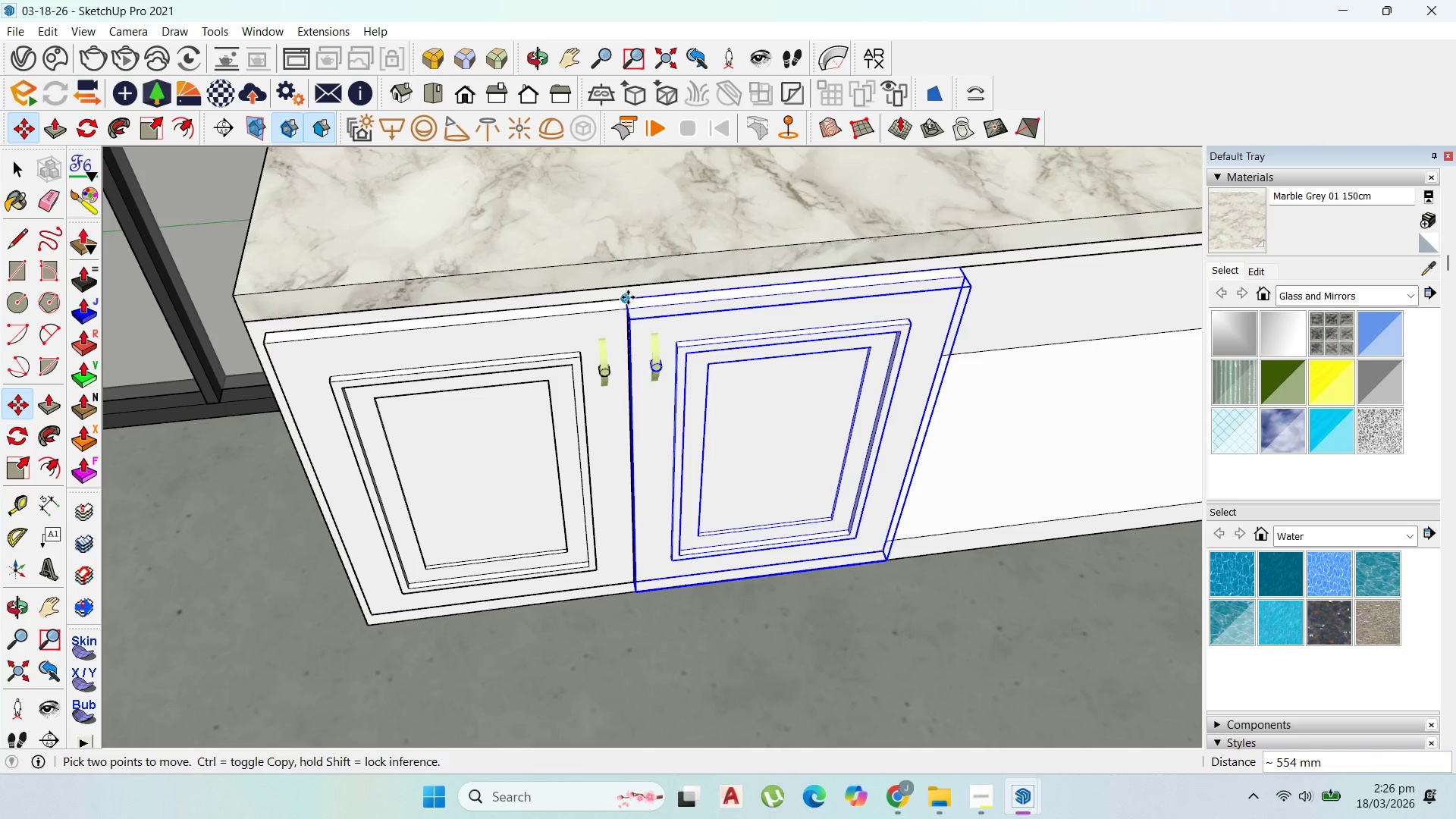 
left_click_drag(start_coordinate=[626, 297], to_coordinate=[634, 297])
 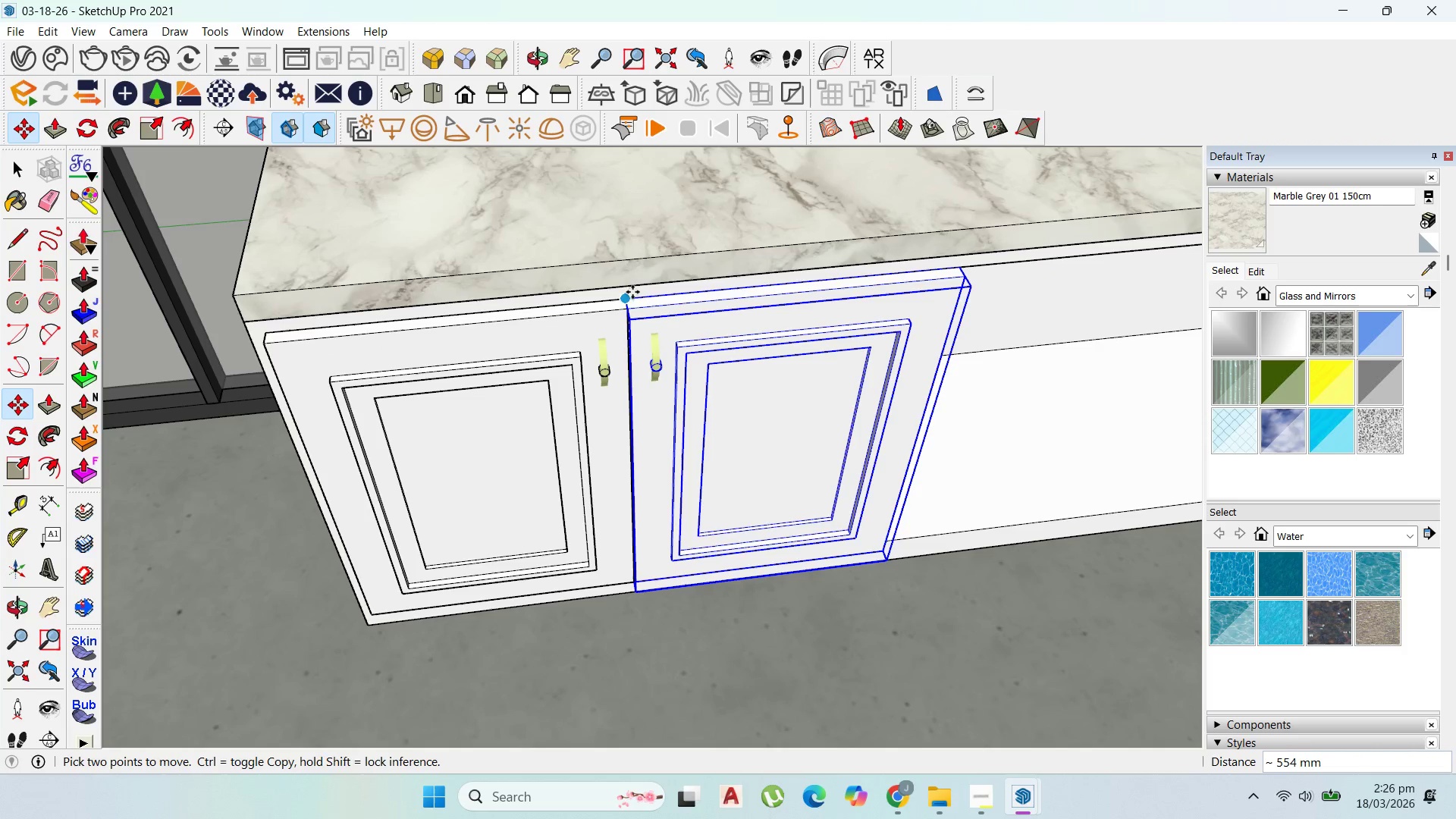 
left_click([629, 296])
 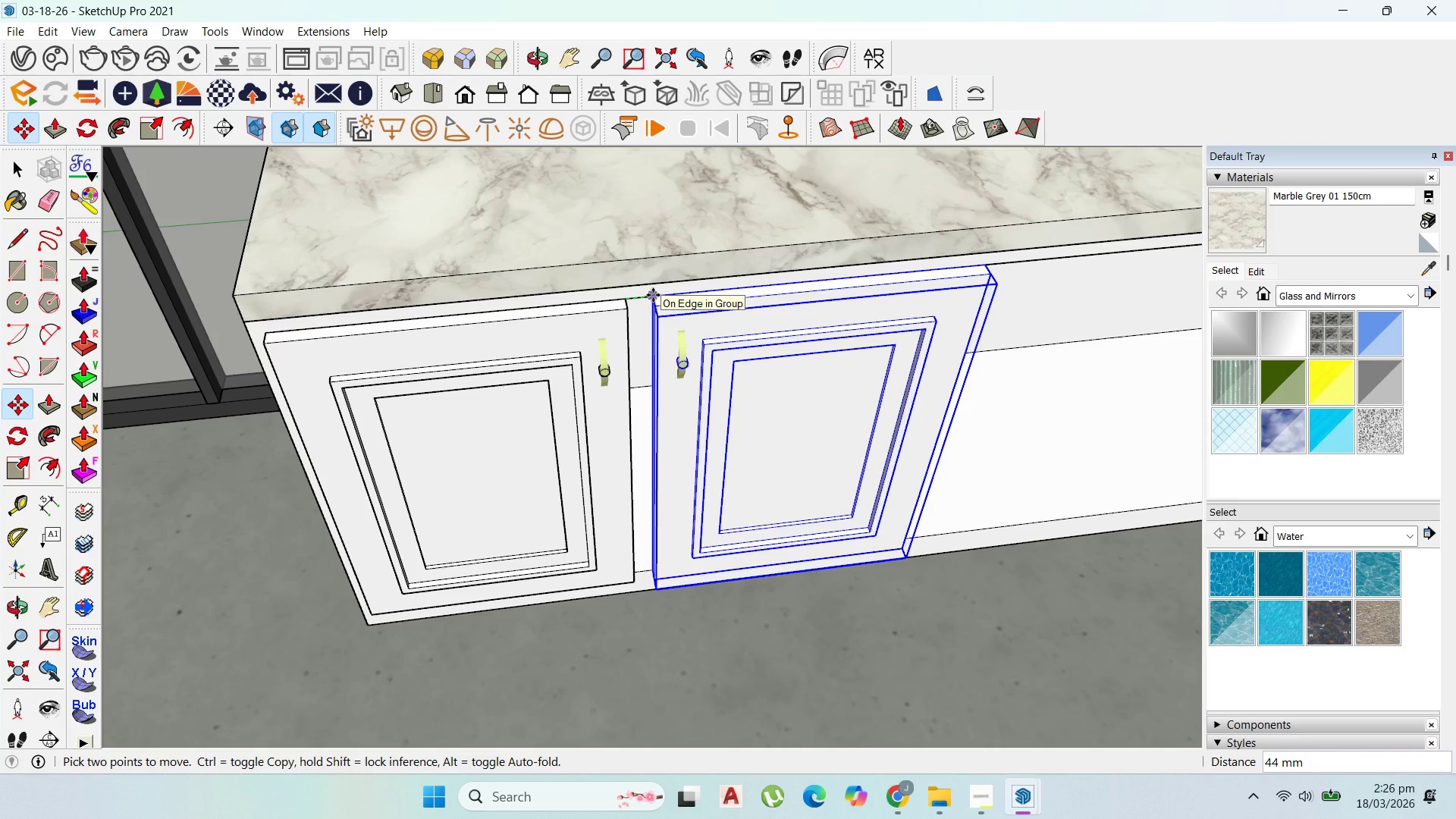 
type(20)
 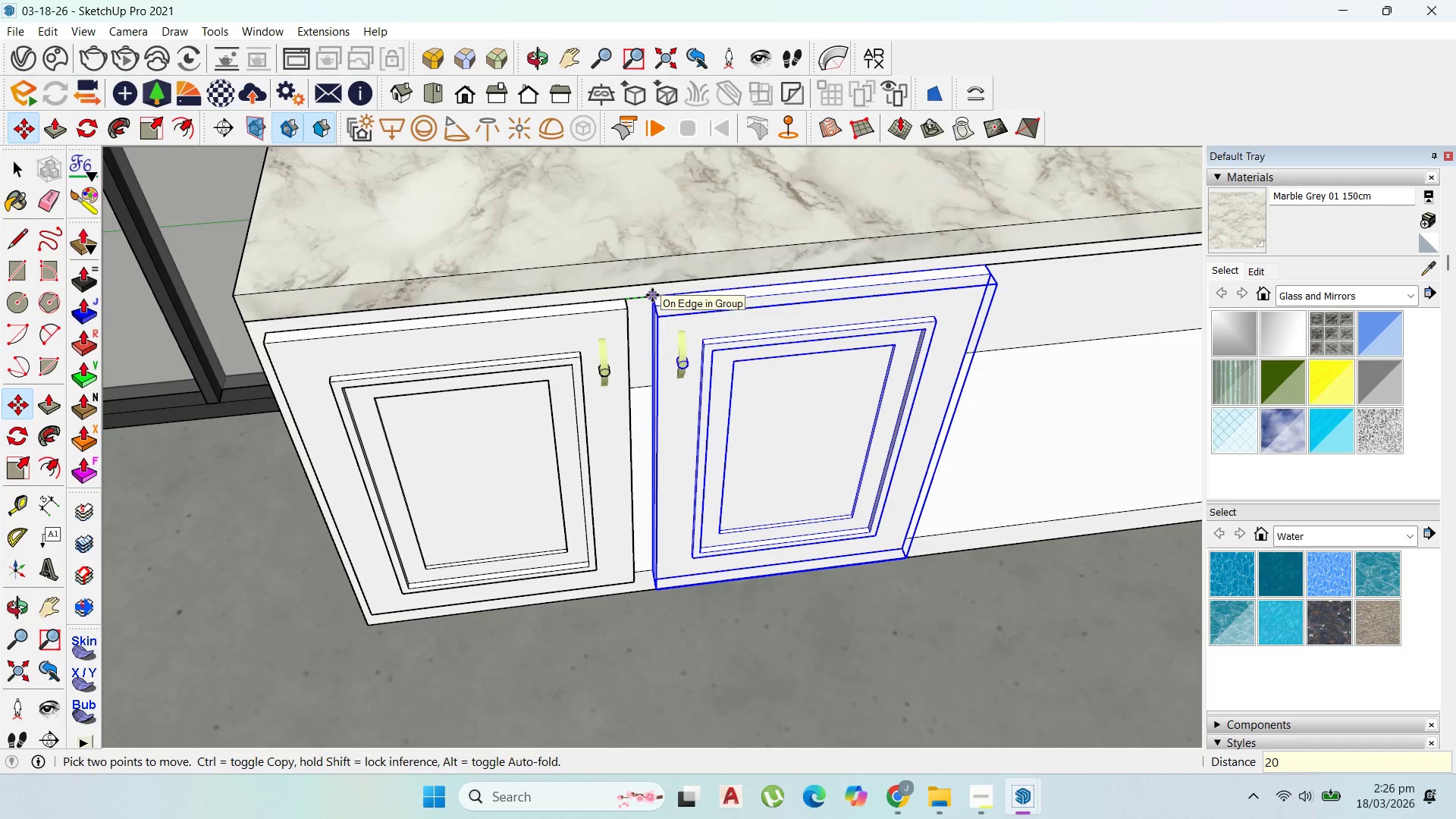 
key(Enter)
 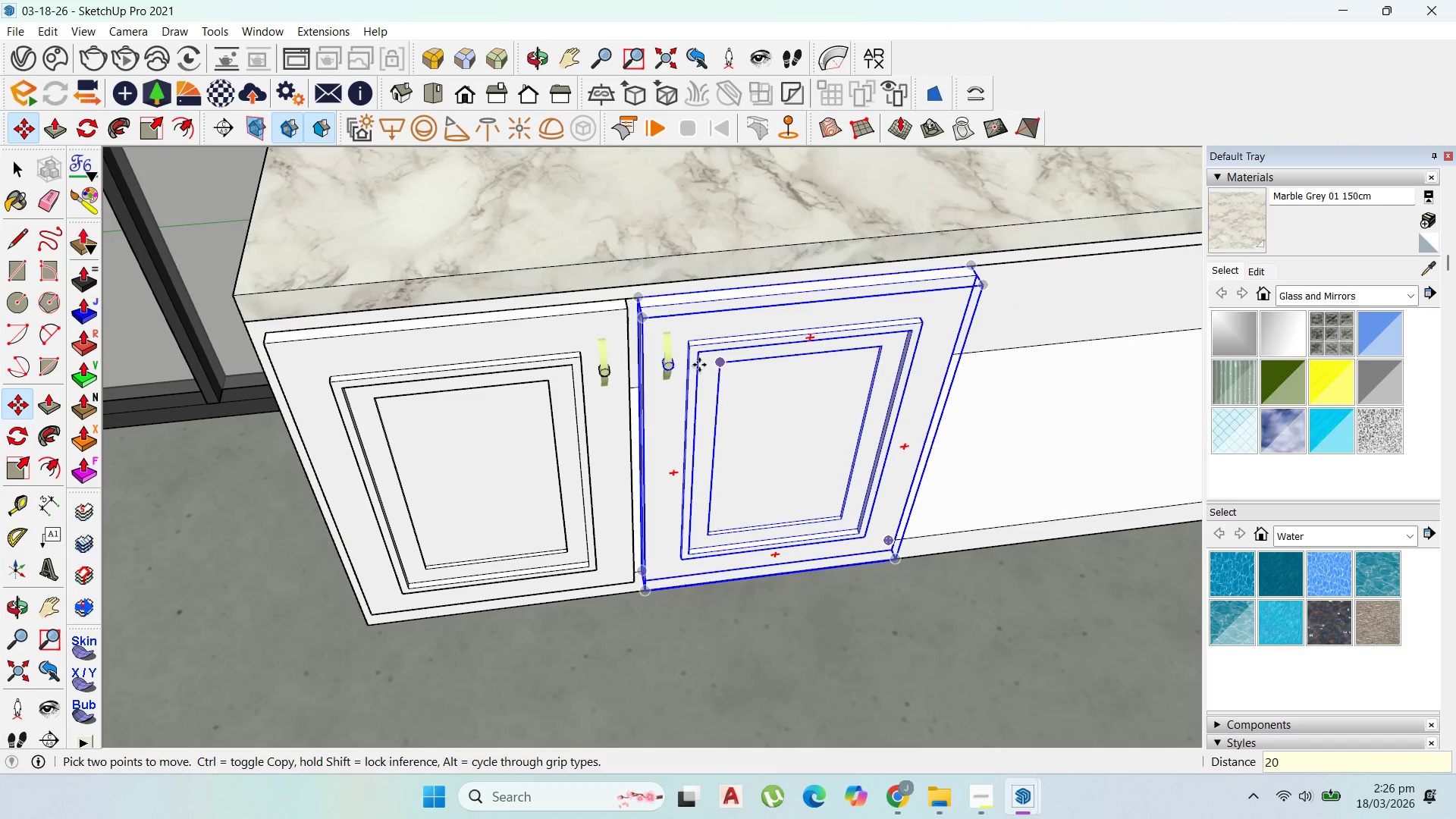 
key(Control+Z)
 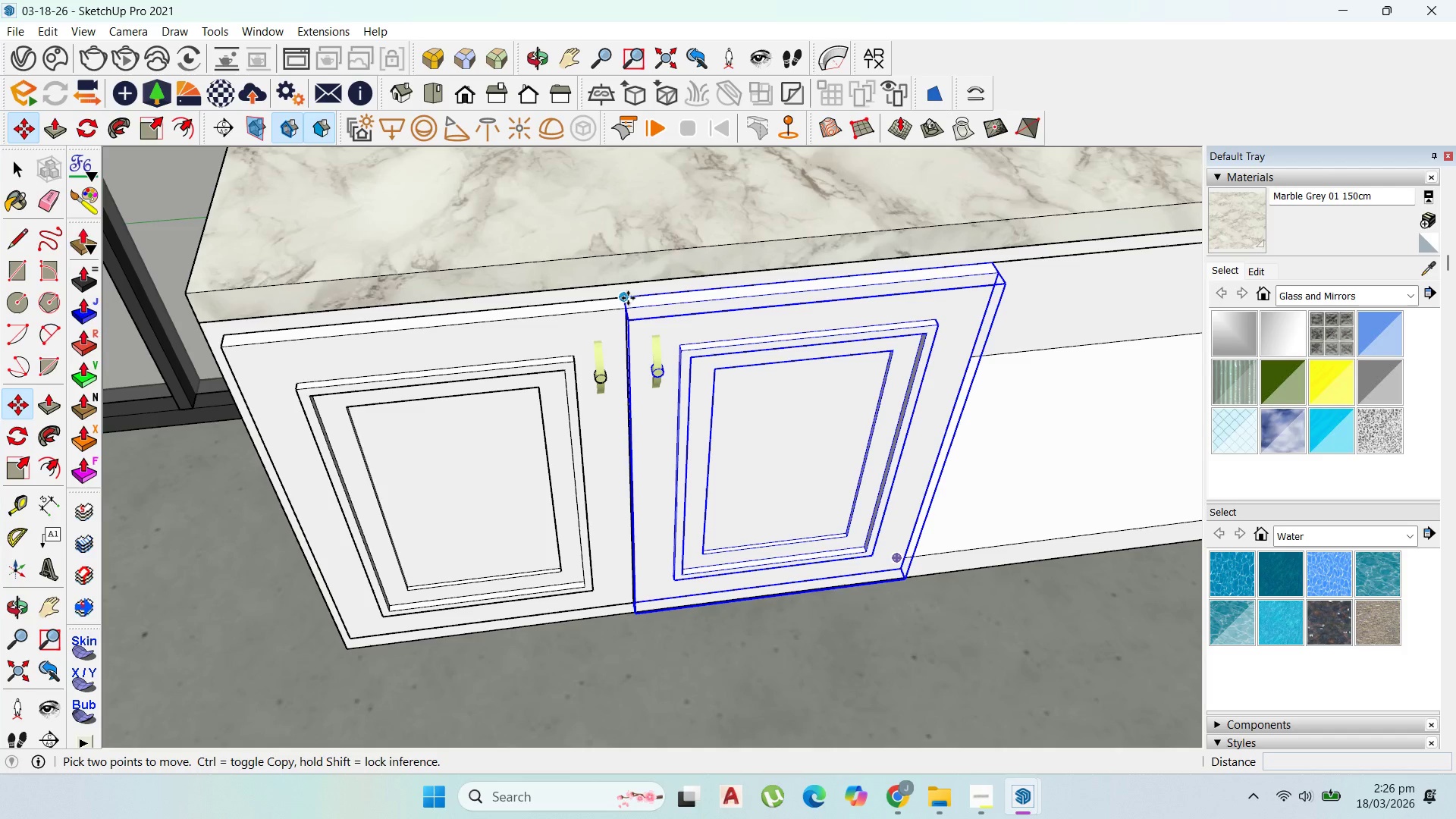 
scroll: coordinate [642, 313], scroll_direction: up, amount: 1.0
 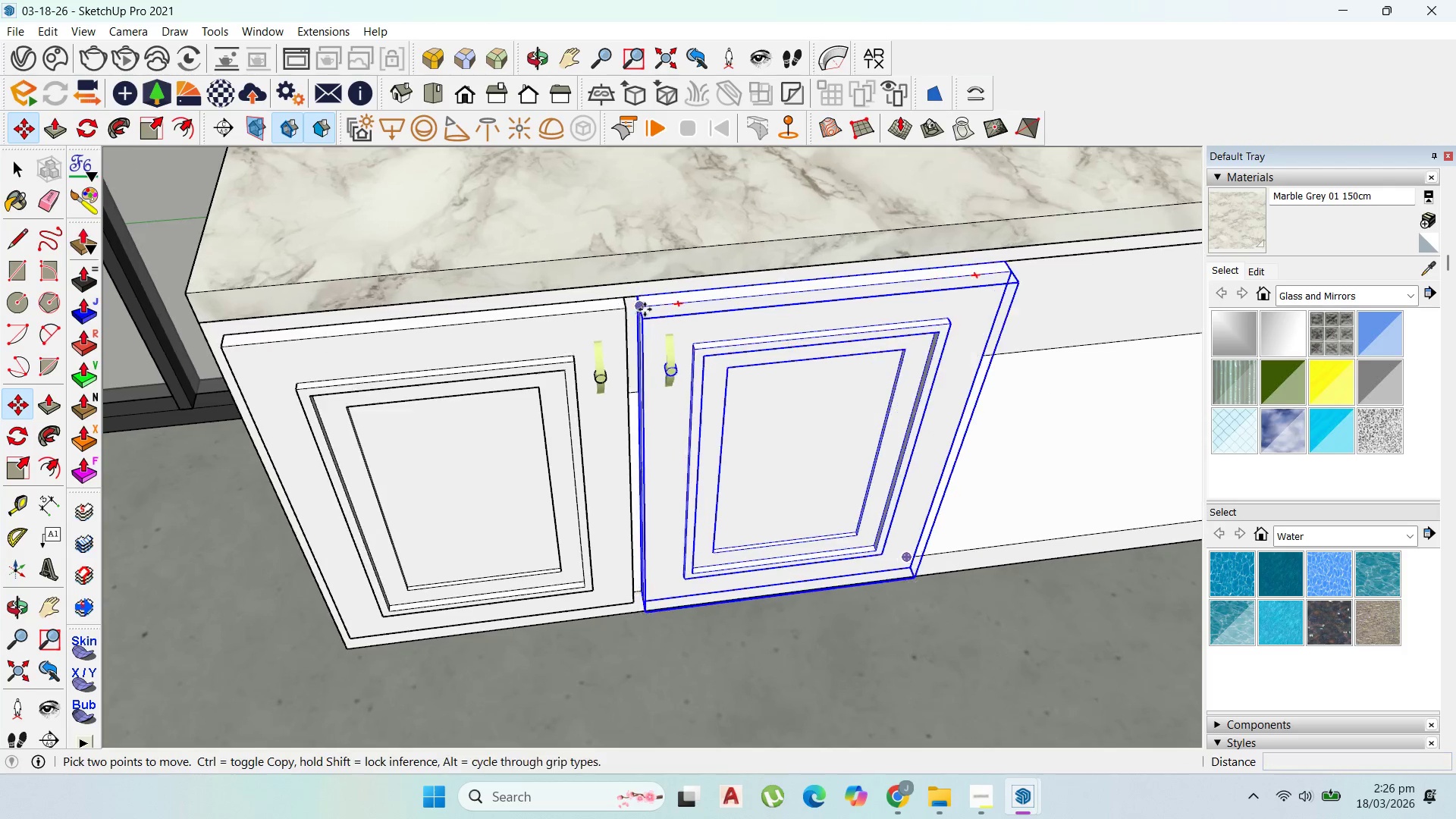 
left_click_drag(start_coordinate=[628, 298], to_coordinate=[632, 298])
 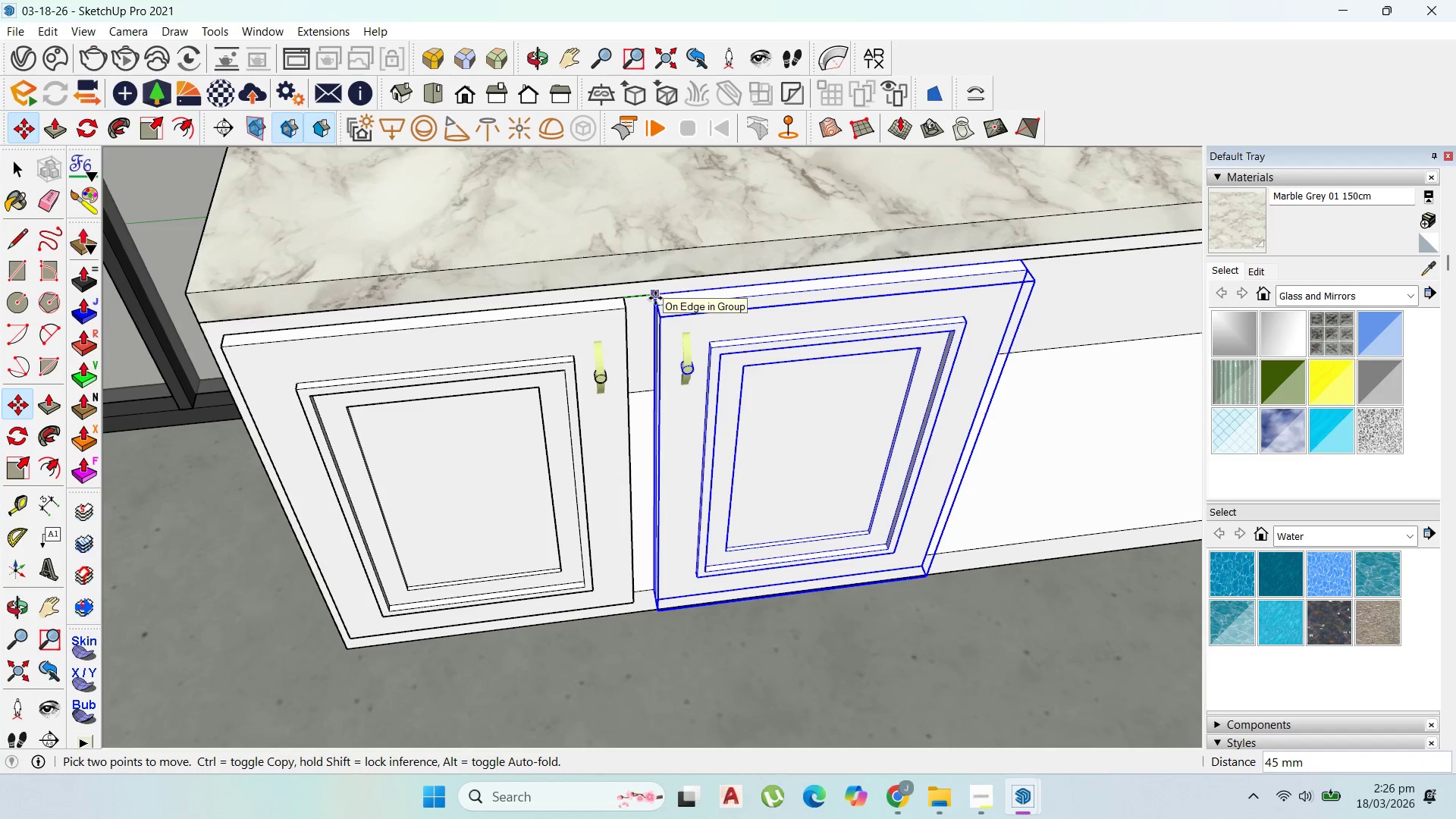 
type(10)
 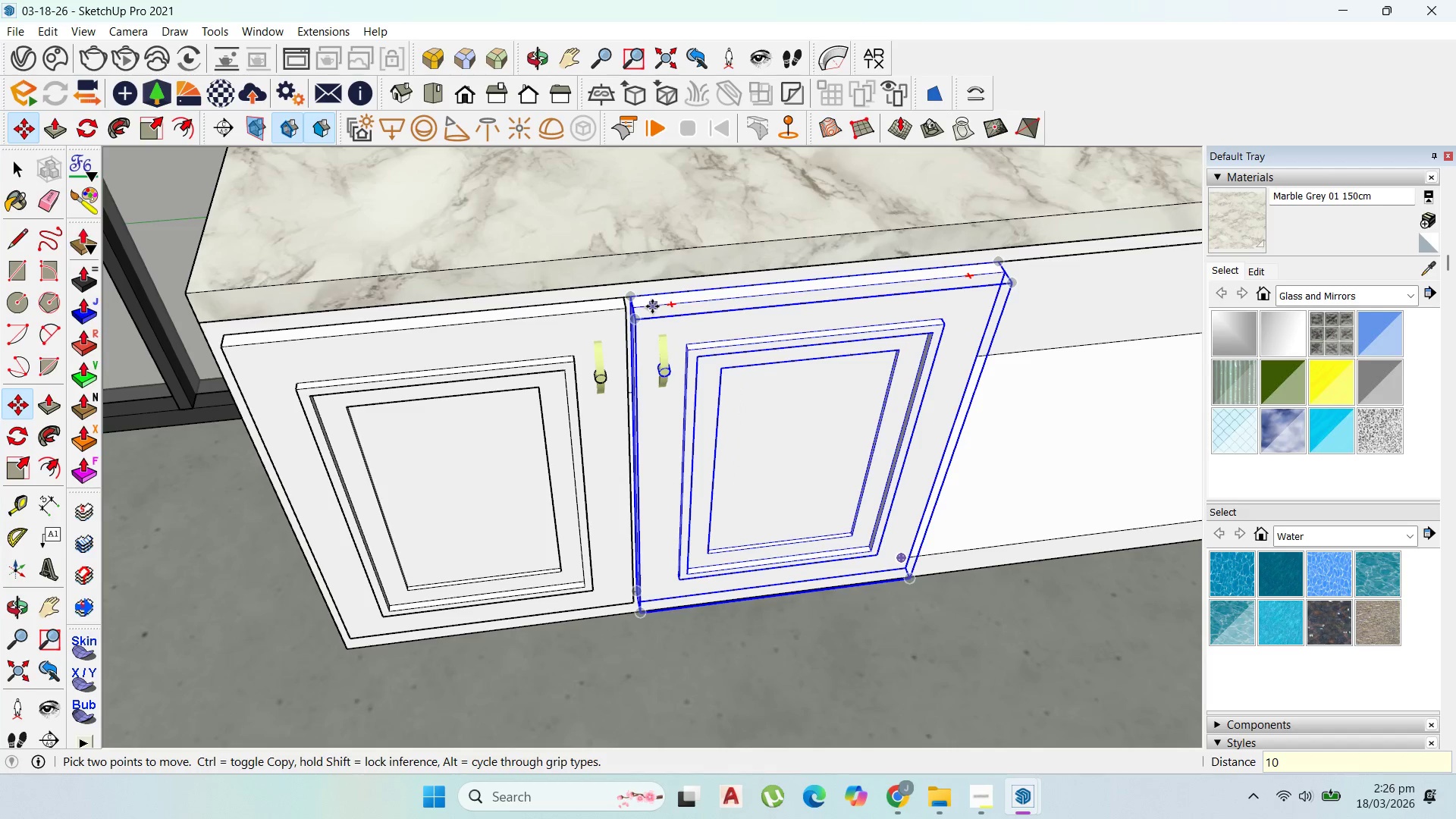 
hold_key(key=Enter, duration=17.09)
 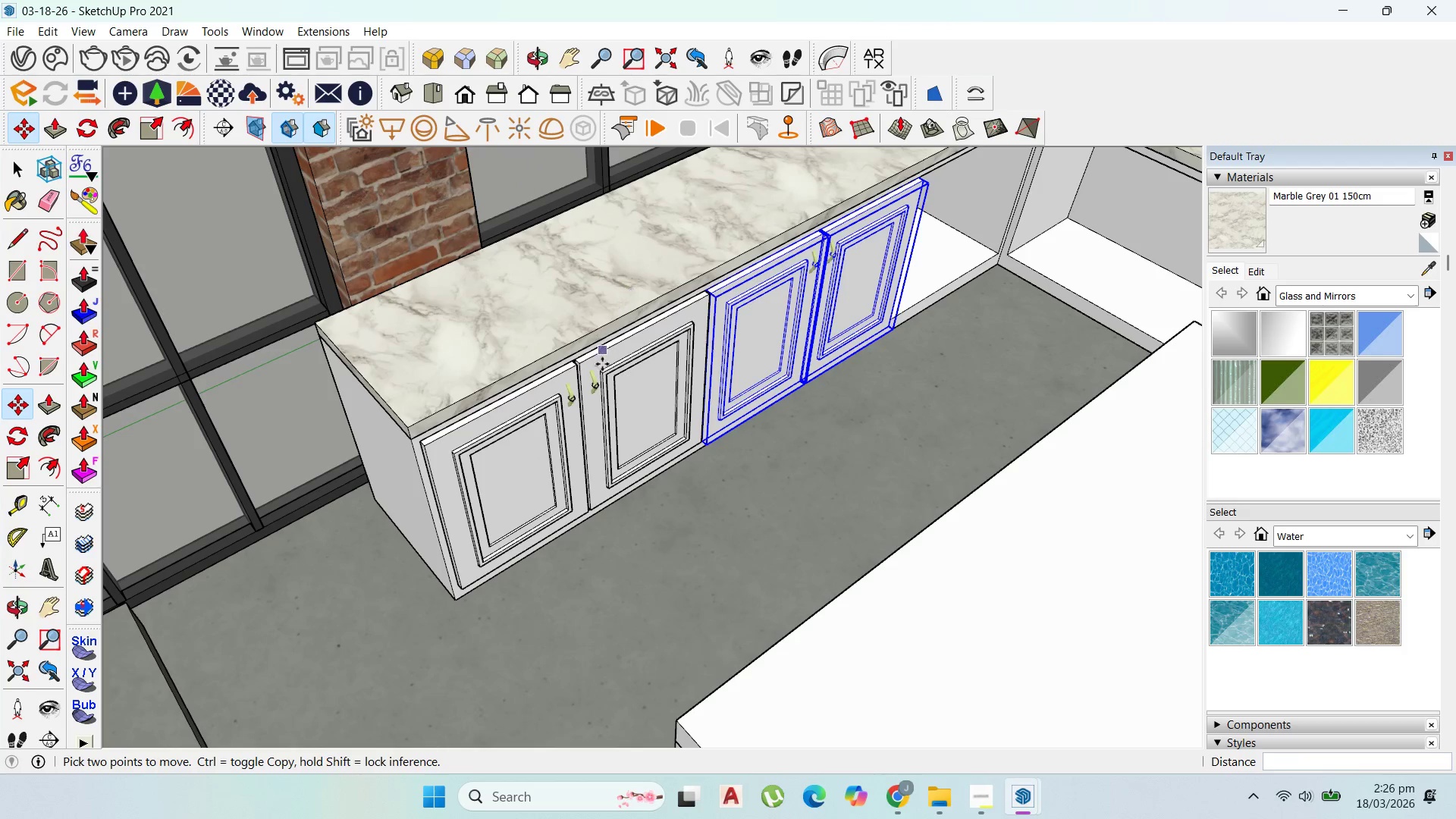 
scroll: coordinate [778, 412], scroll_direction: down, amount: 6.0
 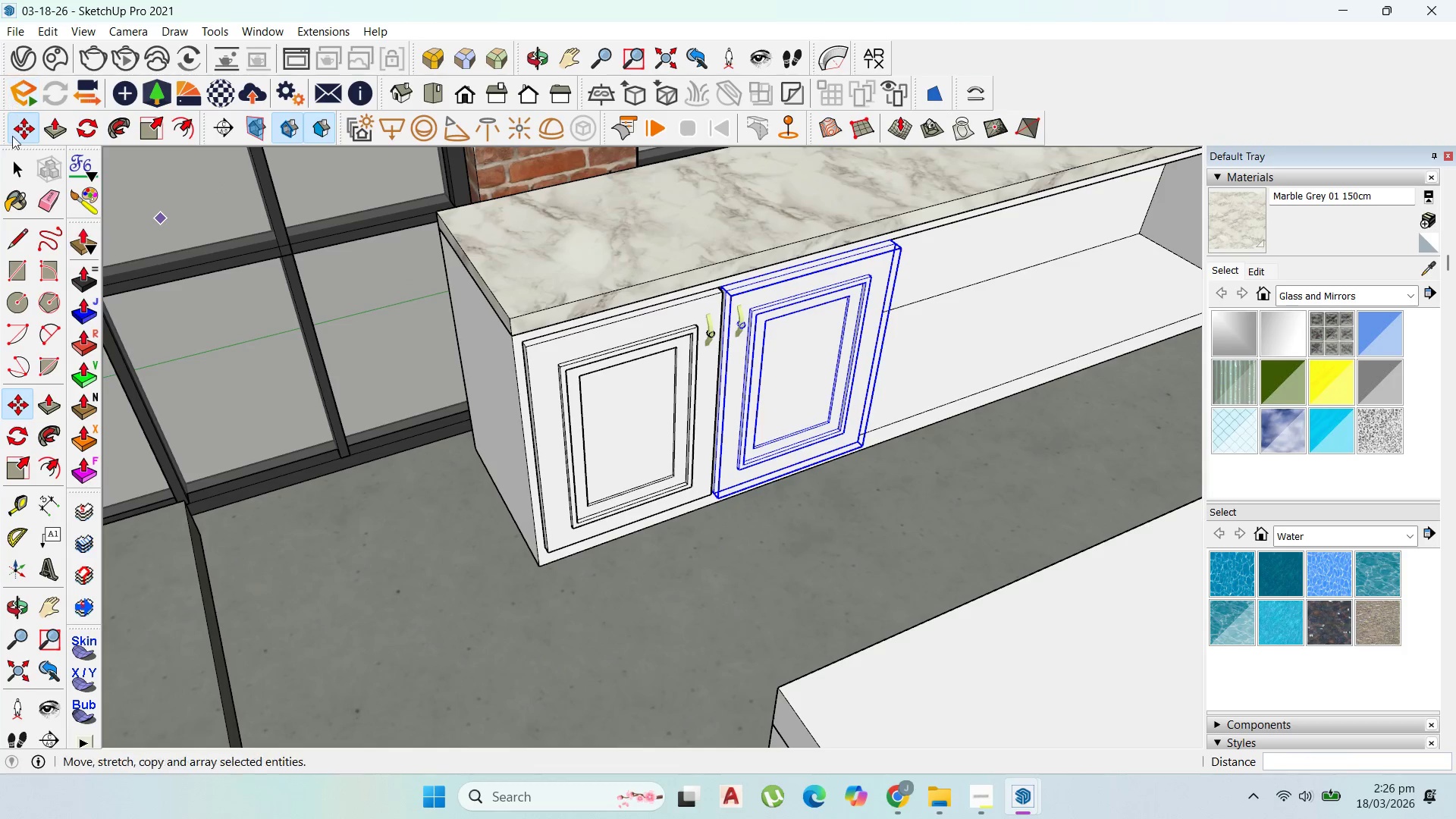 
left_click([15, 162])
 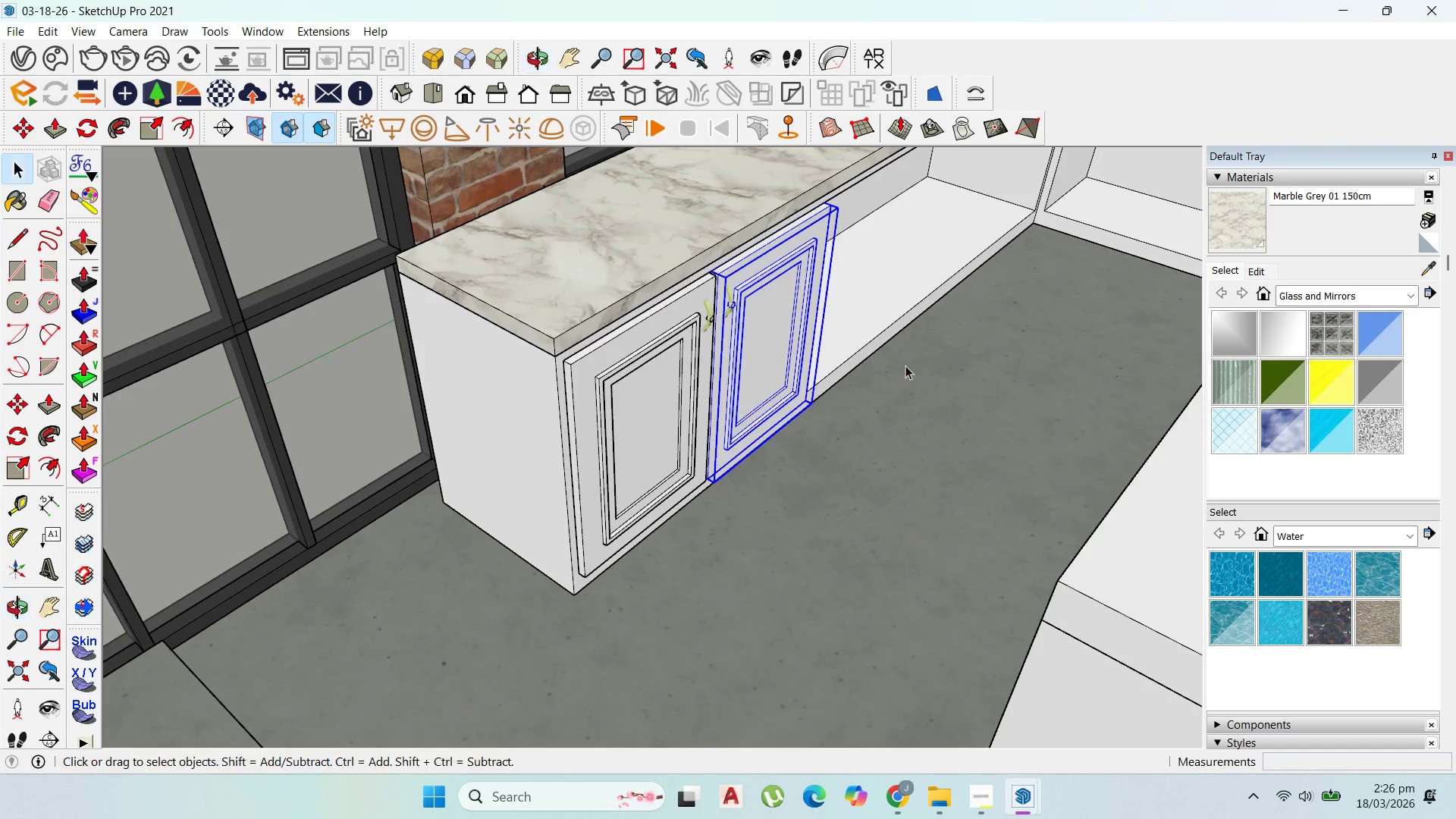 
scroll: coordinate [617, 437], scroll_direction: down, amount: 5.0
 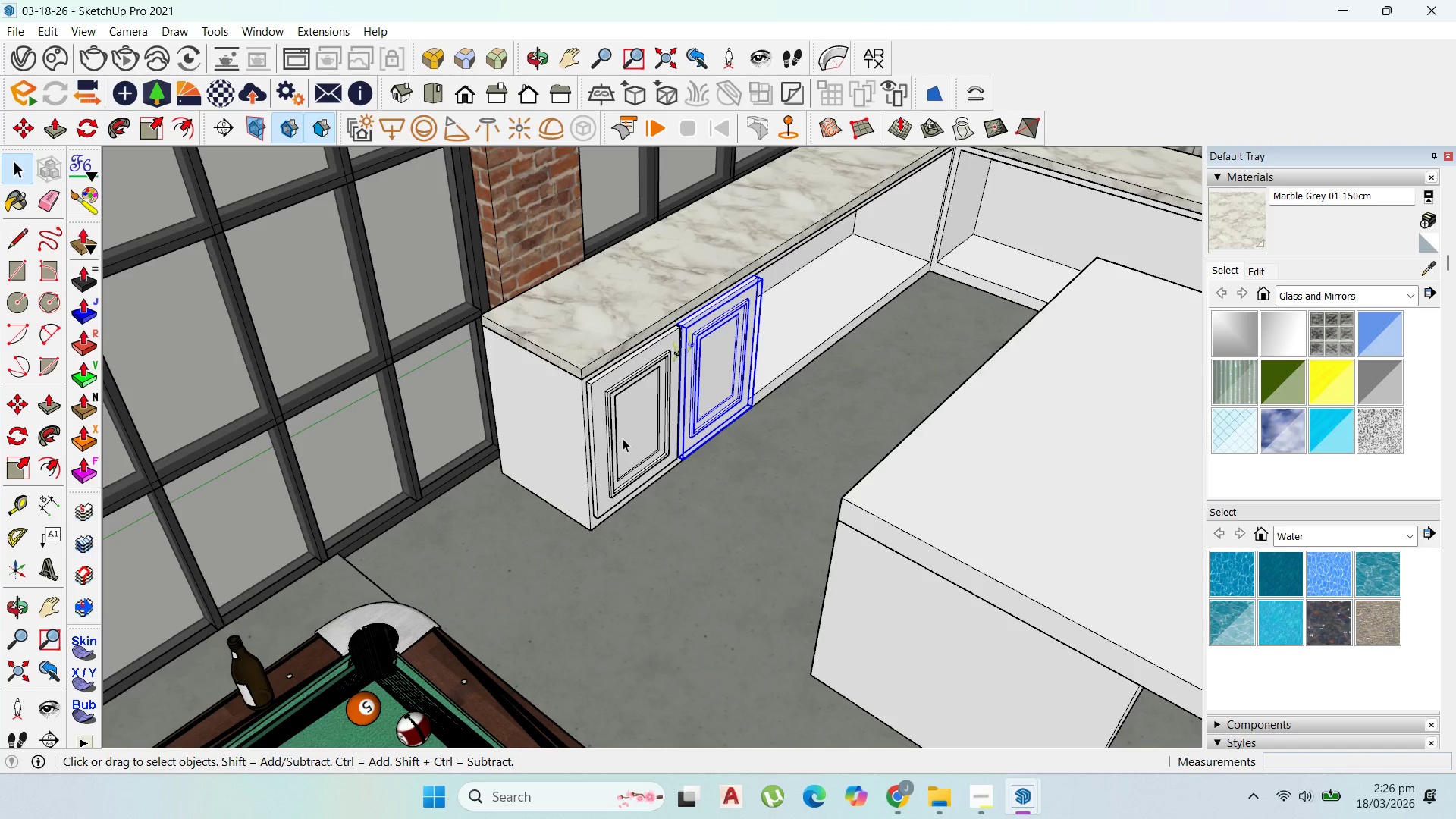 
scroll: coordinate [643, 414], scroll_direction: up, amount: 1.0
 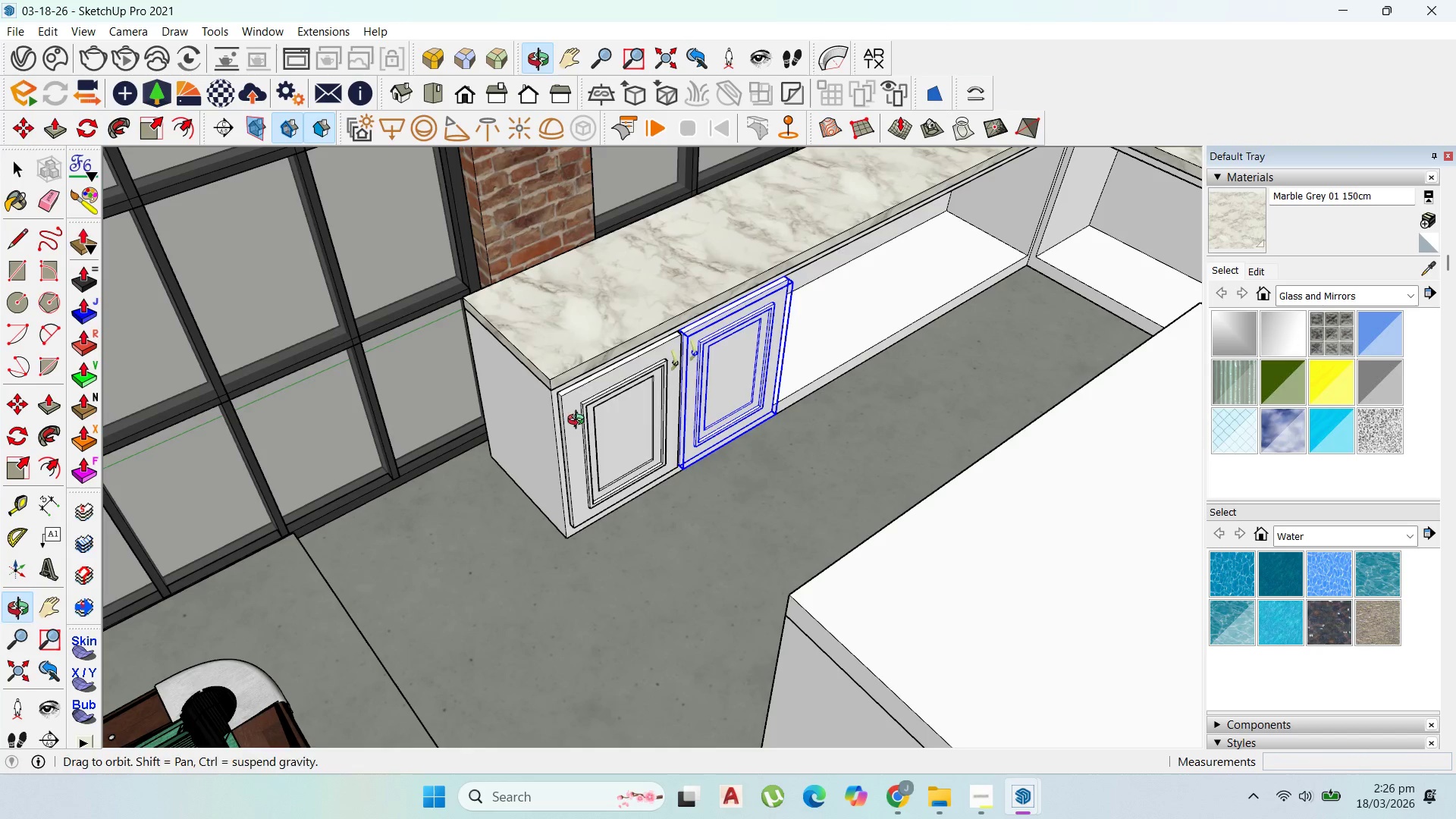 
left_click([658, 413])
 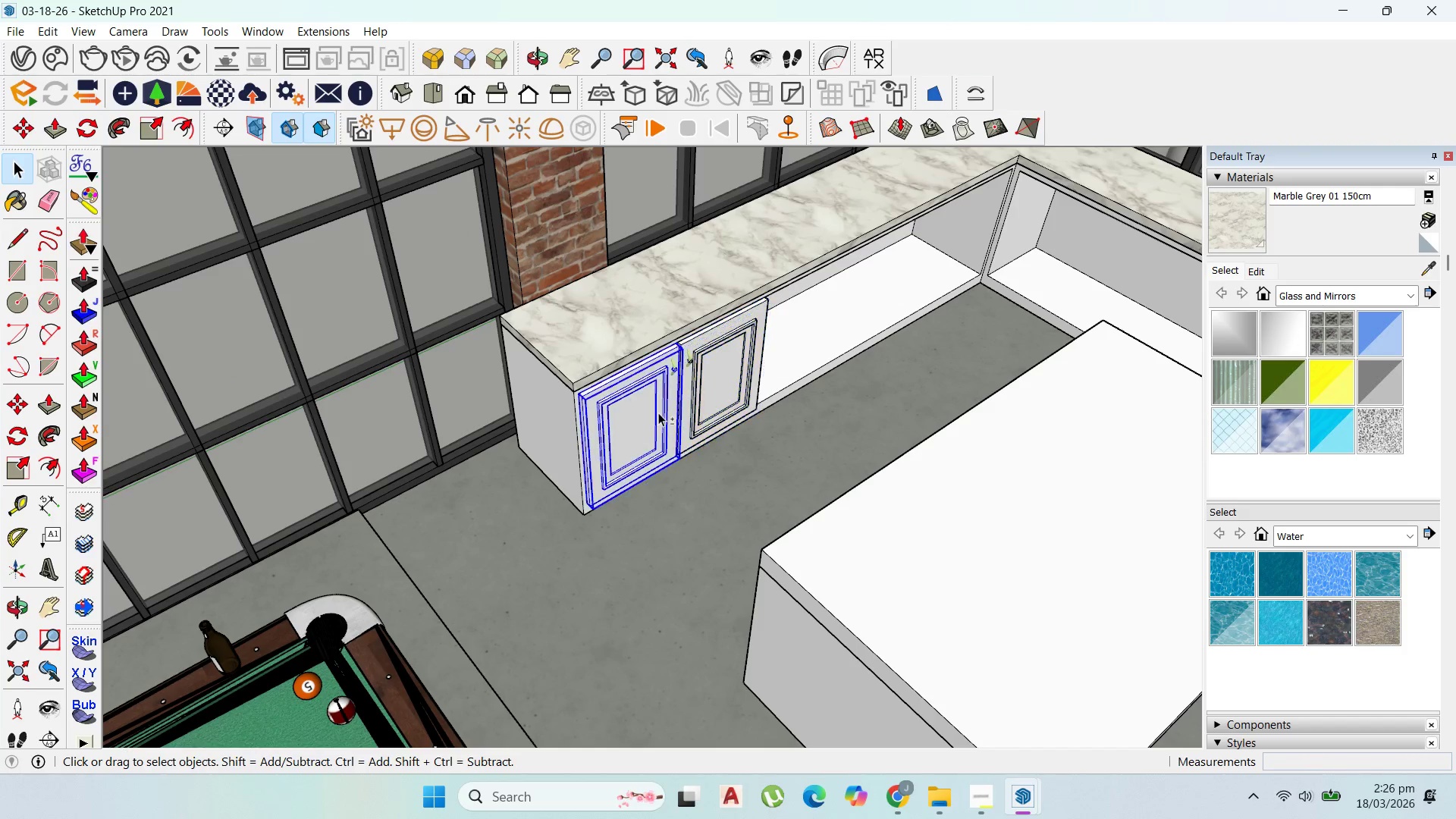 
scroll: coordinate [671, 400], scroll_direction: down, amount: 2.0
 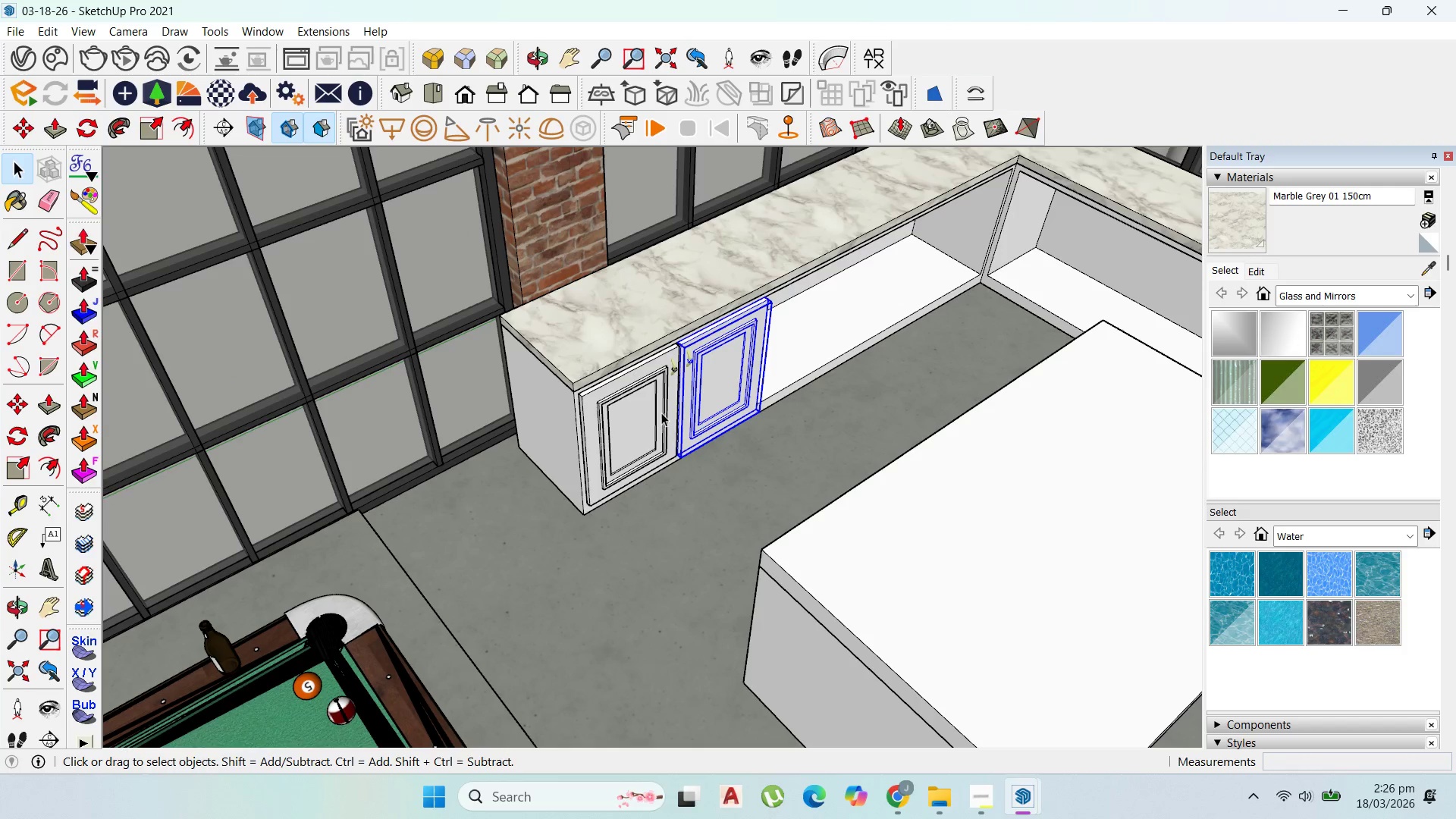 
hold_key(key=ShiftLeft, duration=0.88)
scroll: coordinate [560, 413], scroll_direction: up, amount: 9.0
 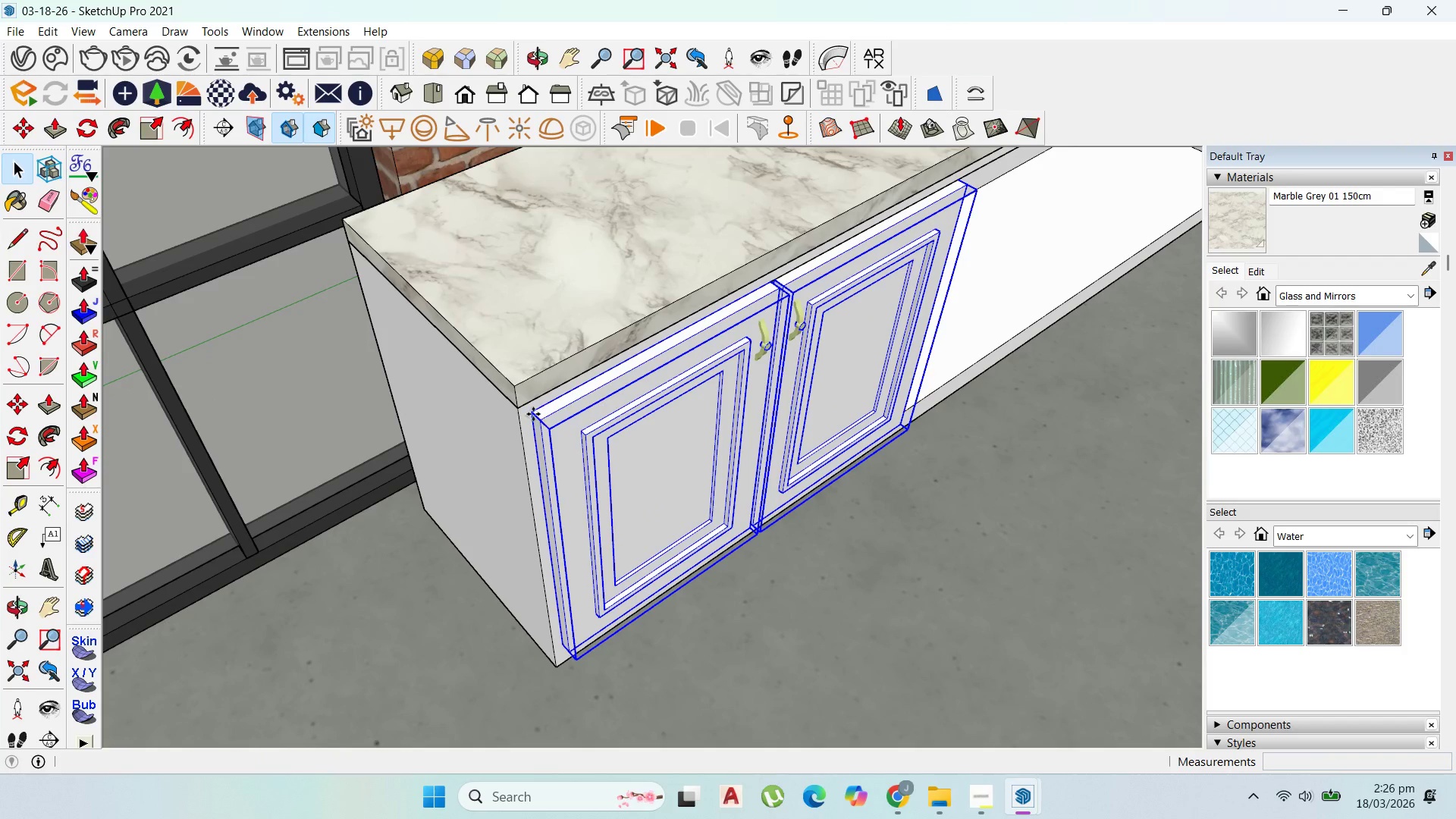 
key(M)
 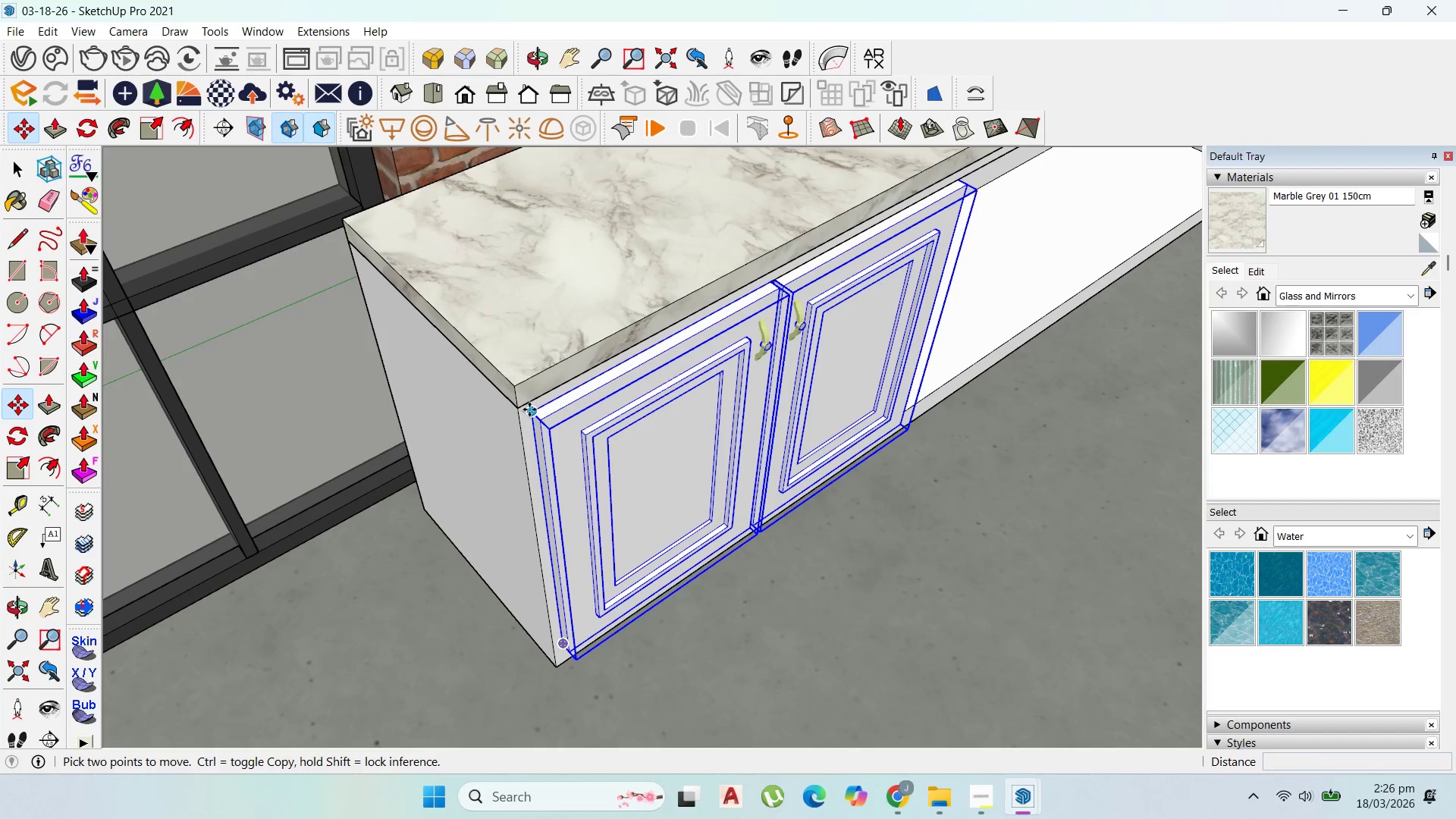 
left_click([530, 410])
 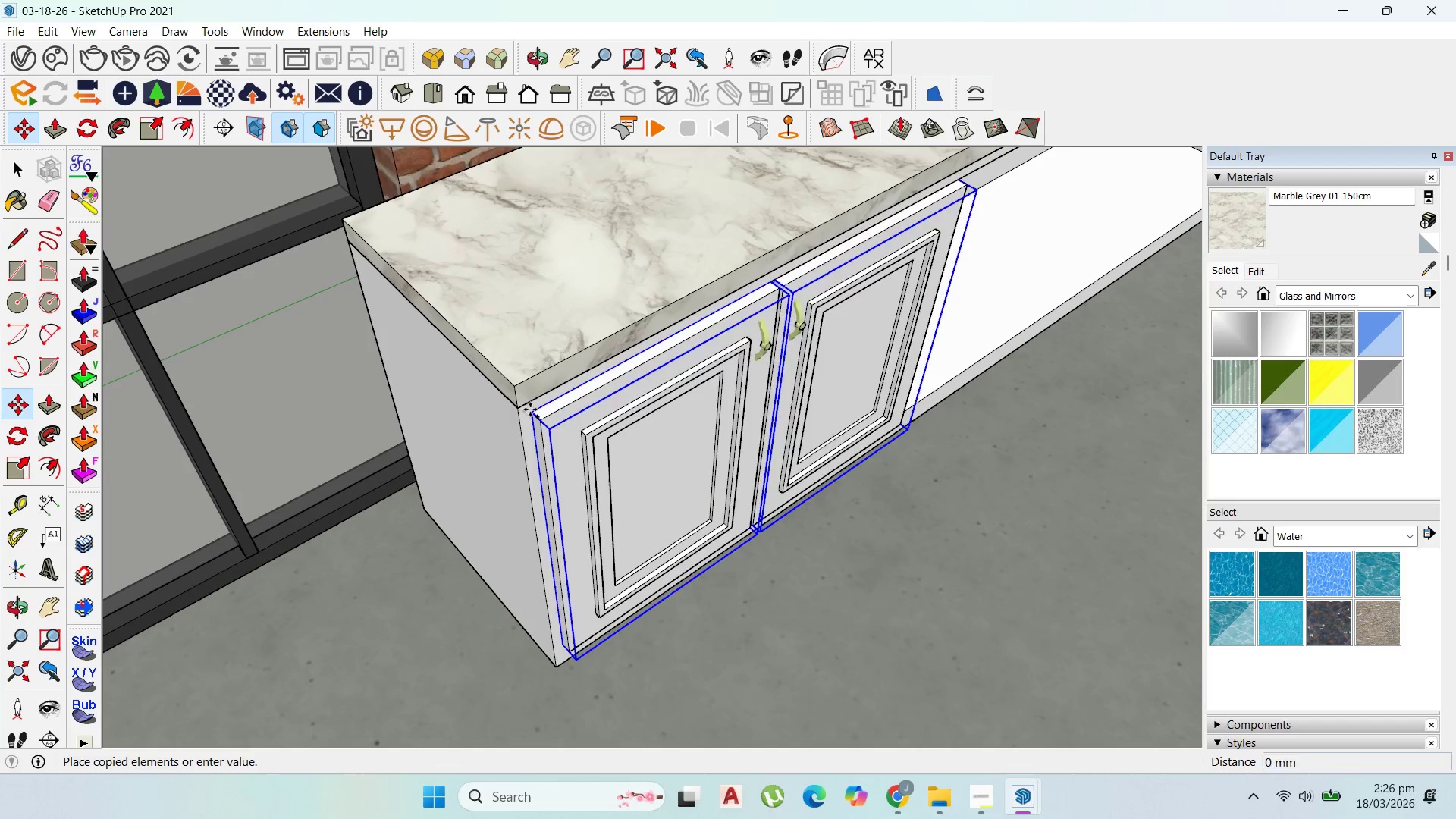 
key(Control+ControlLeft)
 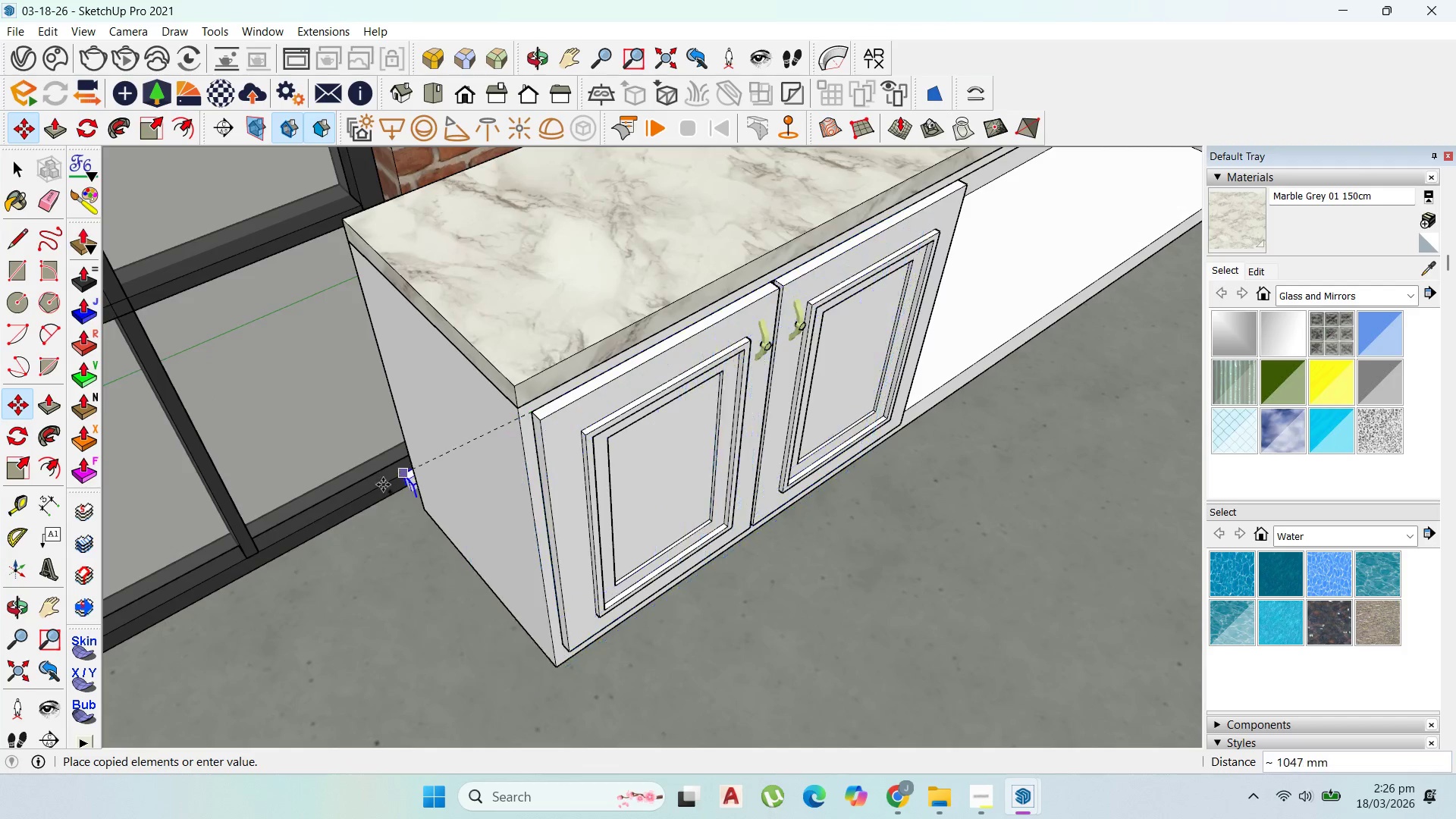 
scroll: coordinate [383, 485], scroll_direction: down, amount: 4.0
 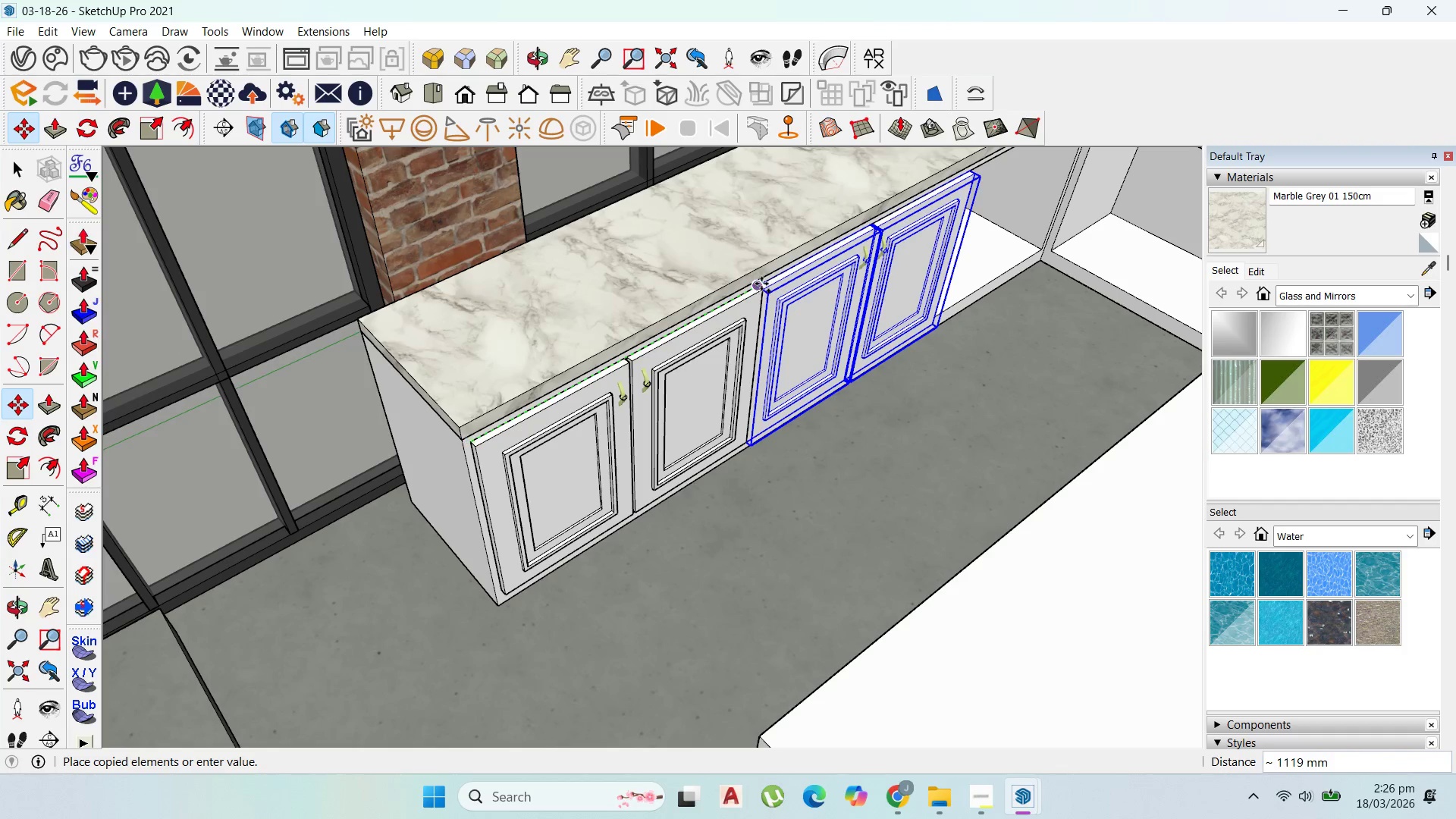 
left_click([761, 284])
 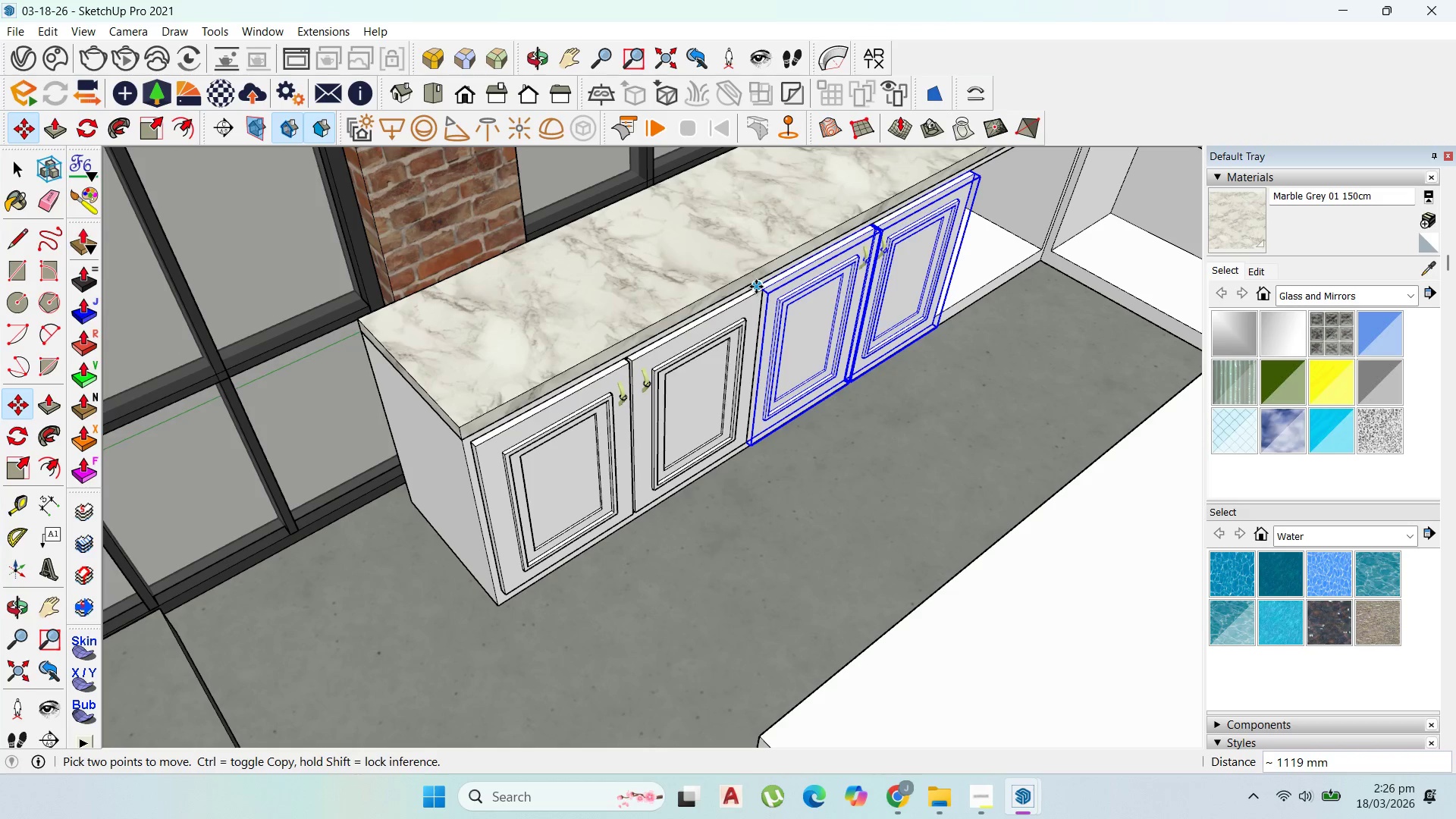 
left_click_drag(start_coordinate=[756, 287], to_coordinate=[761, 287])
 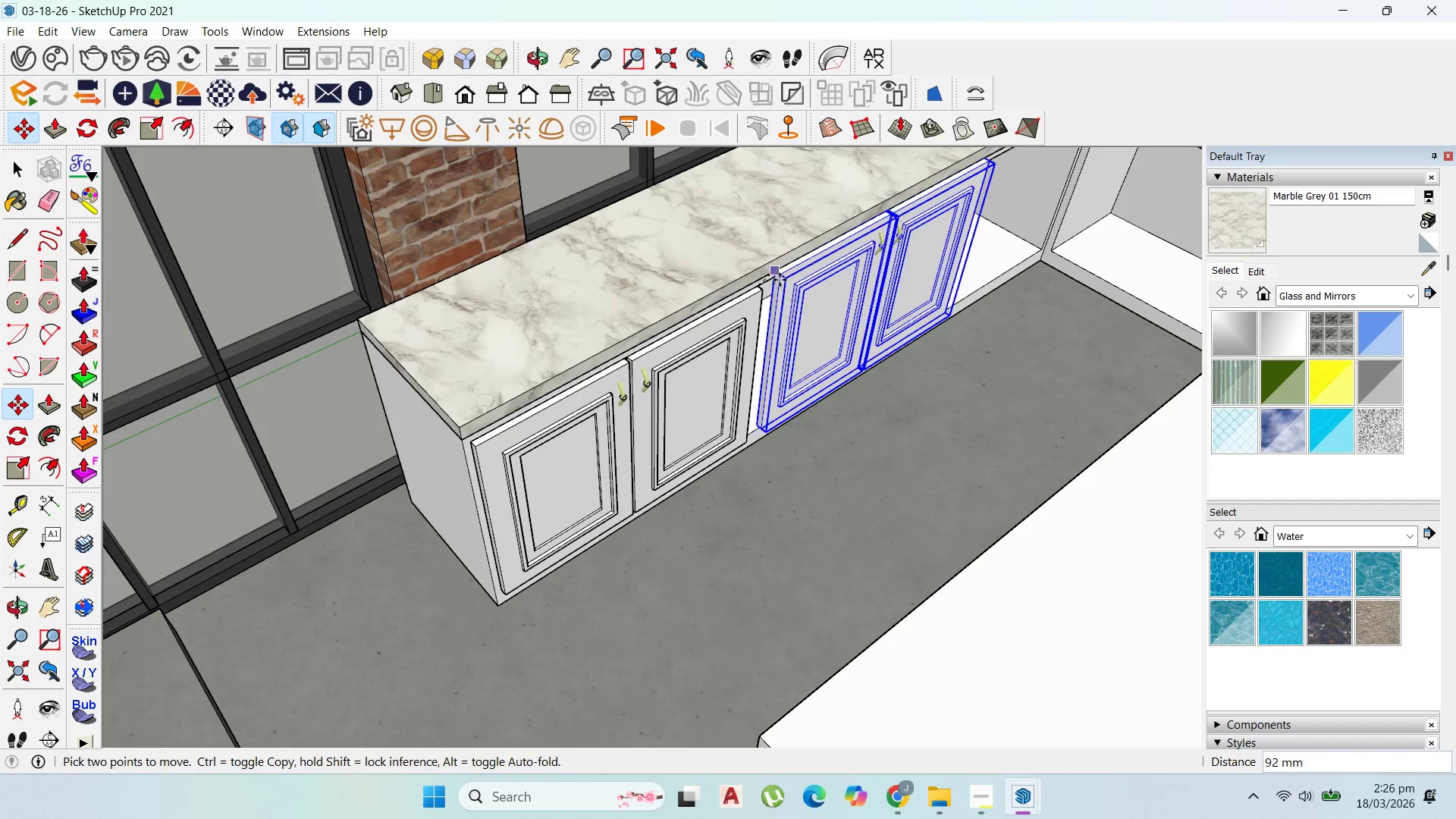 
scroll: coordinate [779, 280], scroll_direction: up, amount: 4.0
 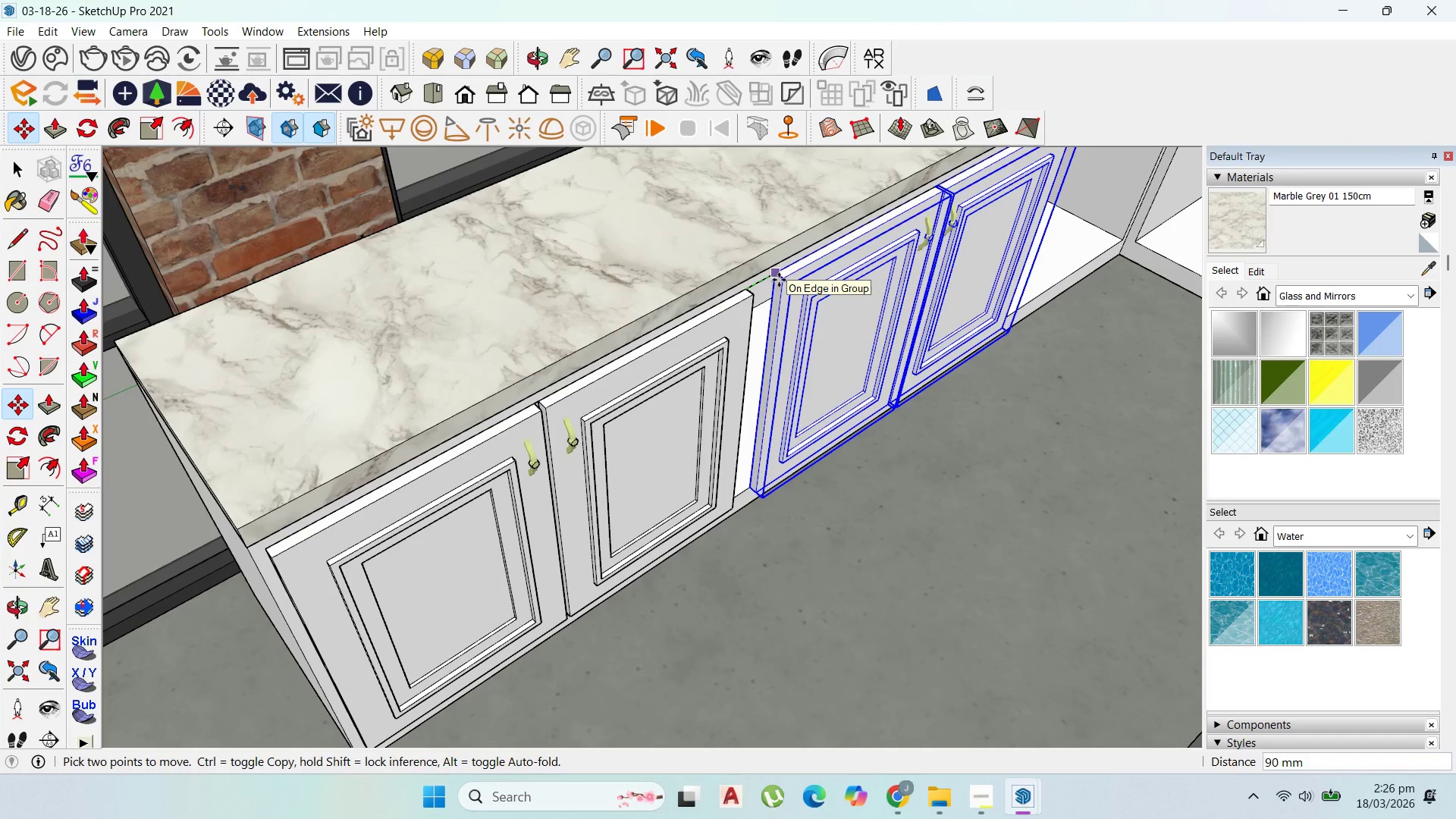 
key(5)
 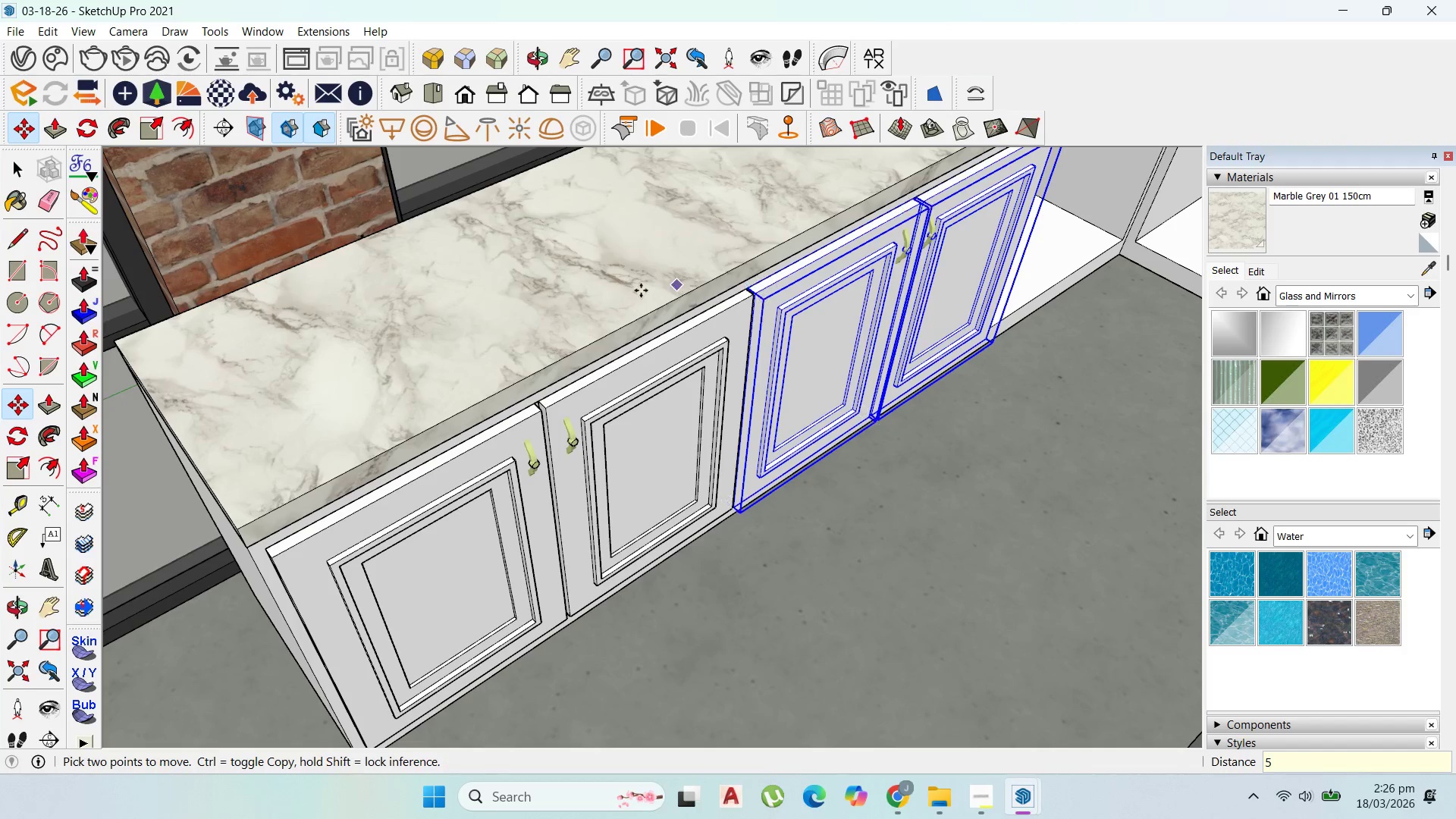 
scroll: coordinate [730, 401], scroll_direction: down, amount: 16.0
 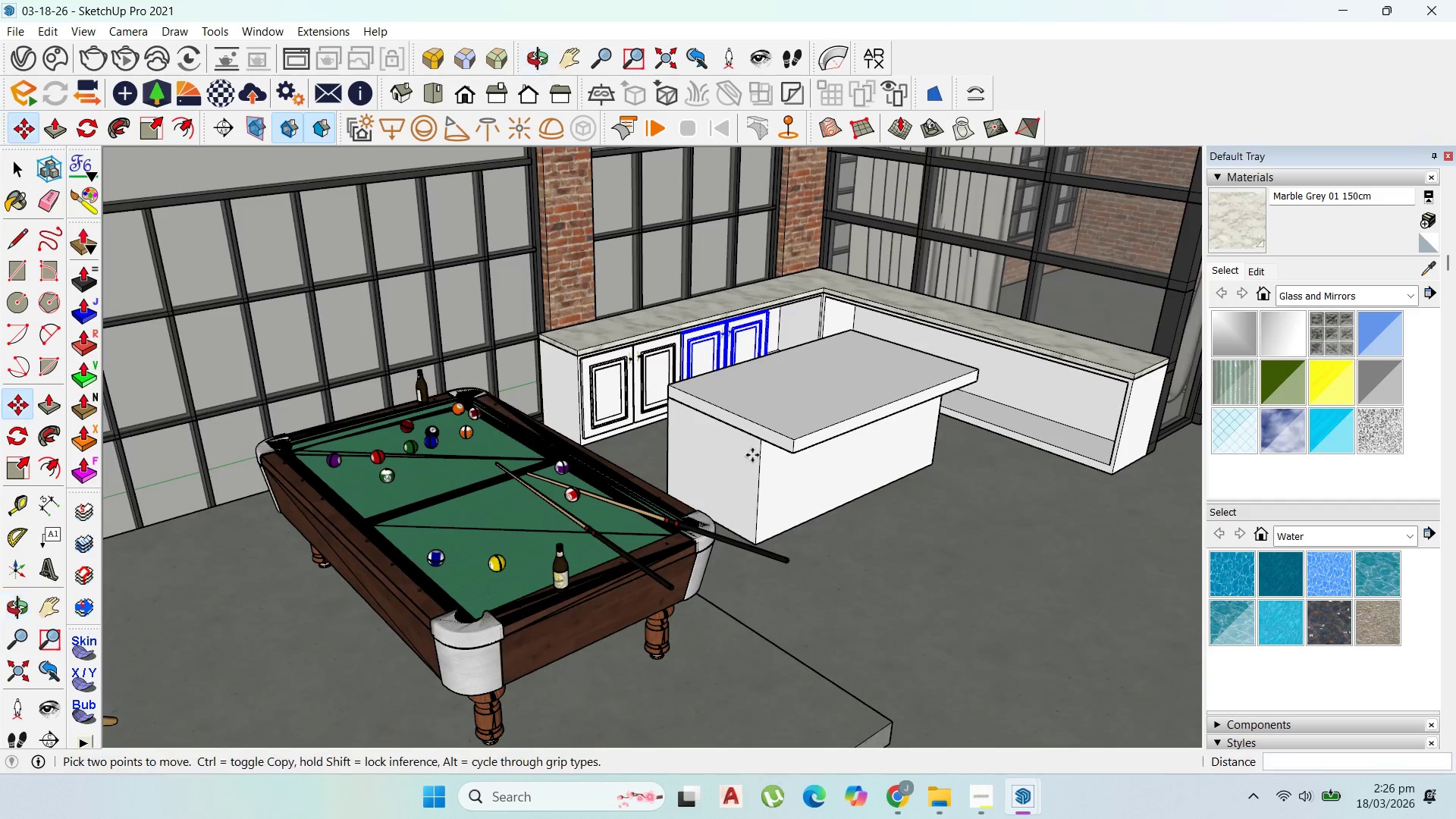 
scroll: coordinate [774, 374], scroll_direction: up, amount: 10.0
 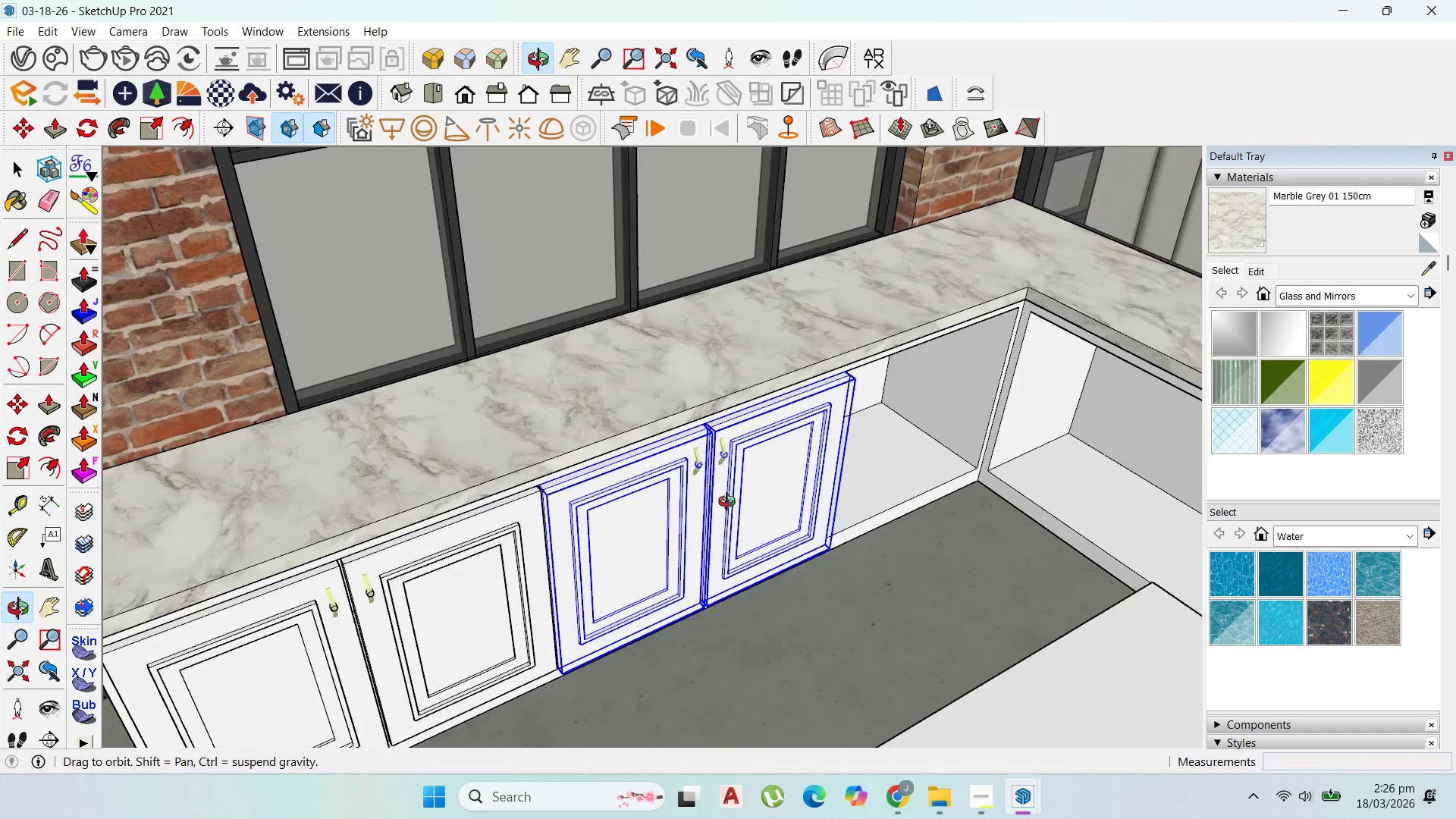 
scroll: coordinate [896, 334], scroll_direction: down, amount: 3.0
 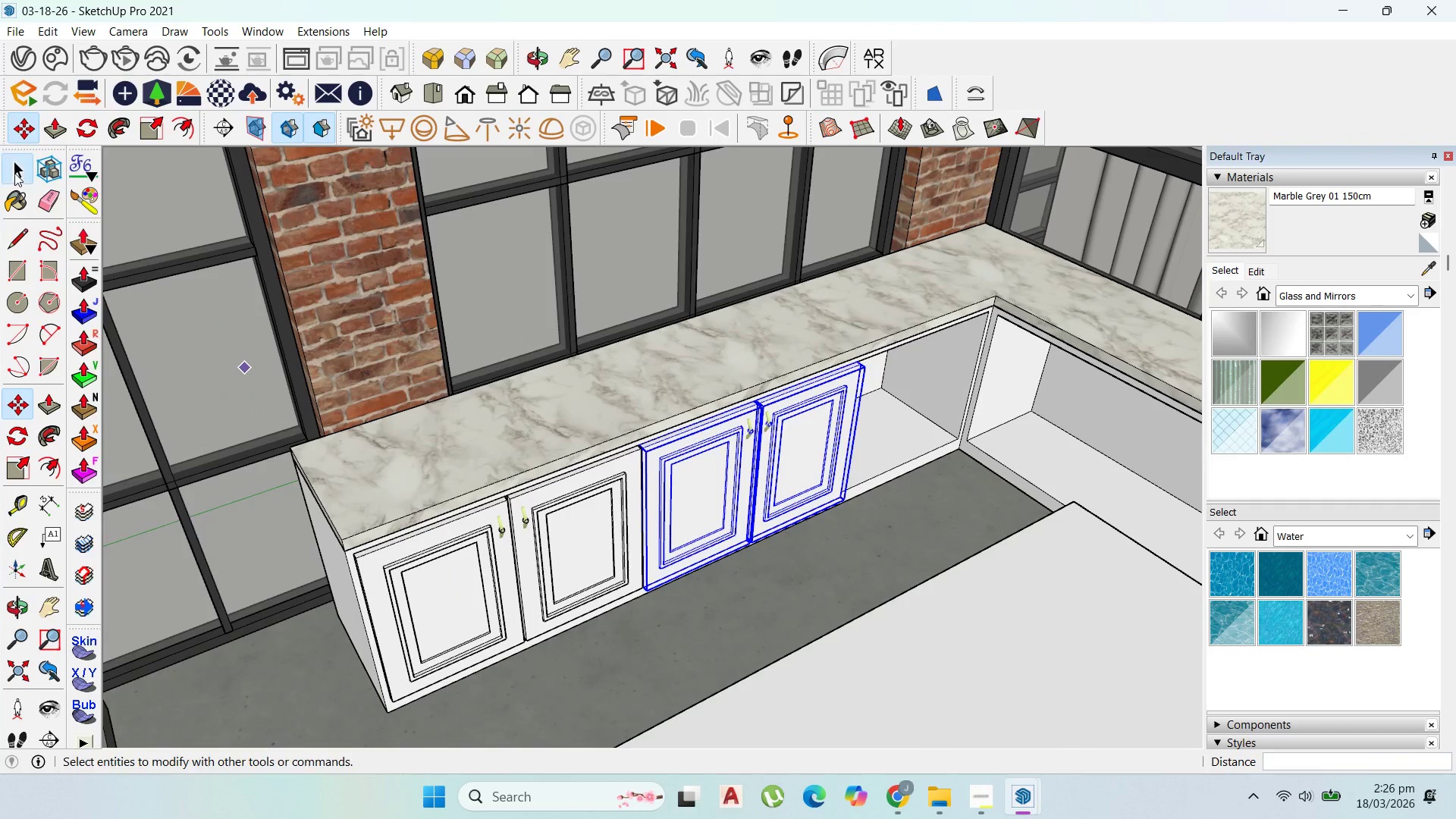 
hold_key(key=ShiftLeft, duration=1.27)
left_click([422, 574])
 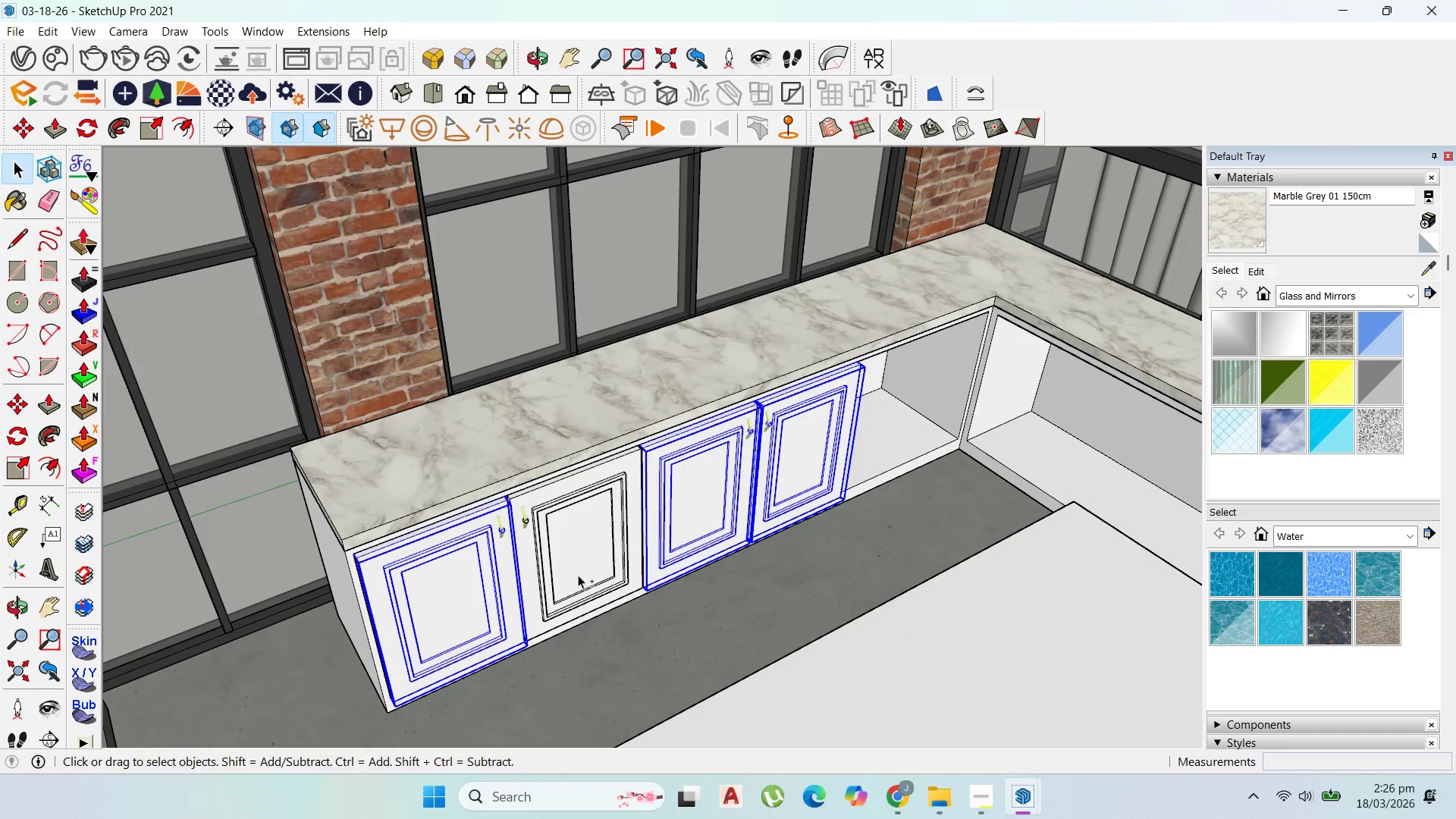 
double_click([580, 574])
 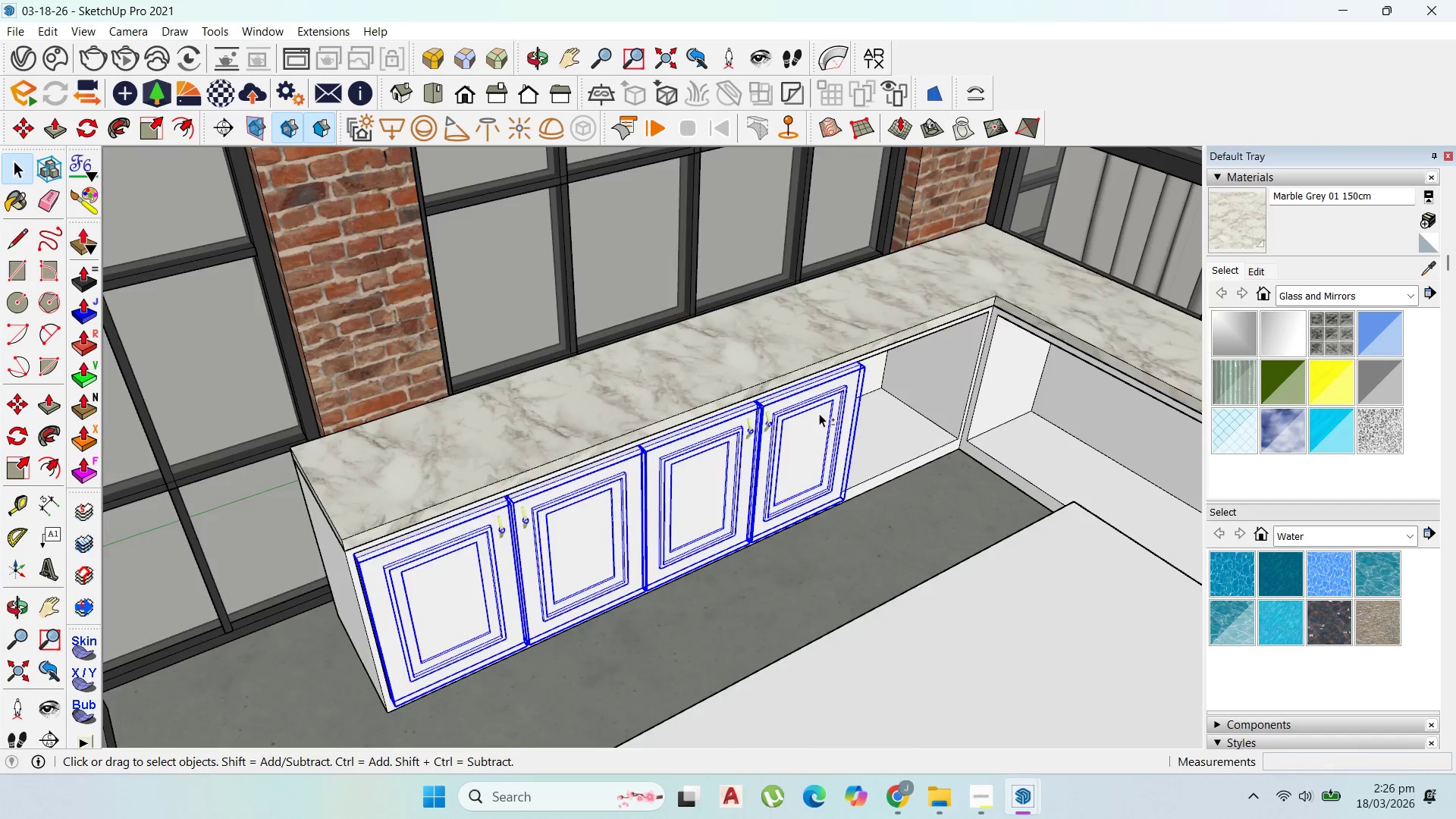 
scroll: coordinate [838, 410], scroll_direction: up, amount: 3.0
 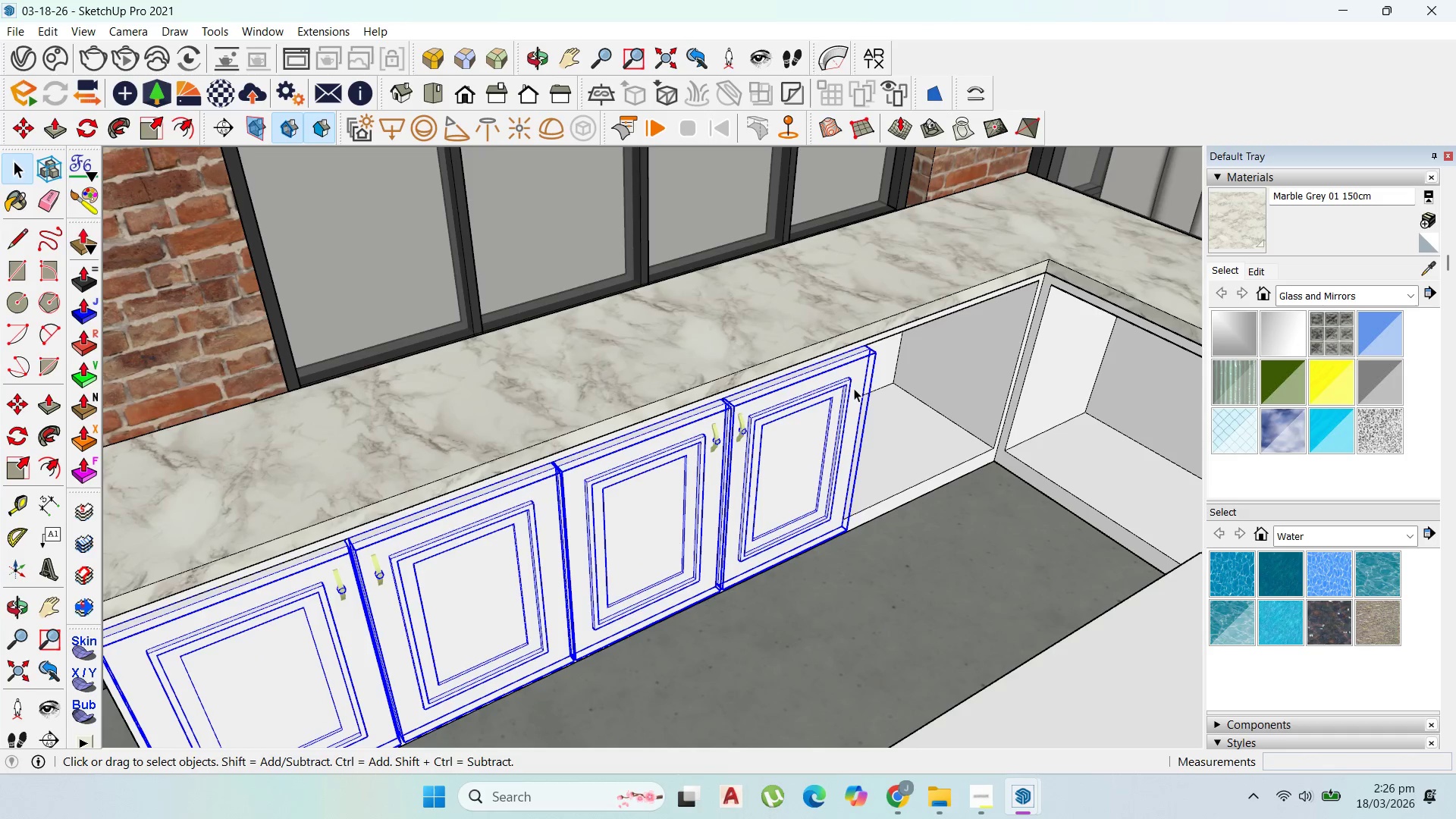 
key(M)
 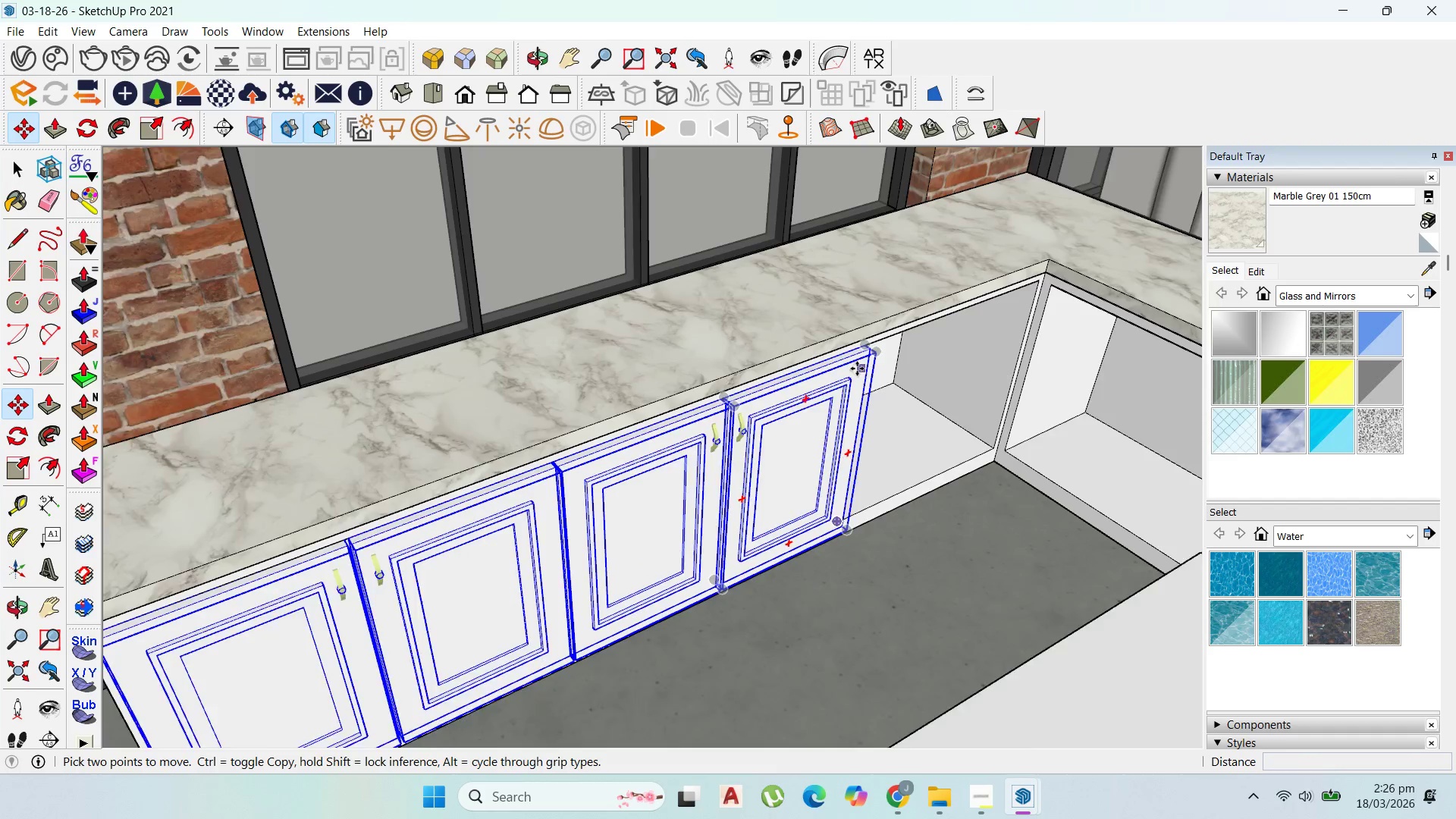 
left_click([865, 337])
 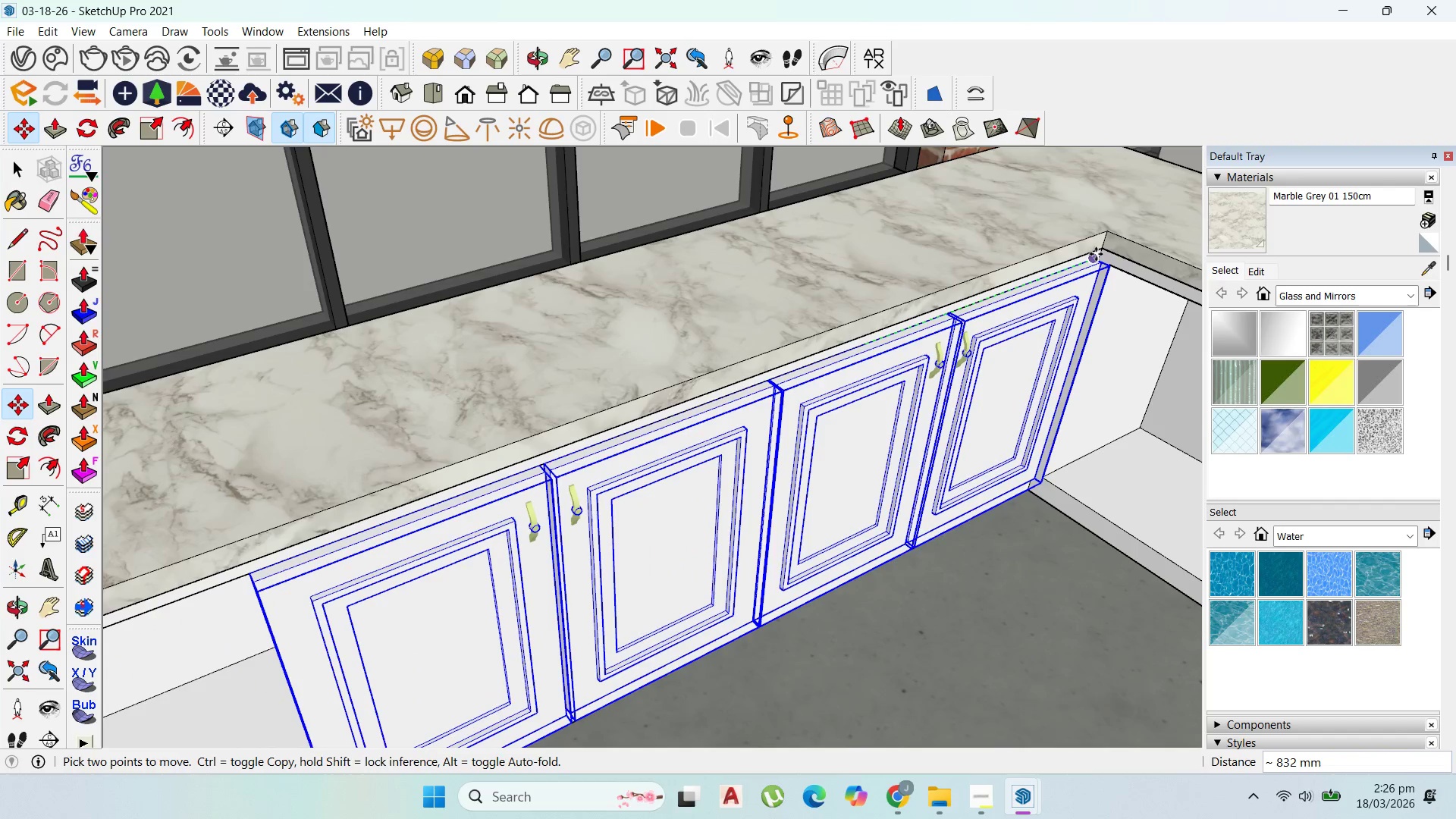 
scroll: coordinate [866, 335], scroll_direction: up, amount: 3.0
 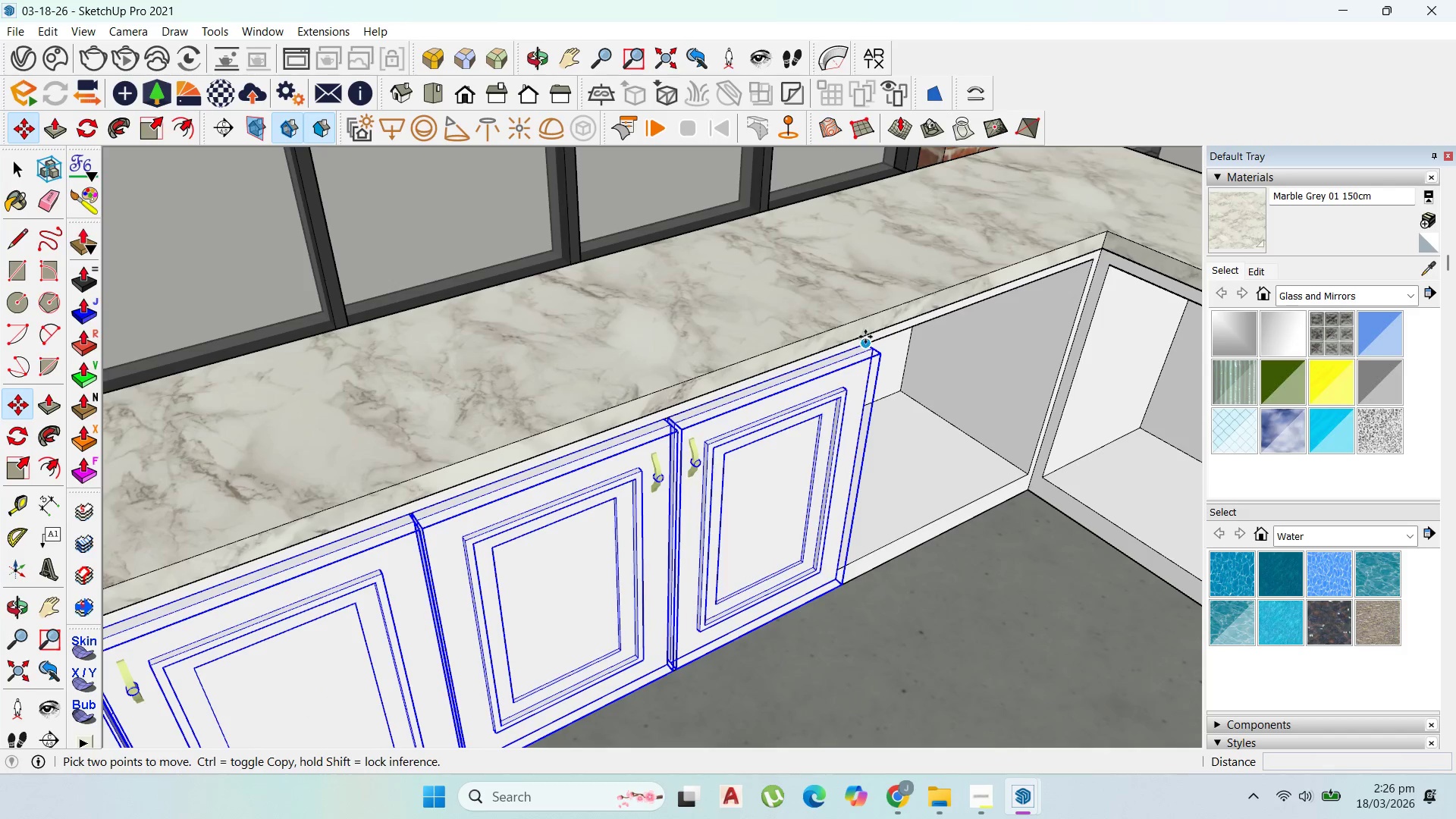 
left_click([1096, 254])
 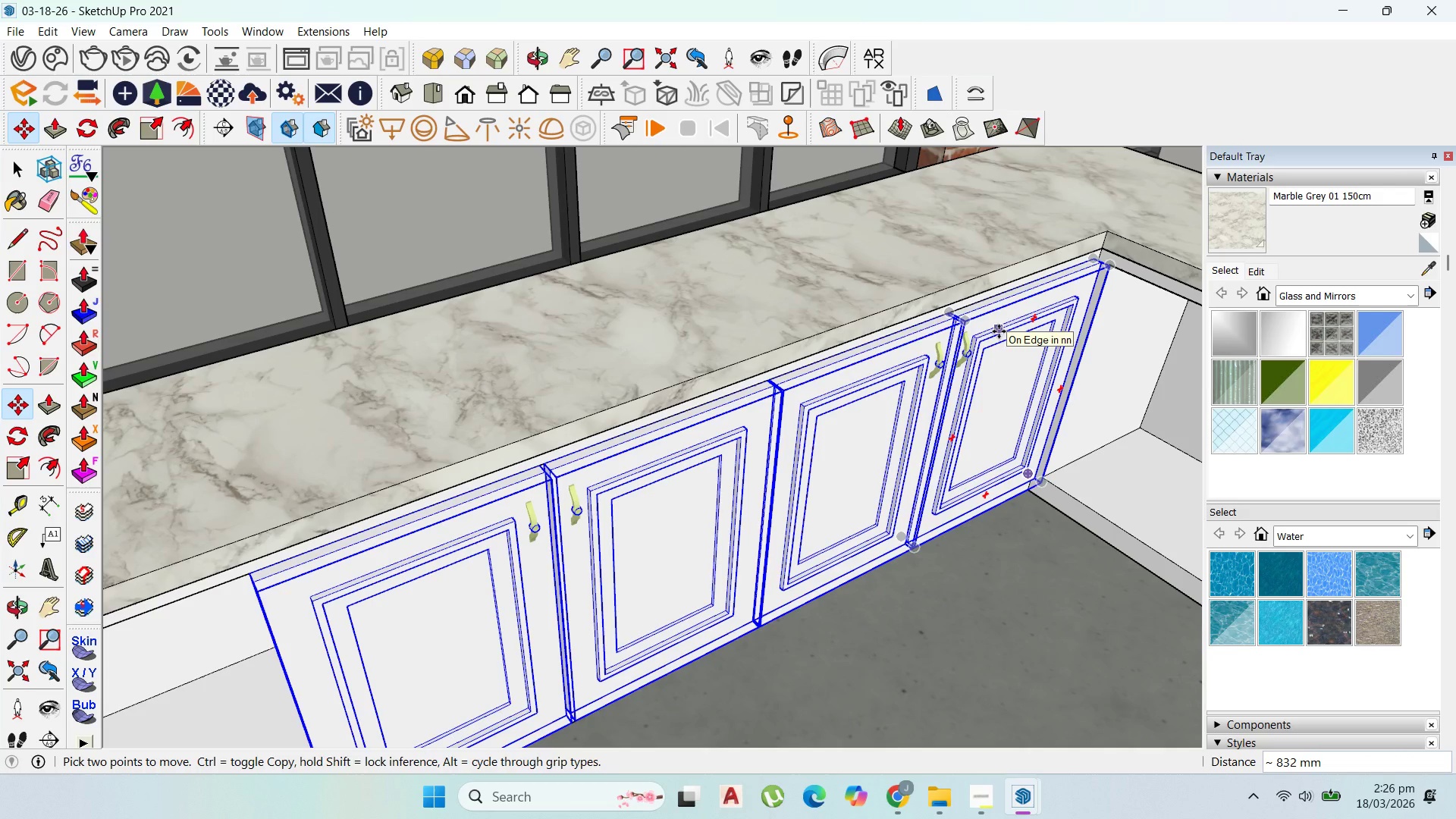 
scroll: coordinate [1085, 292], scroll_direction: down, amount: 8.0
 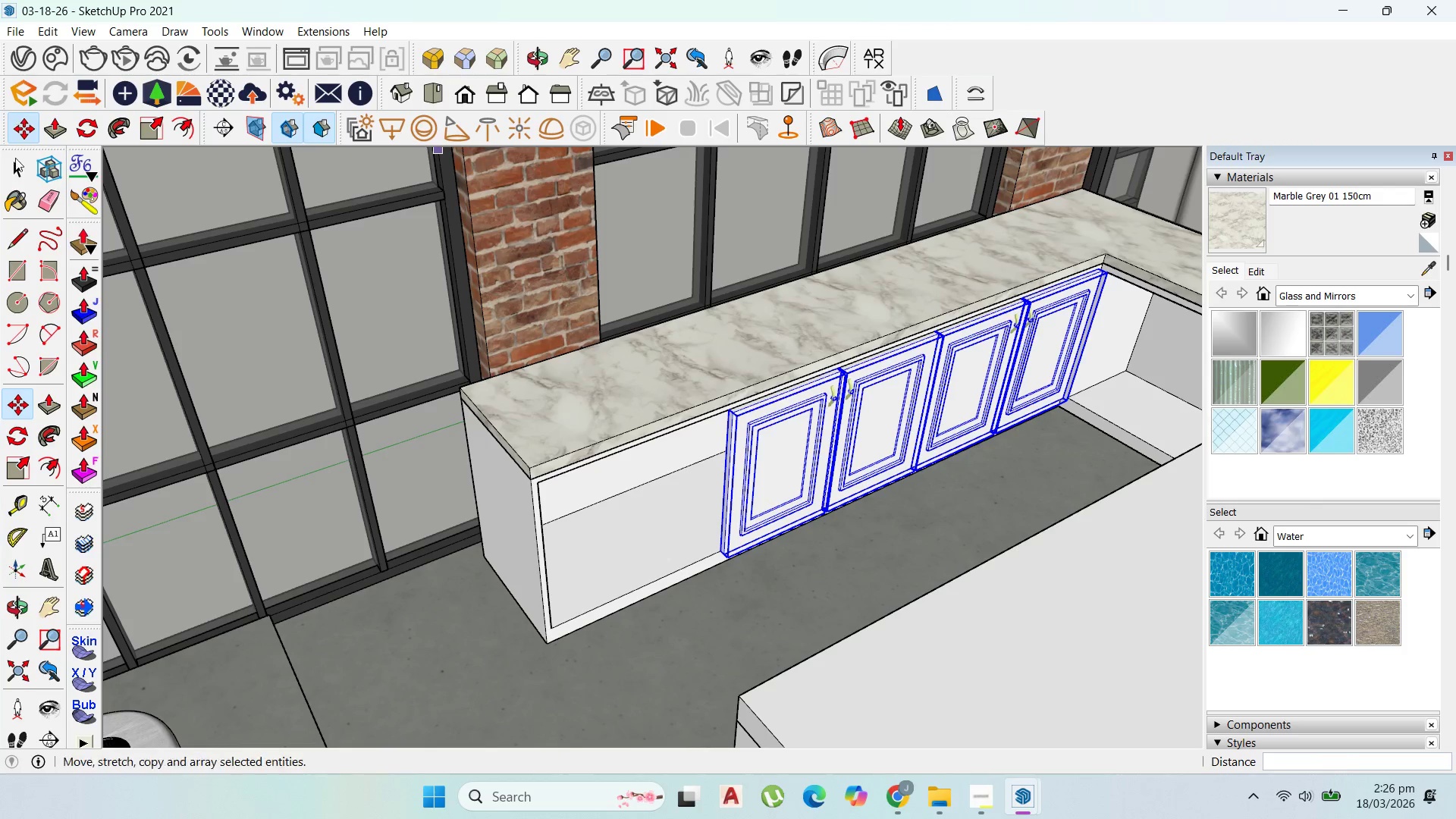 
left_click([6, 175])
 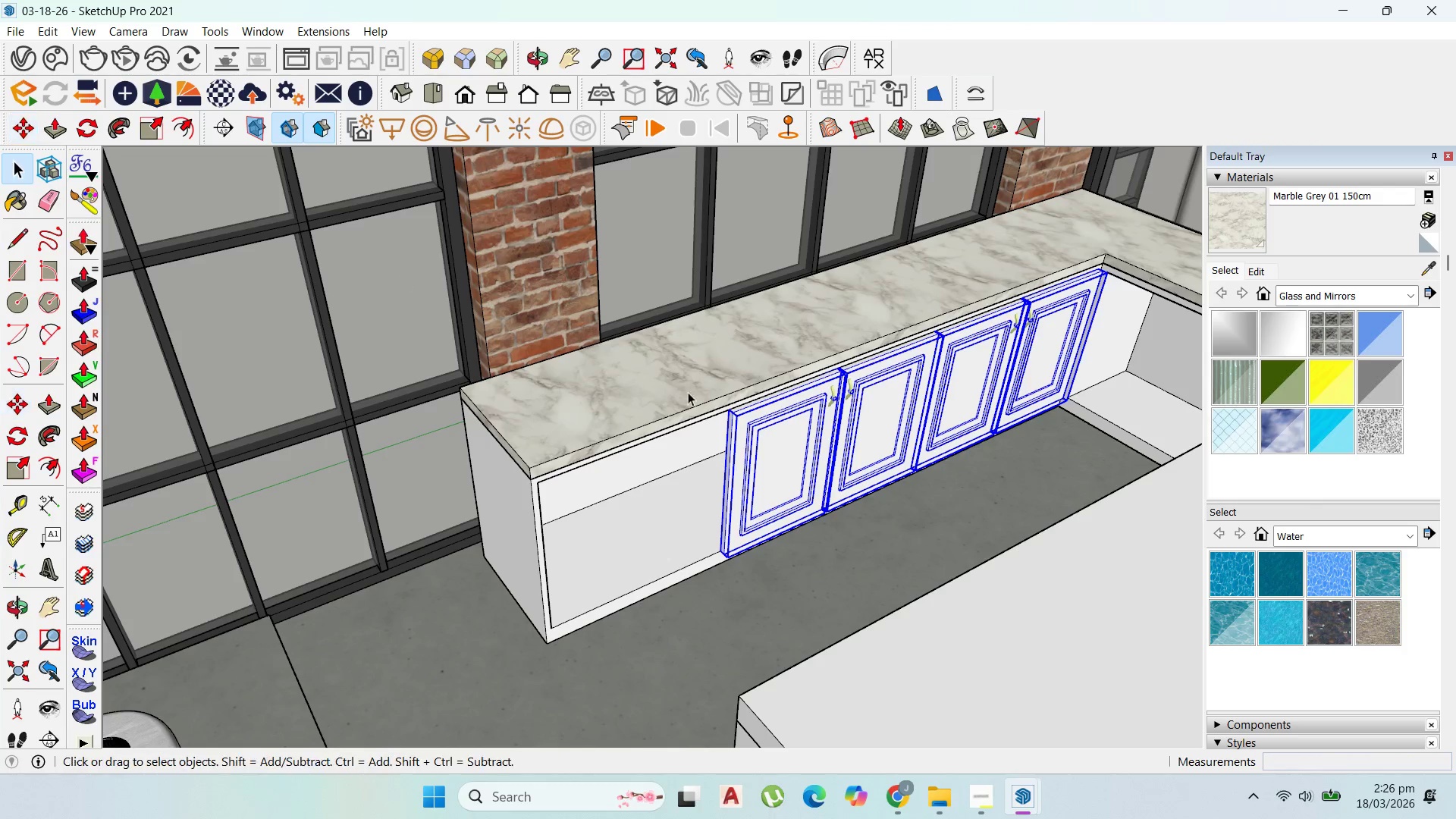 
scroll: coordinate [755, 441], scroll_direction: up, amount: 3.0
 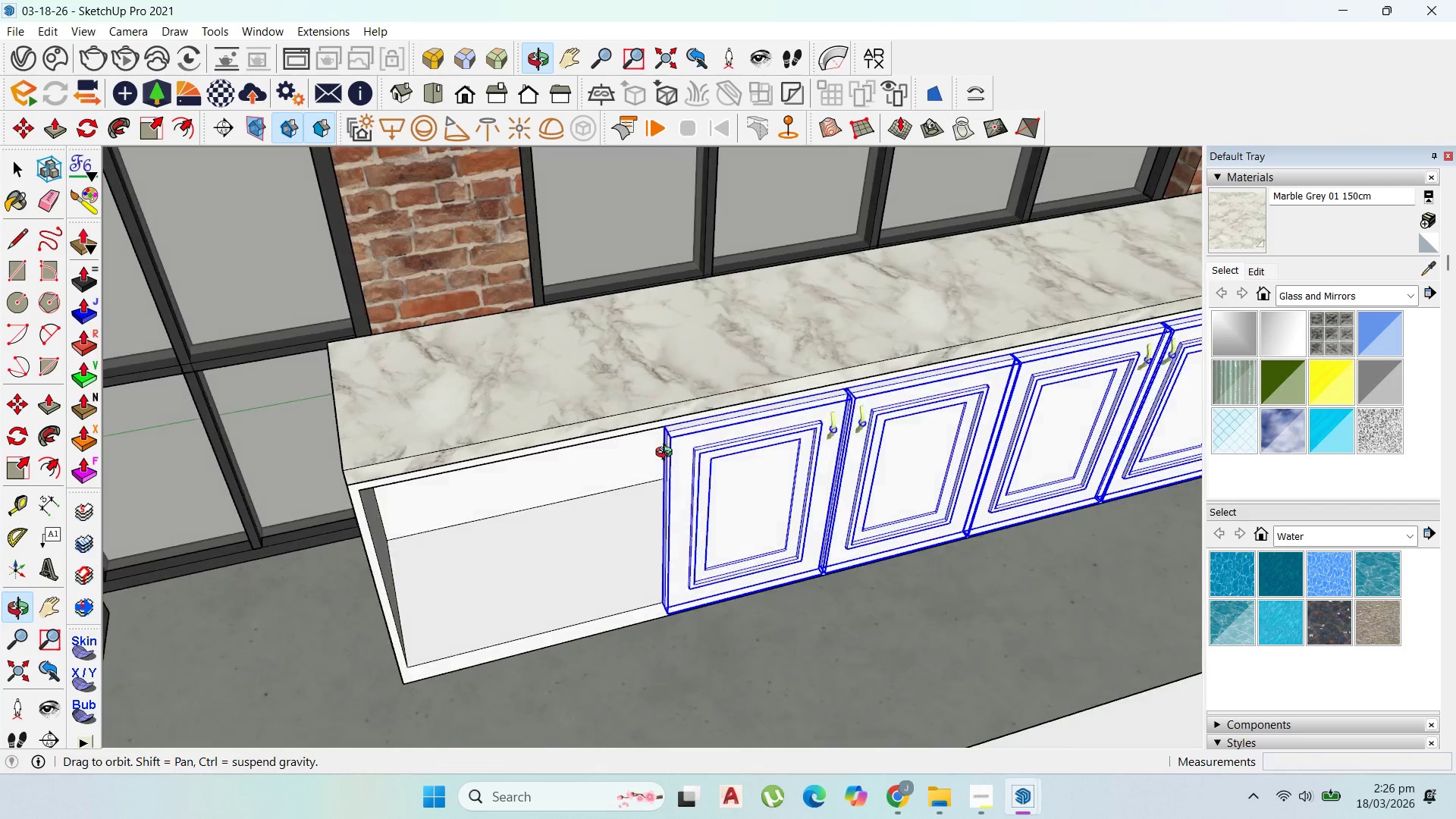 
scroll: coordinate [728, 412], scroll_direction: down, amount: 1.0
 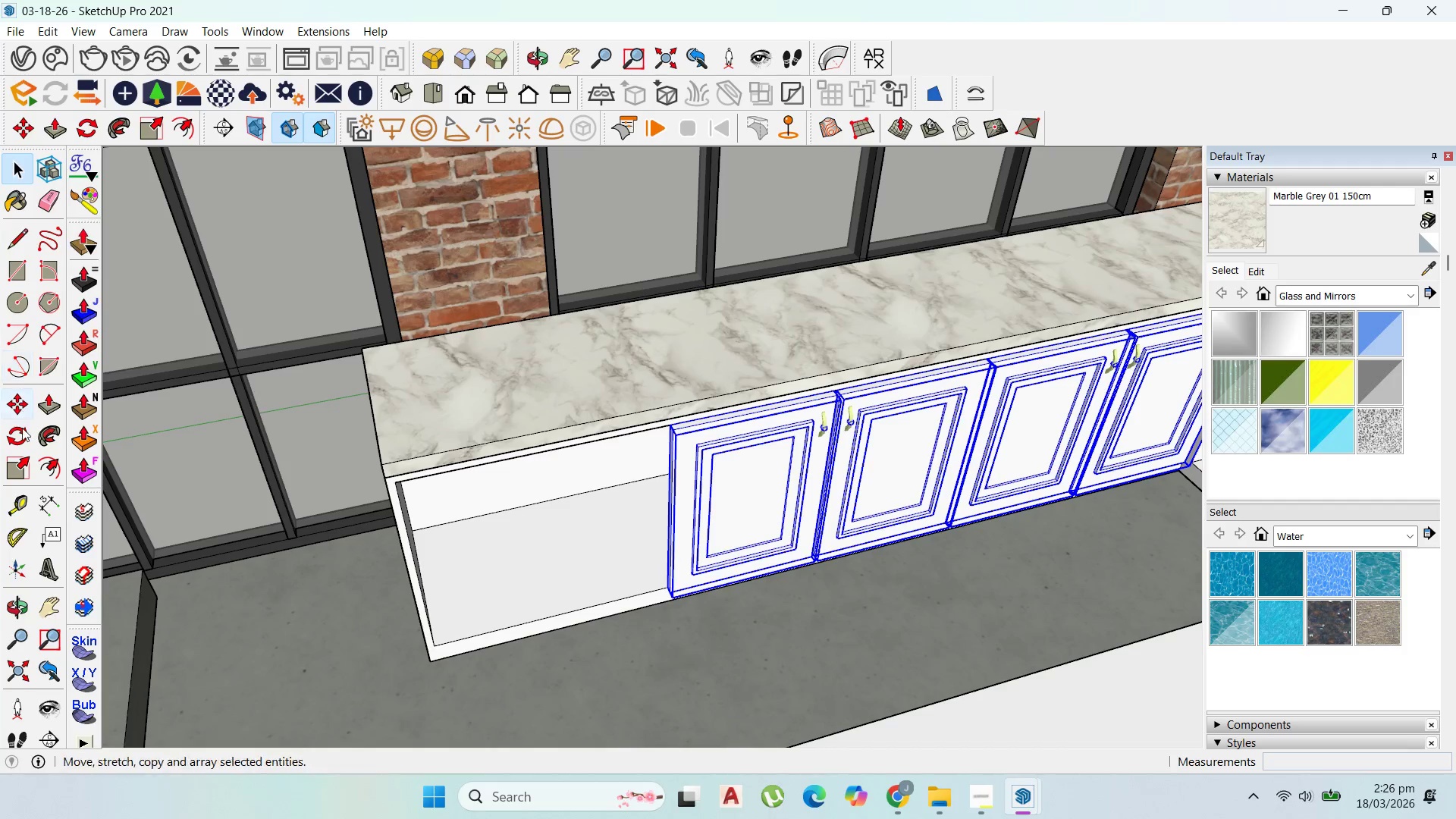 
left_click([22, 506])
 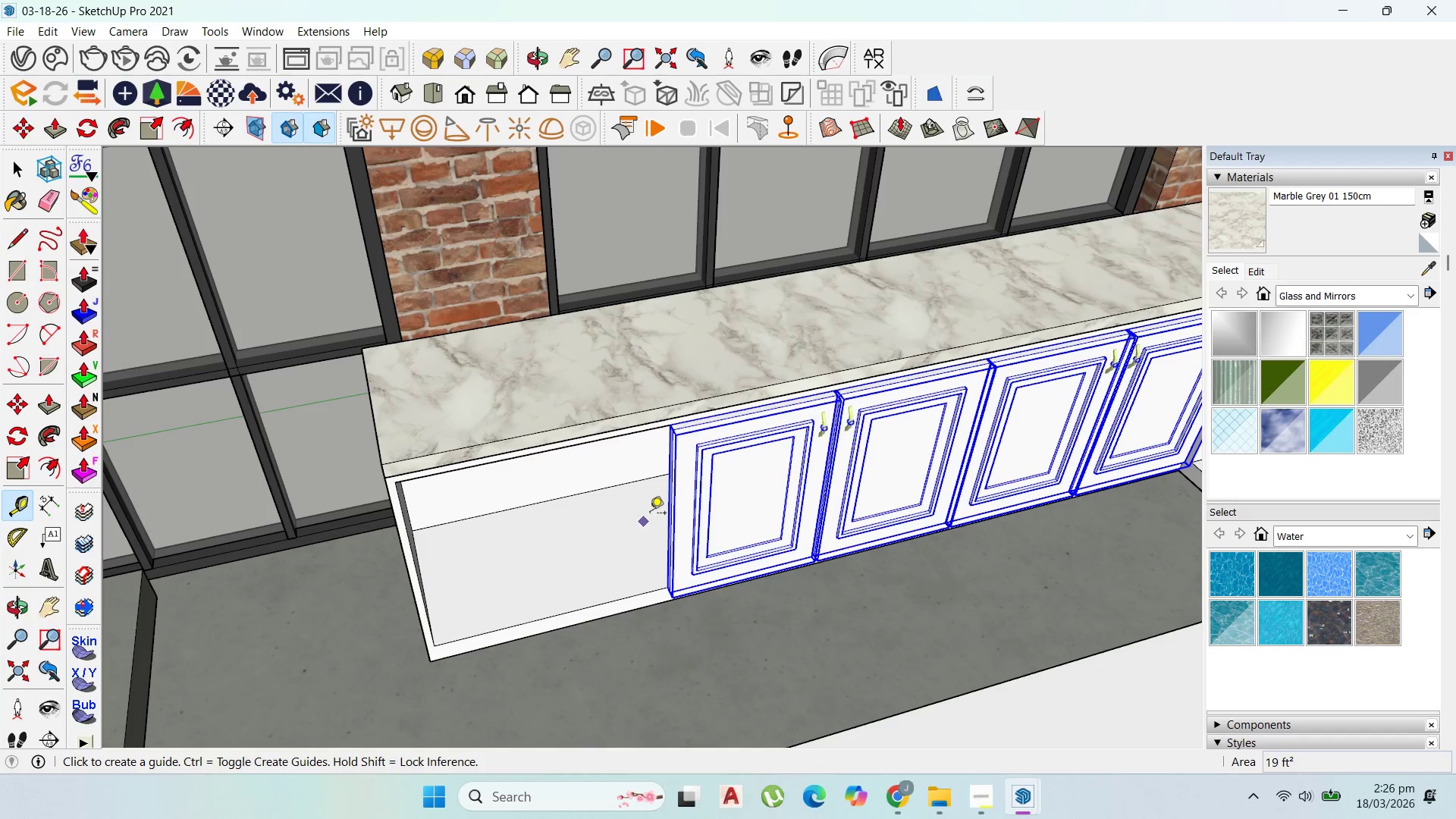 
left_click([673, 483])
 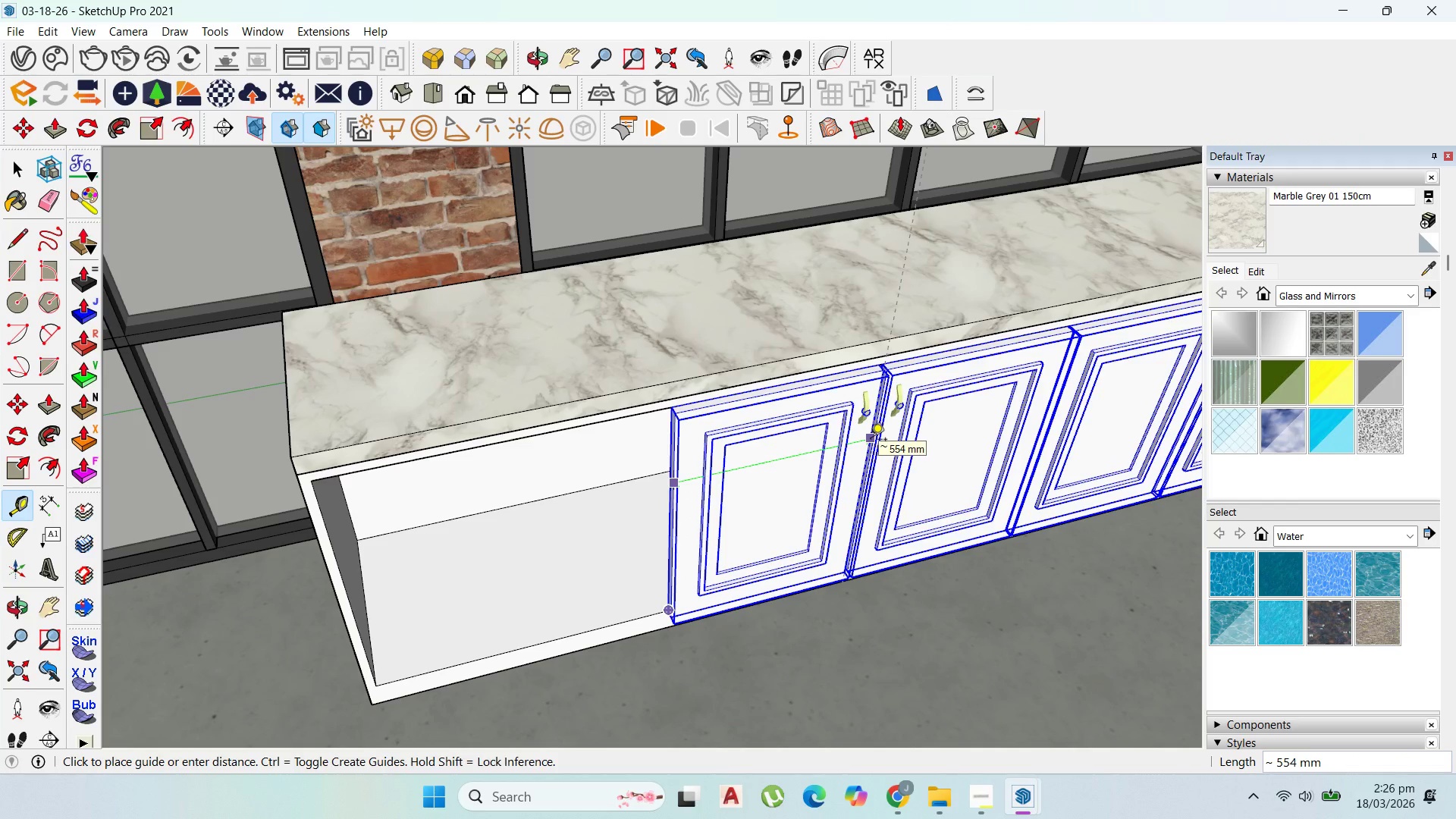 
scroll: coordinate [671, 483], scroll_direction: up, amount: 2.0
 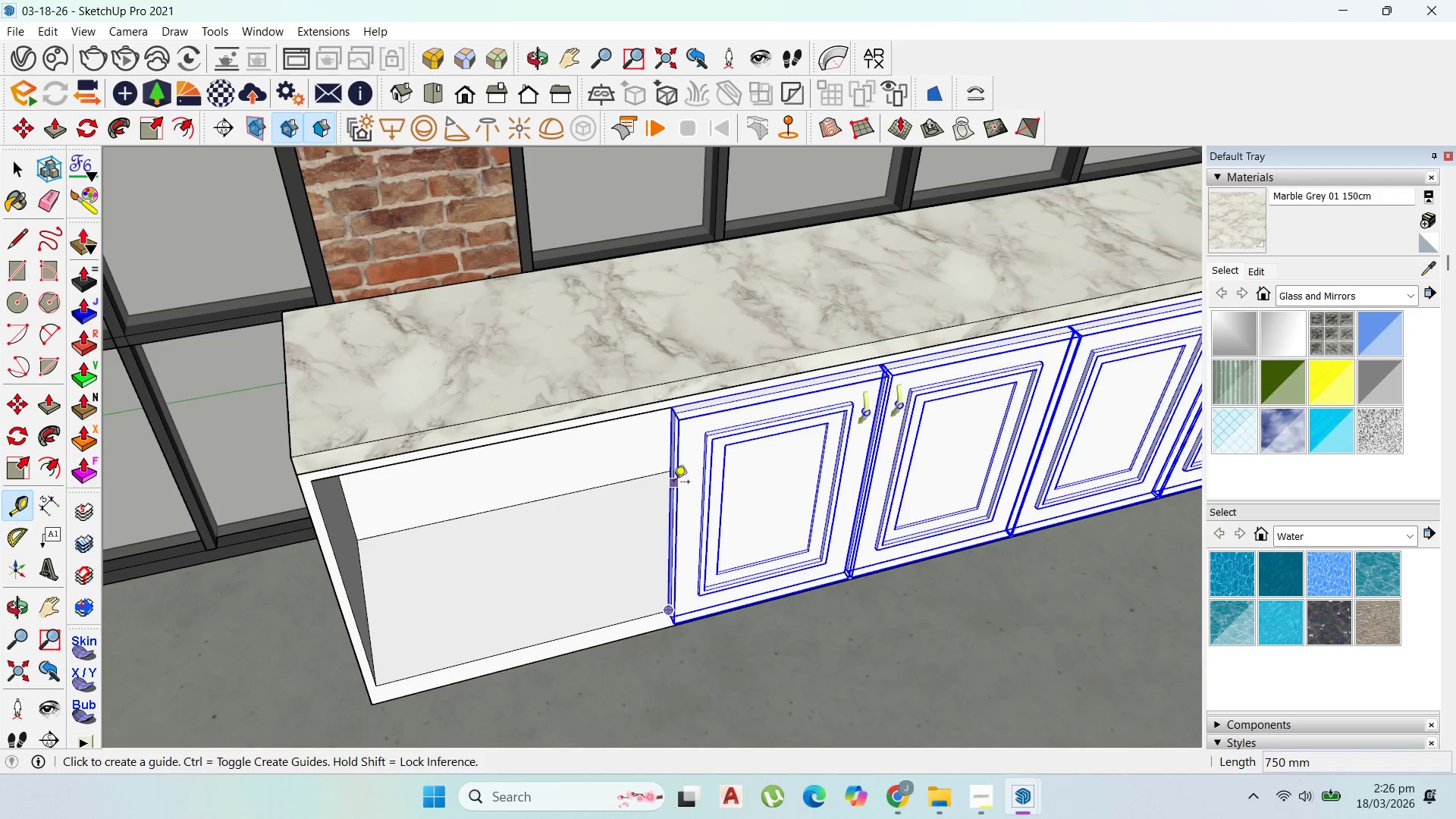 
left_click([13, 164])
 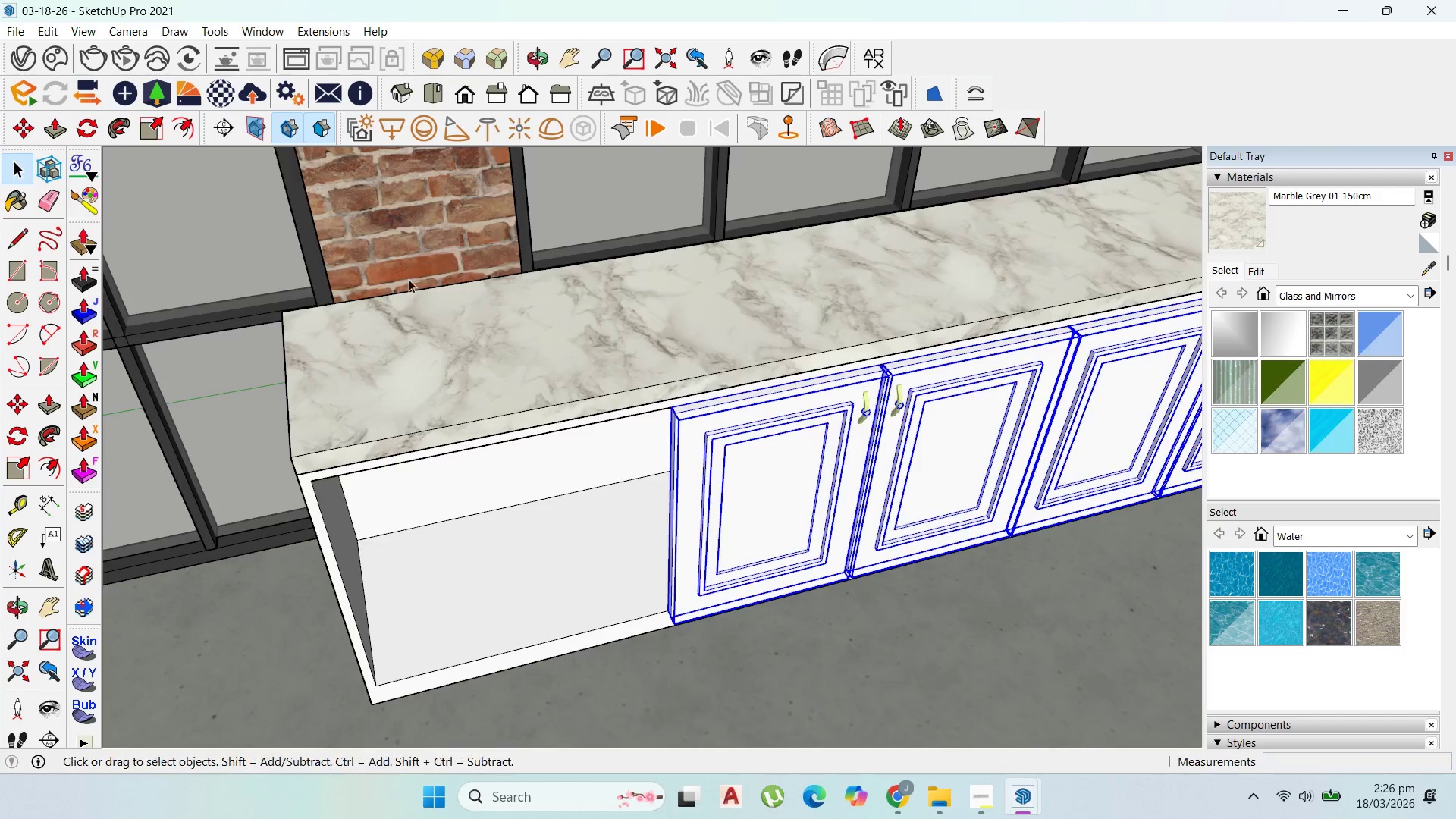 
scroll: coordinate [550, 343], scroll_direction: down, amount: 5.0
 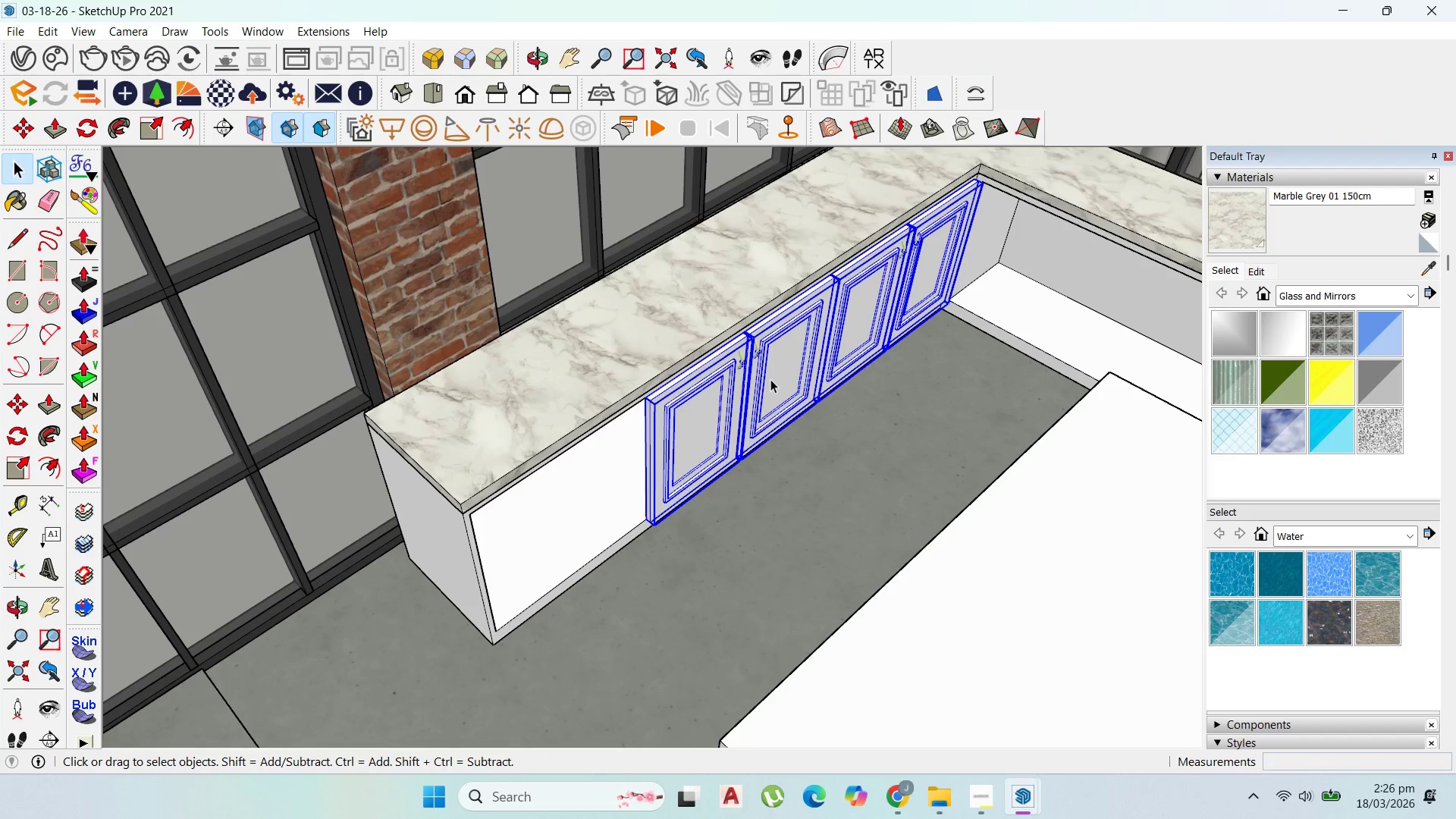 
scroll: coordinate [768, 379], scroll_direction: up, amount: 4.0
 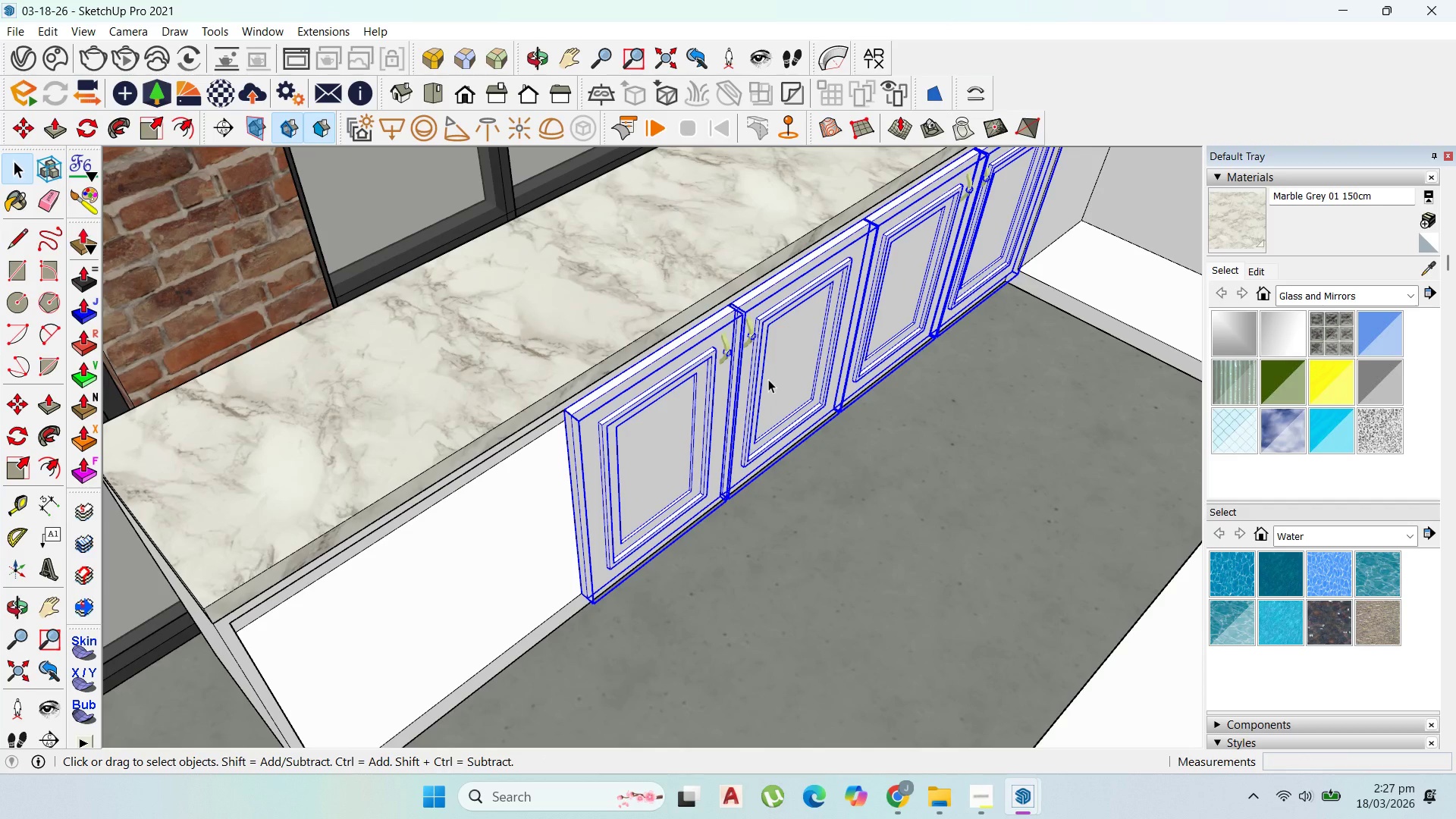 
scroll: coordinate [768, 379], scroll_direction: down, amount: 3.0
 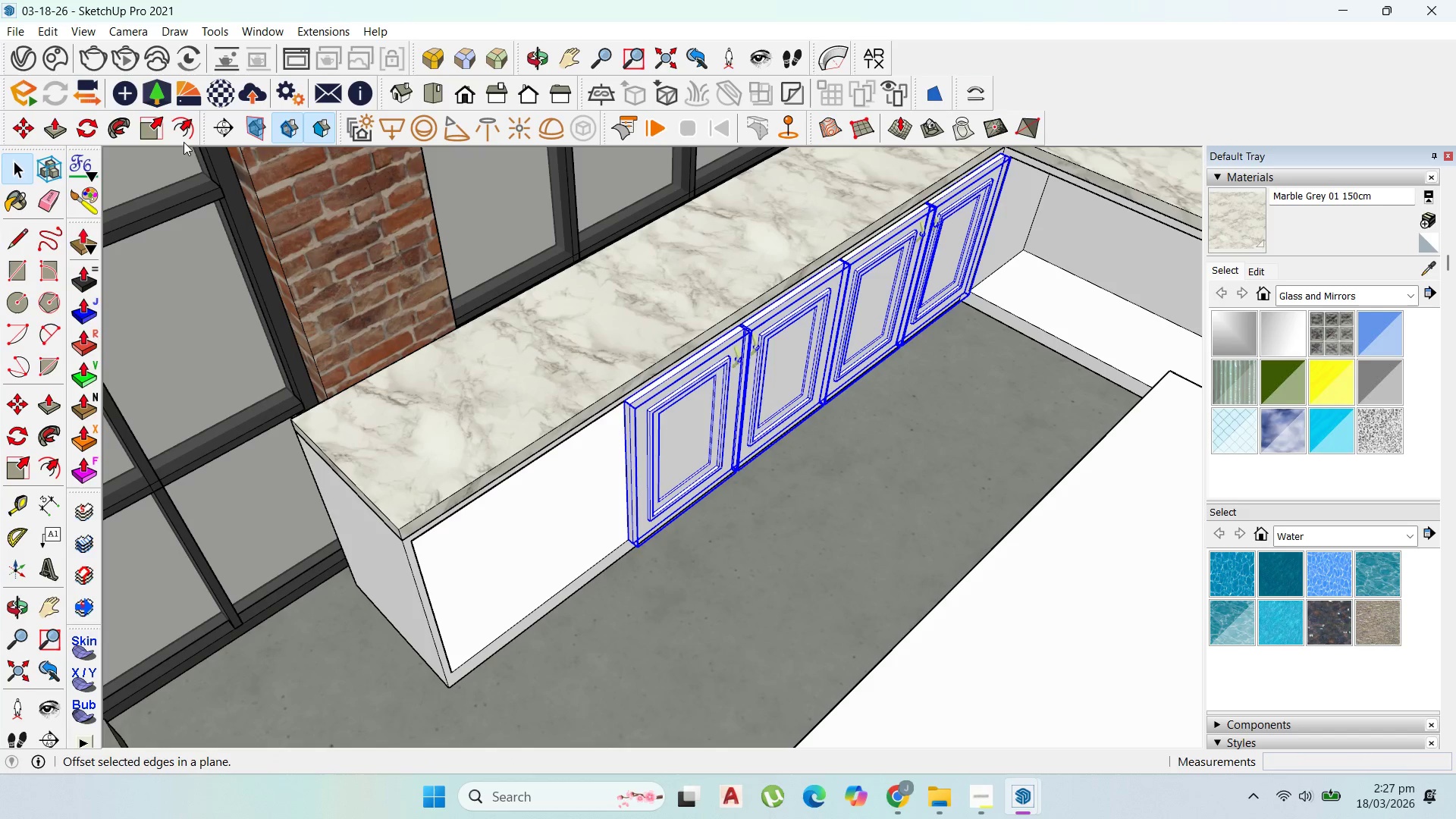 
left_click([149, 129])
 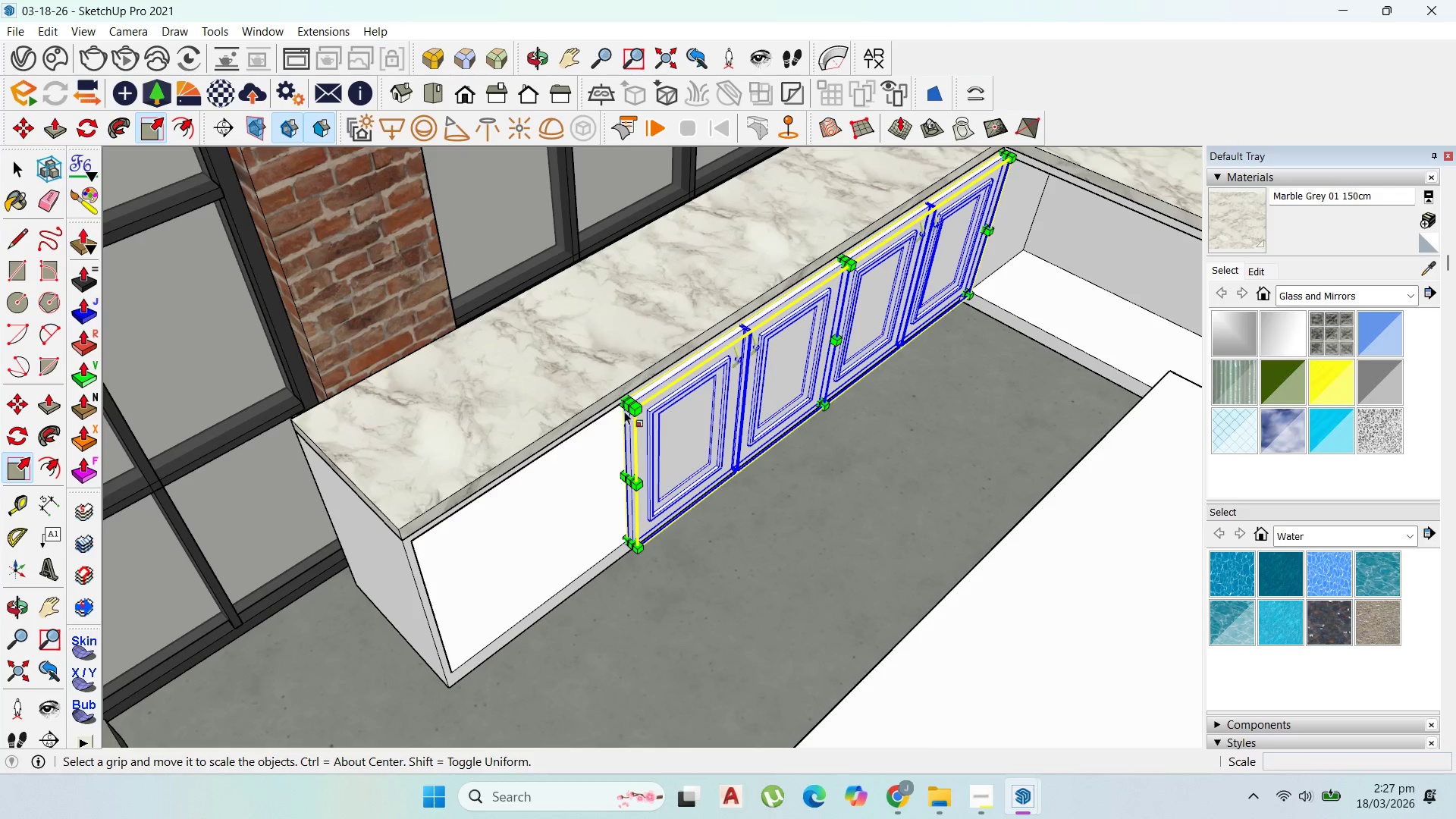 
scroll: coordinate [661, 492], scroll_direction: up, amount: 3.0
 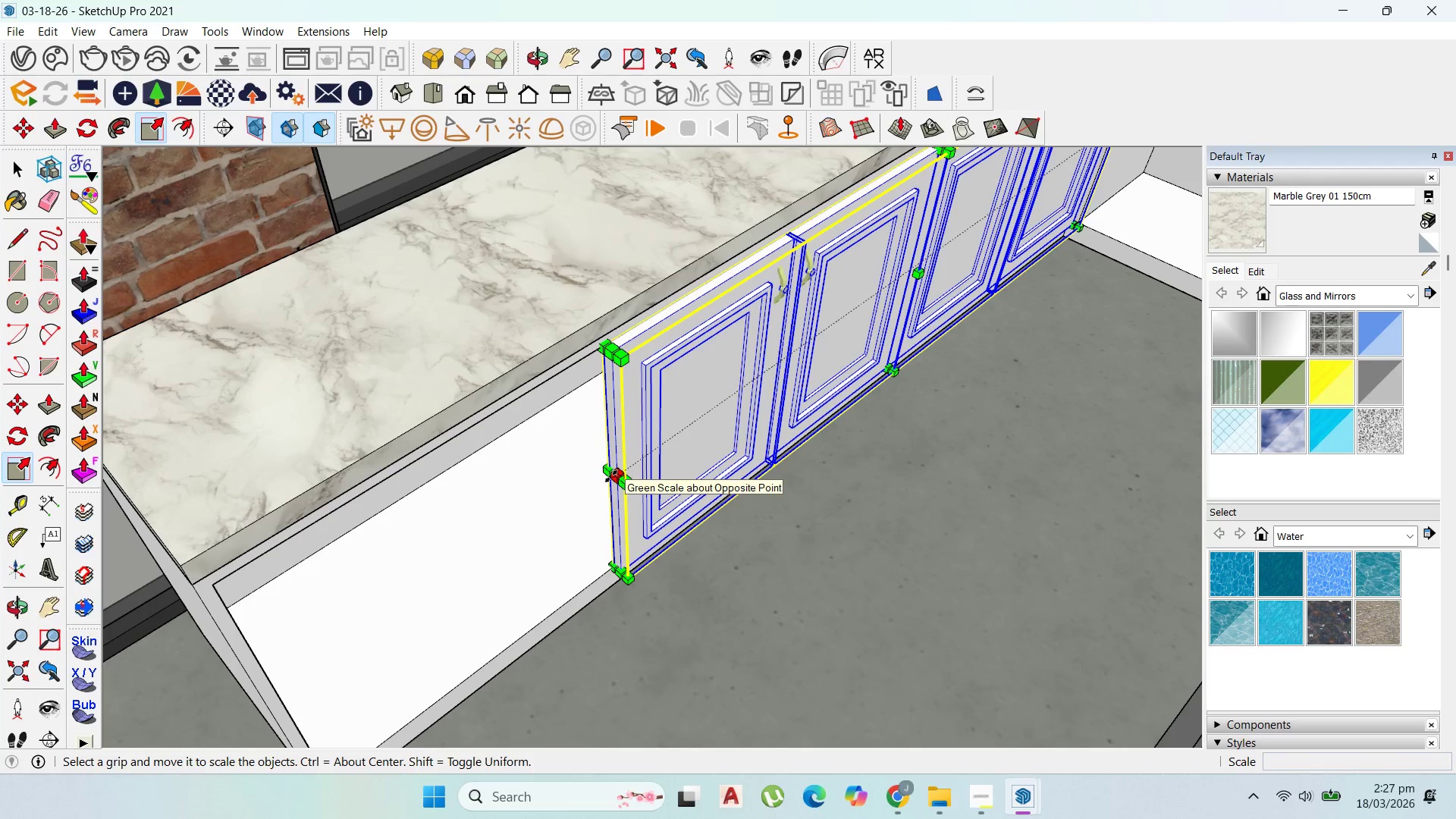 
scroll: coordinate [614, 474], scroll_direction: down, amount: 4.0
 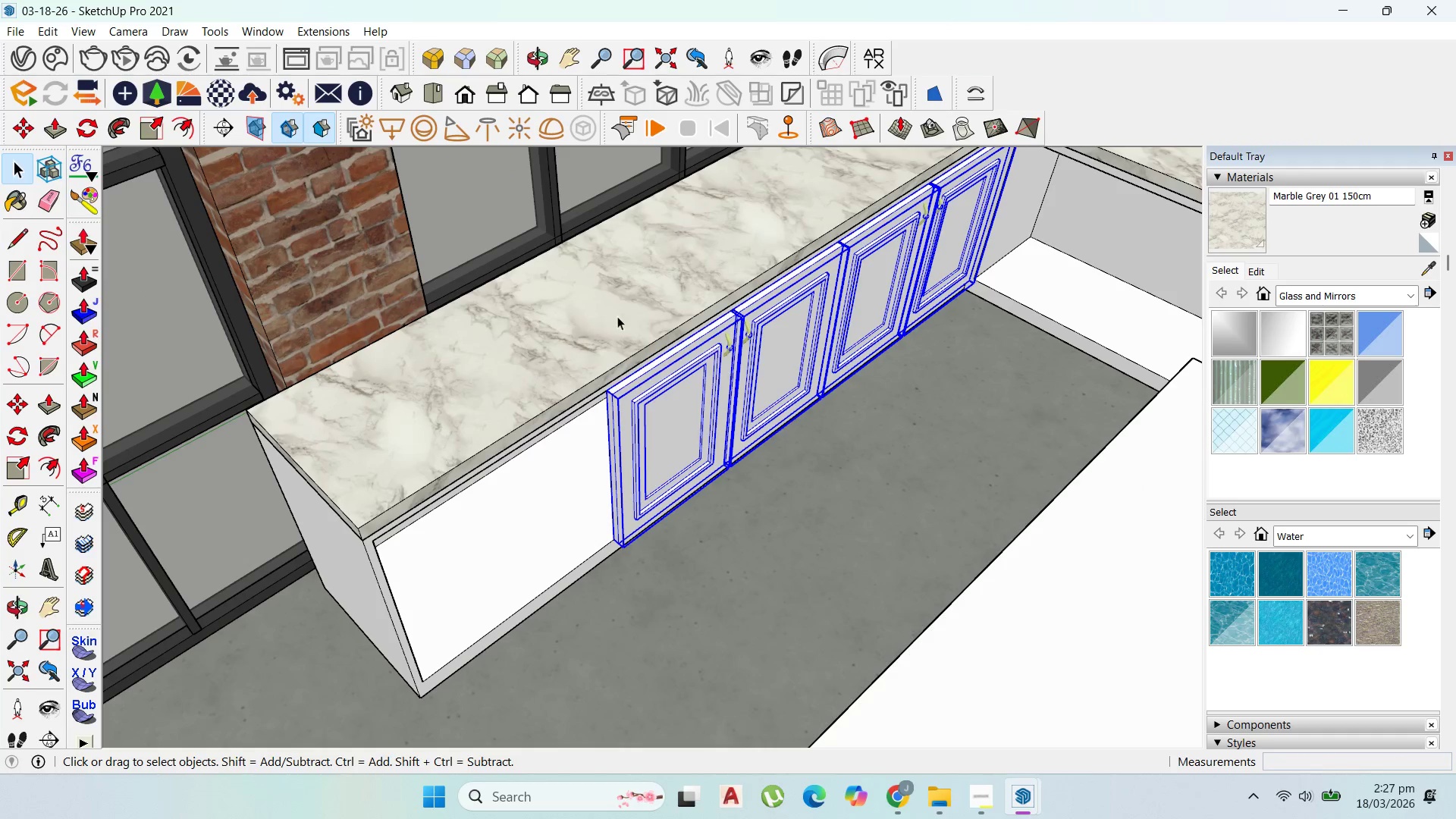 
left_click([714, 380])
 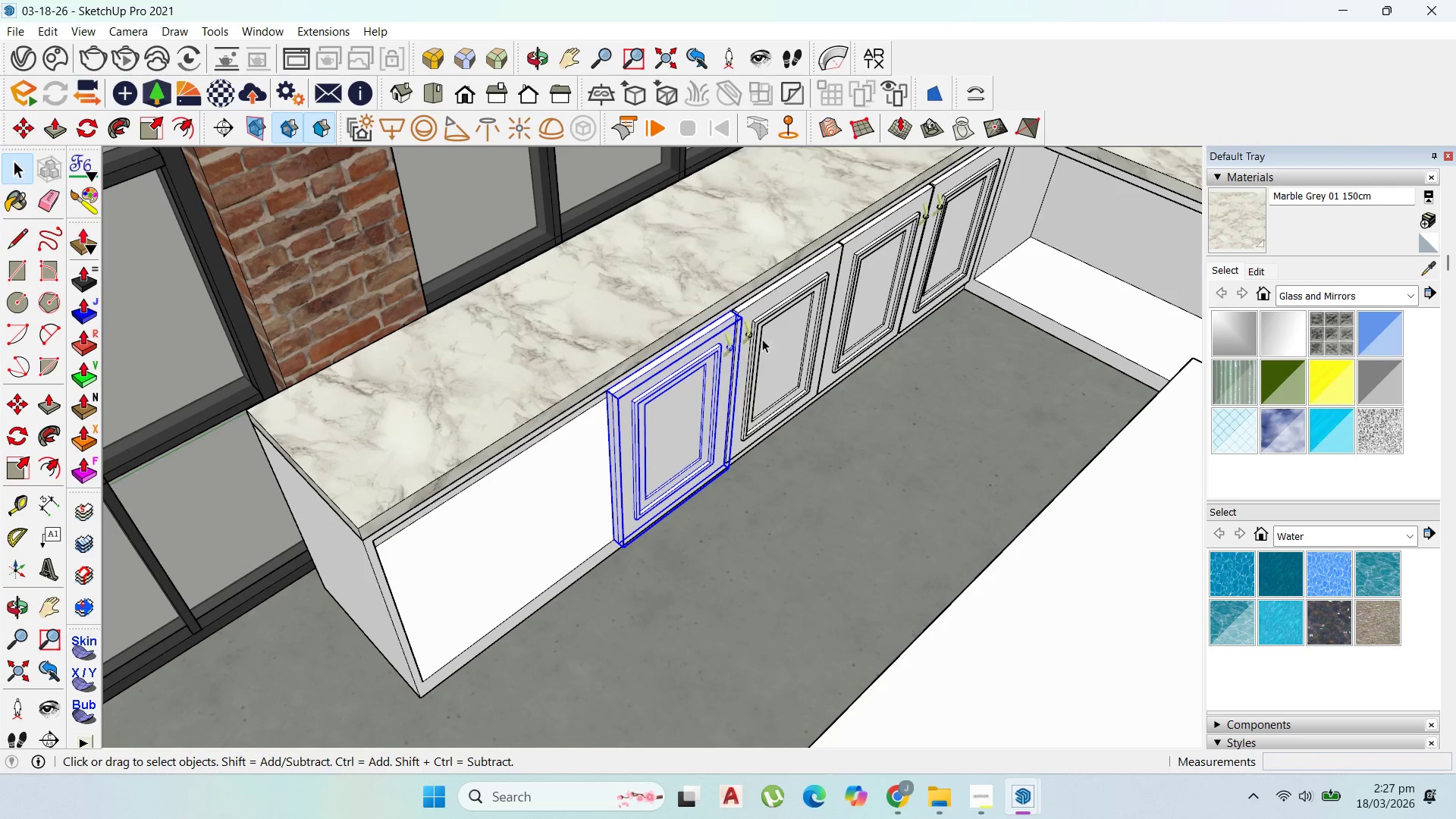 
hold_key(key=ShiftLeft, duration=0.59)
scroll: coordinate [841, 242], scroll_direction: up, amount: 15.0
 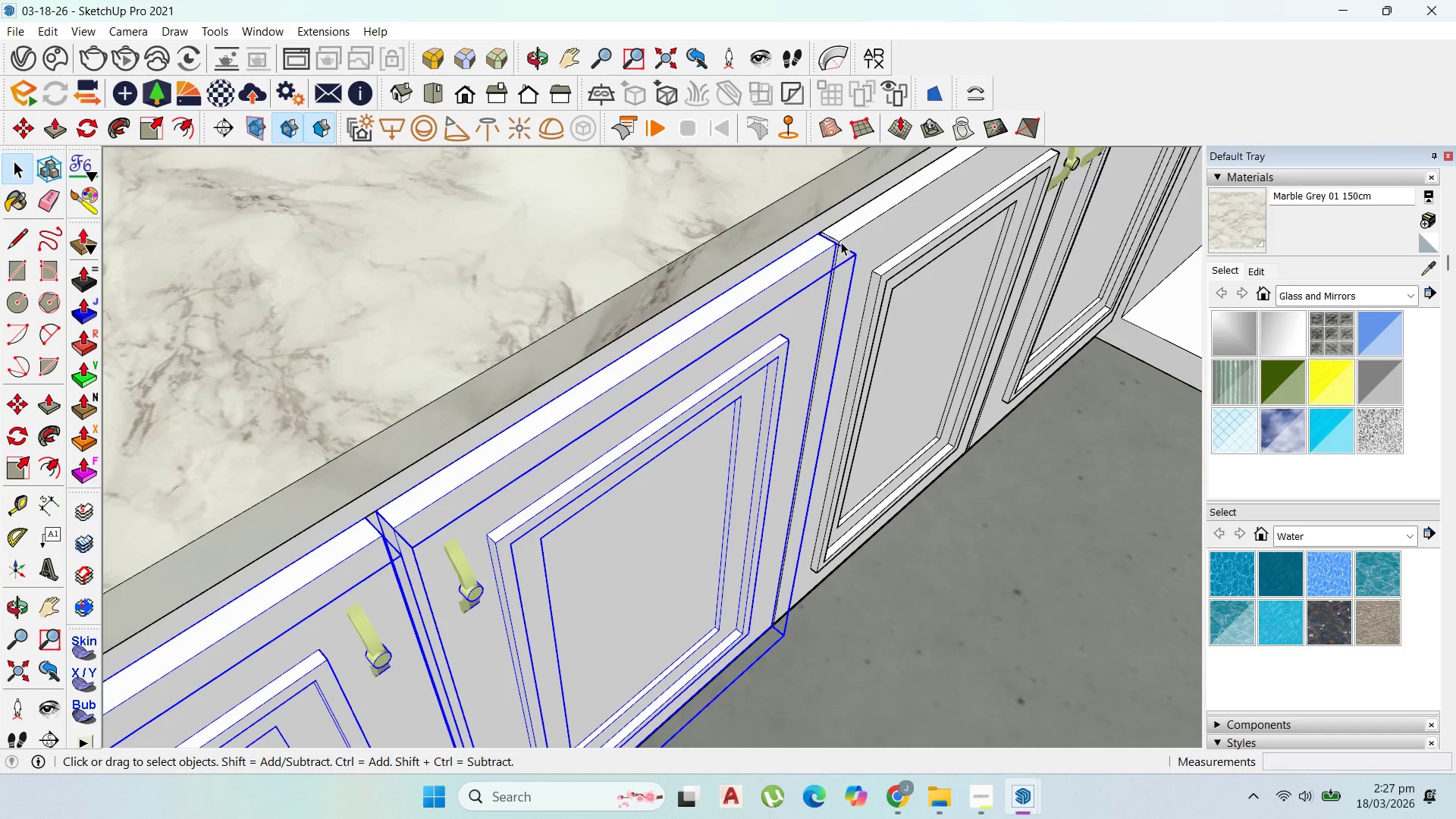 
wait(6.98)
 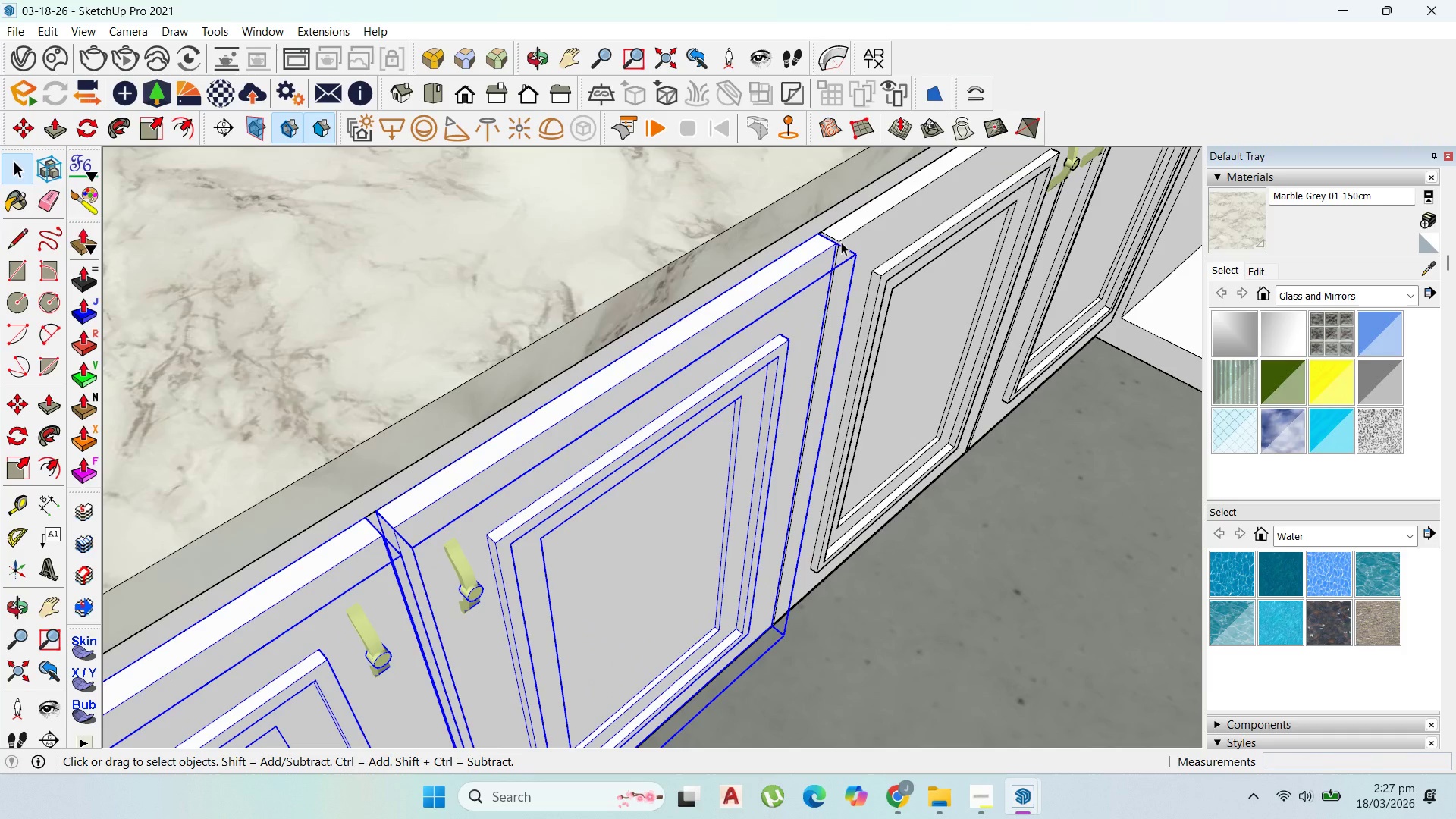 
scroll: coordinate [828, 272], scroll_direction: up, amount: 4.0
 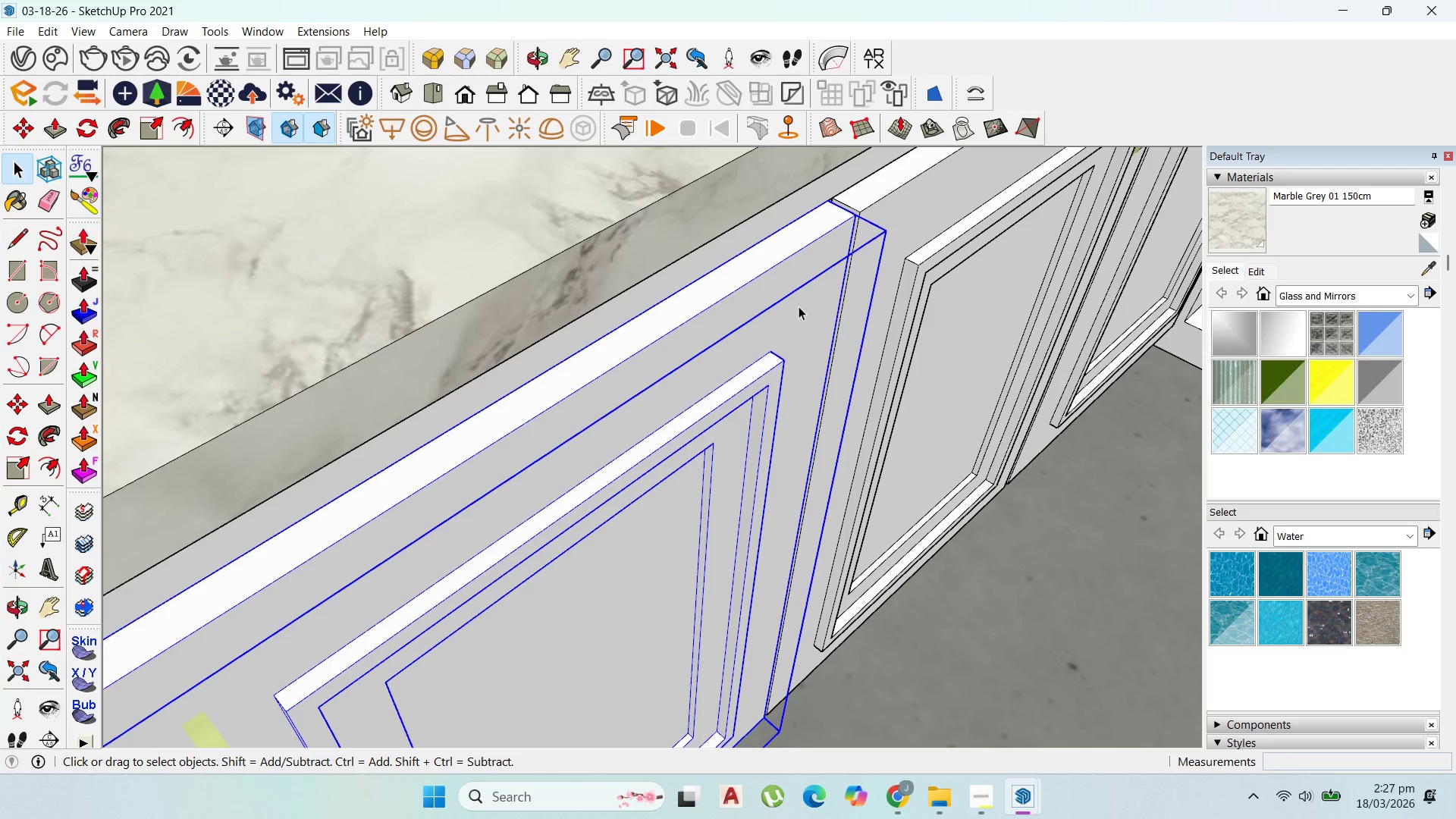 
key(M)
 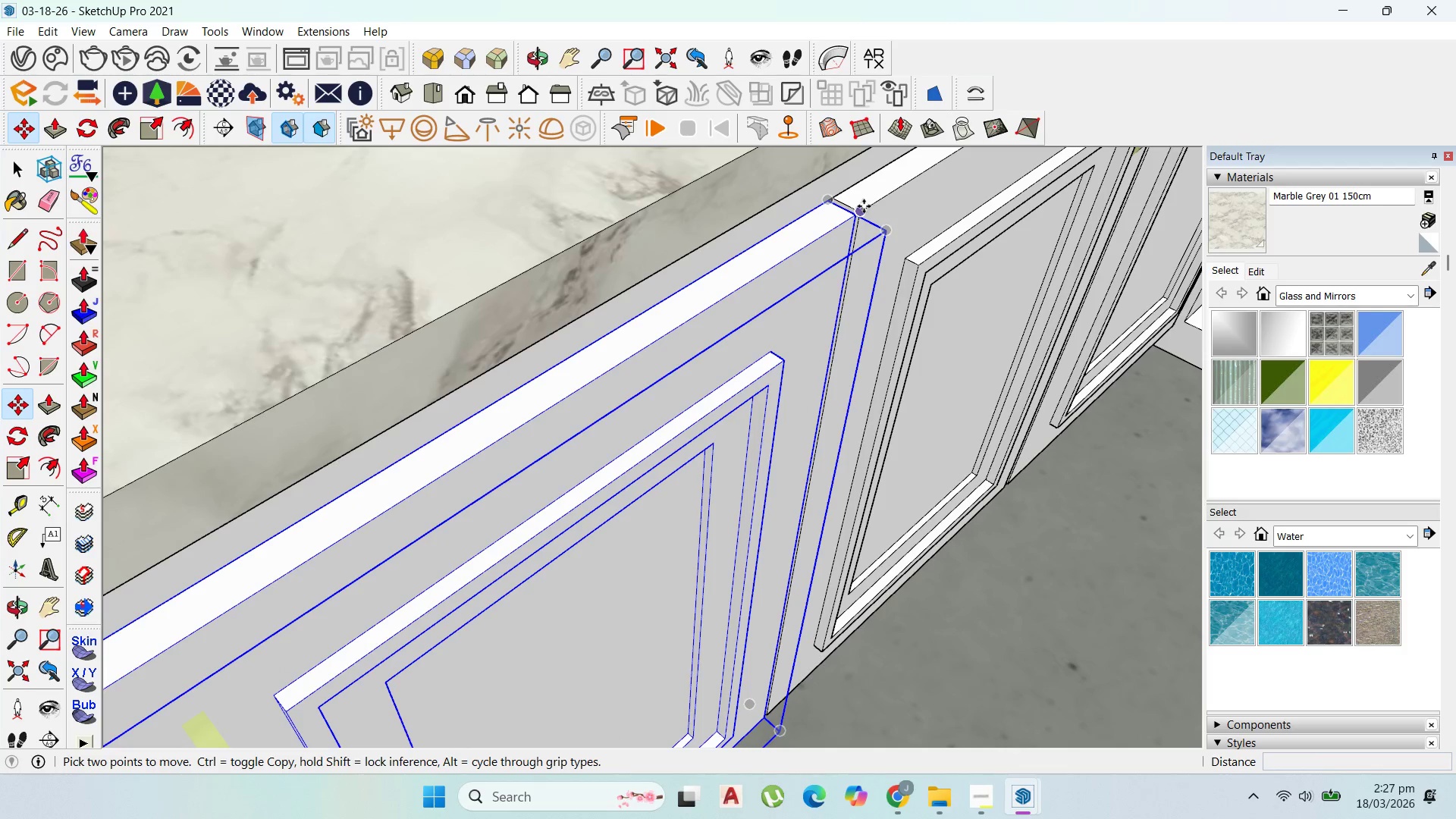 
left_click([863, 206])
 